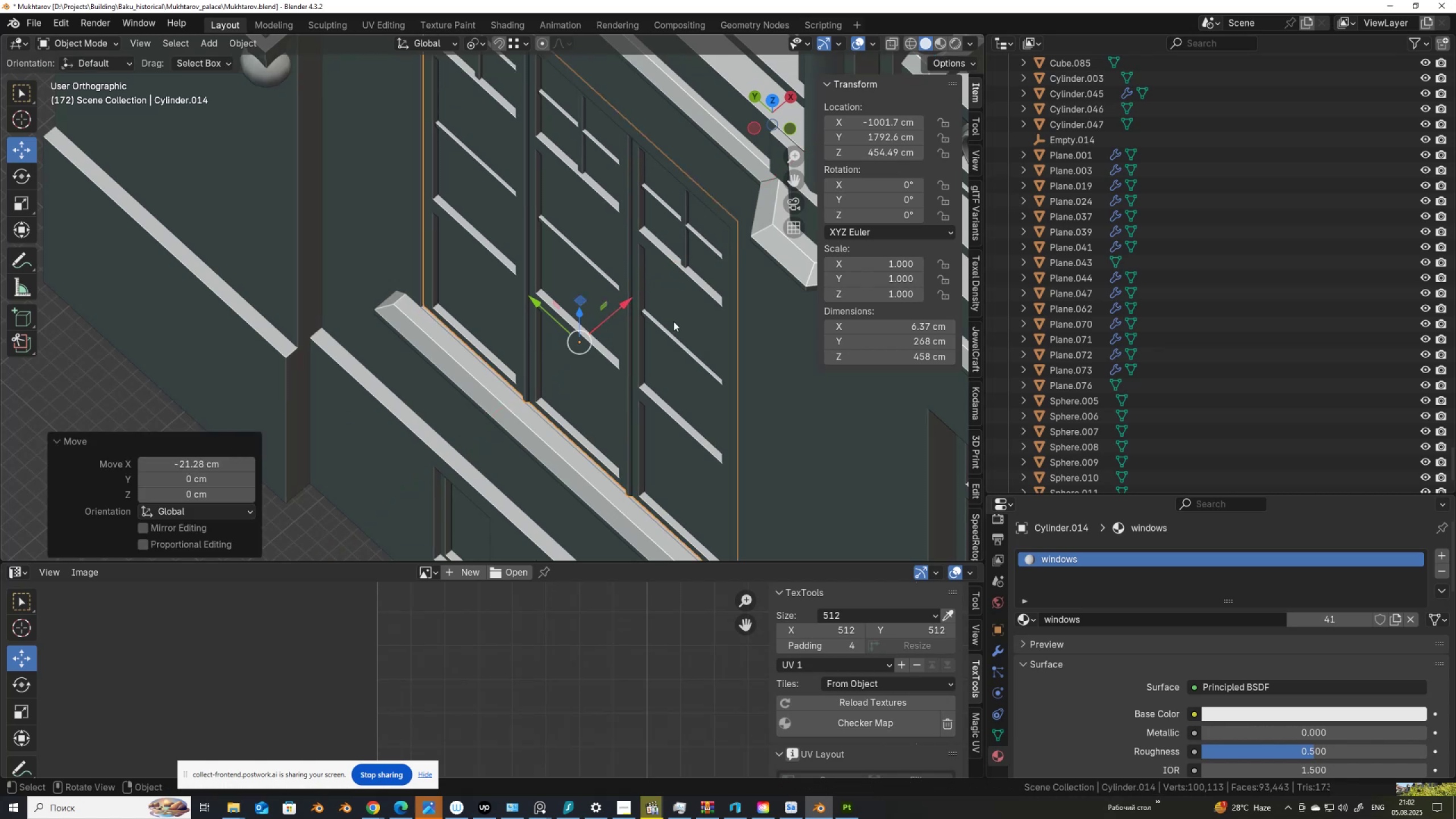 
key(Control+ControlLeft)
 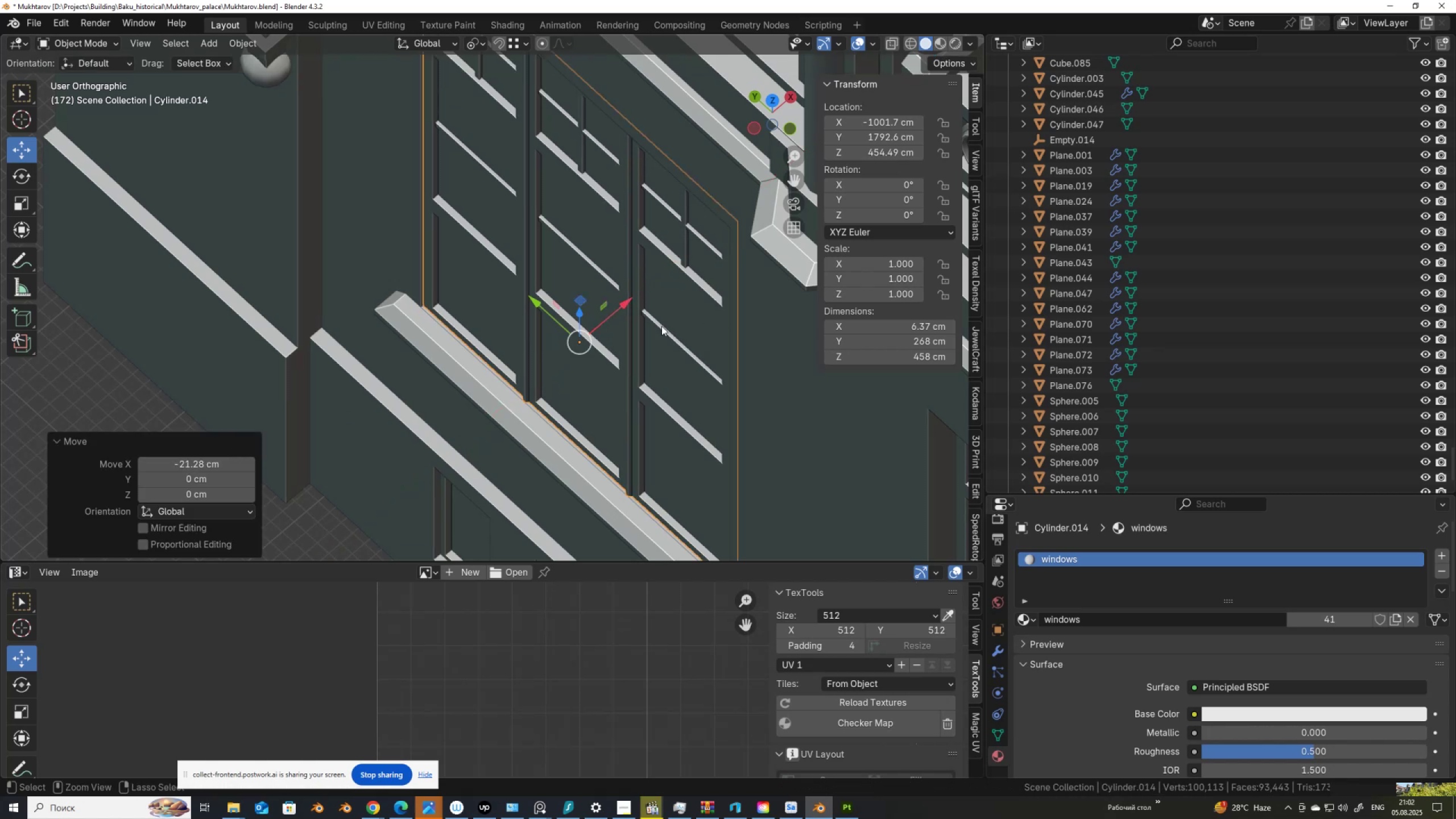 
key(Control+Z)
 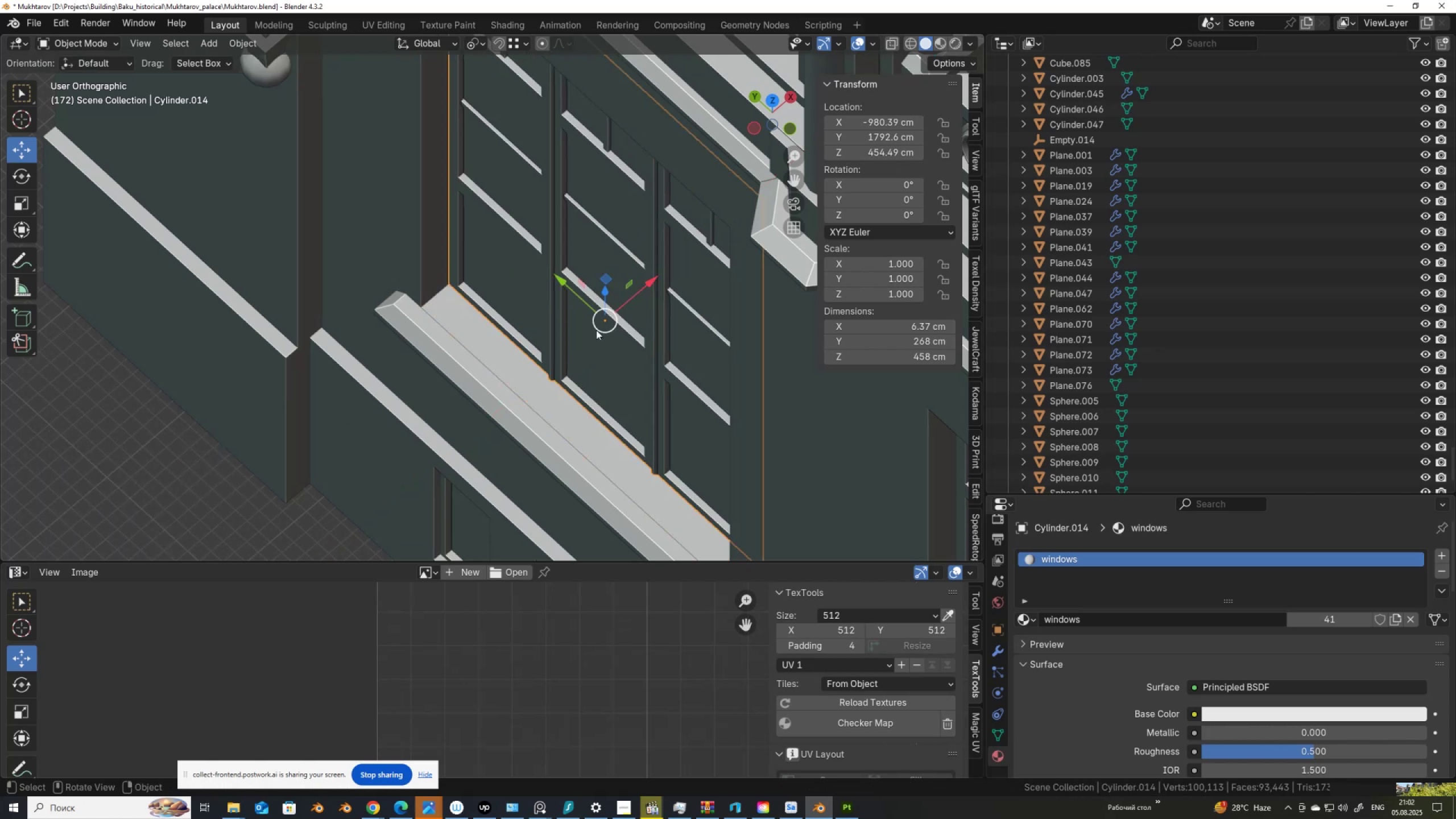 
scroll: coordinate [565, 236], scroll_direction: down, amount: 13.0
 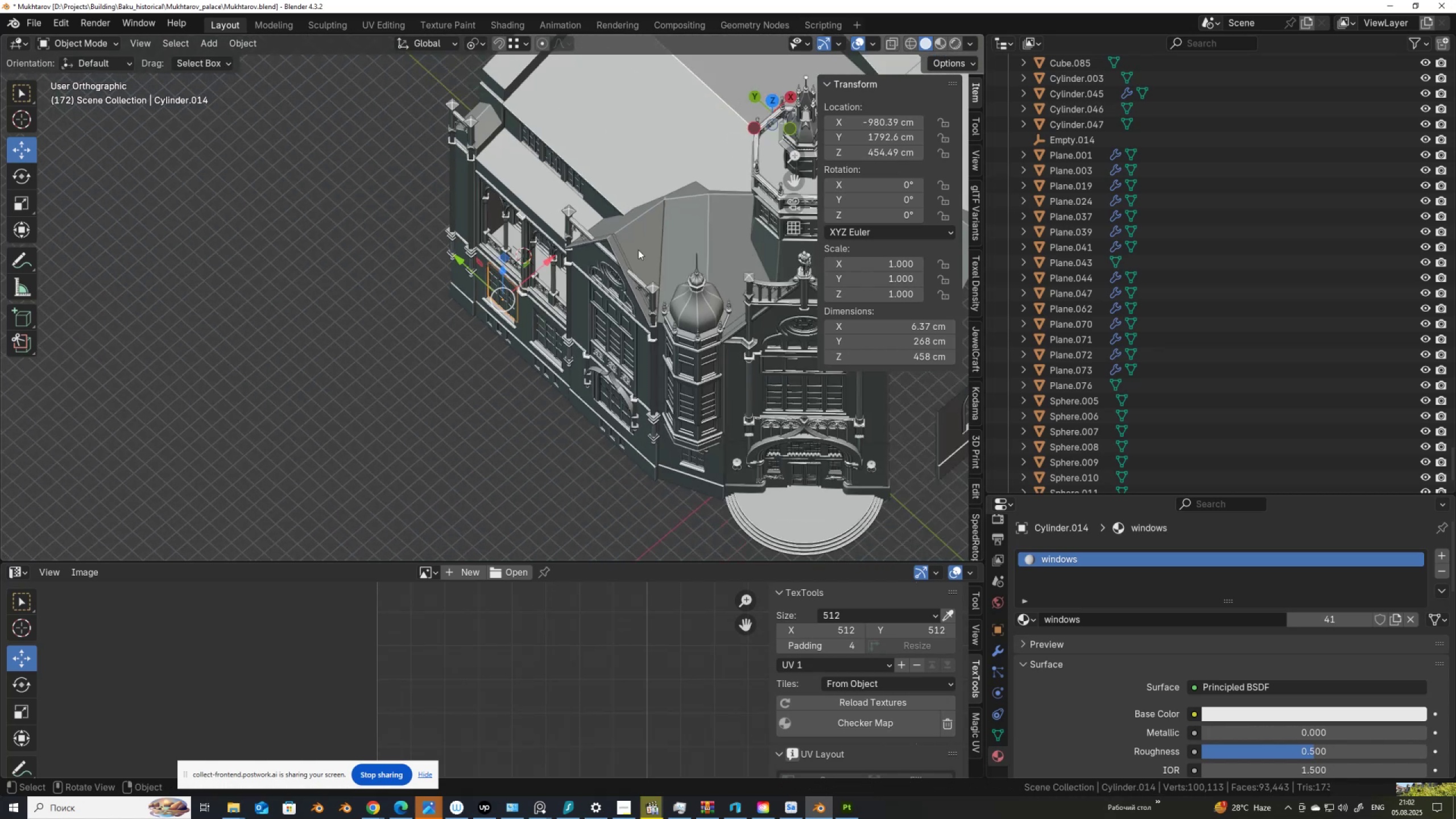 
hold_key(key=ShiftLeft, duration=0.65)
 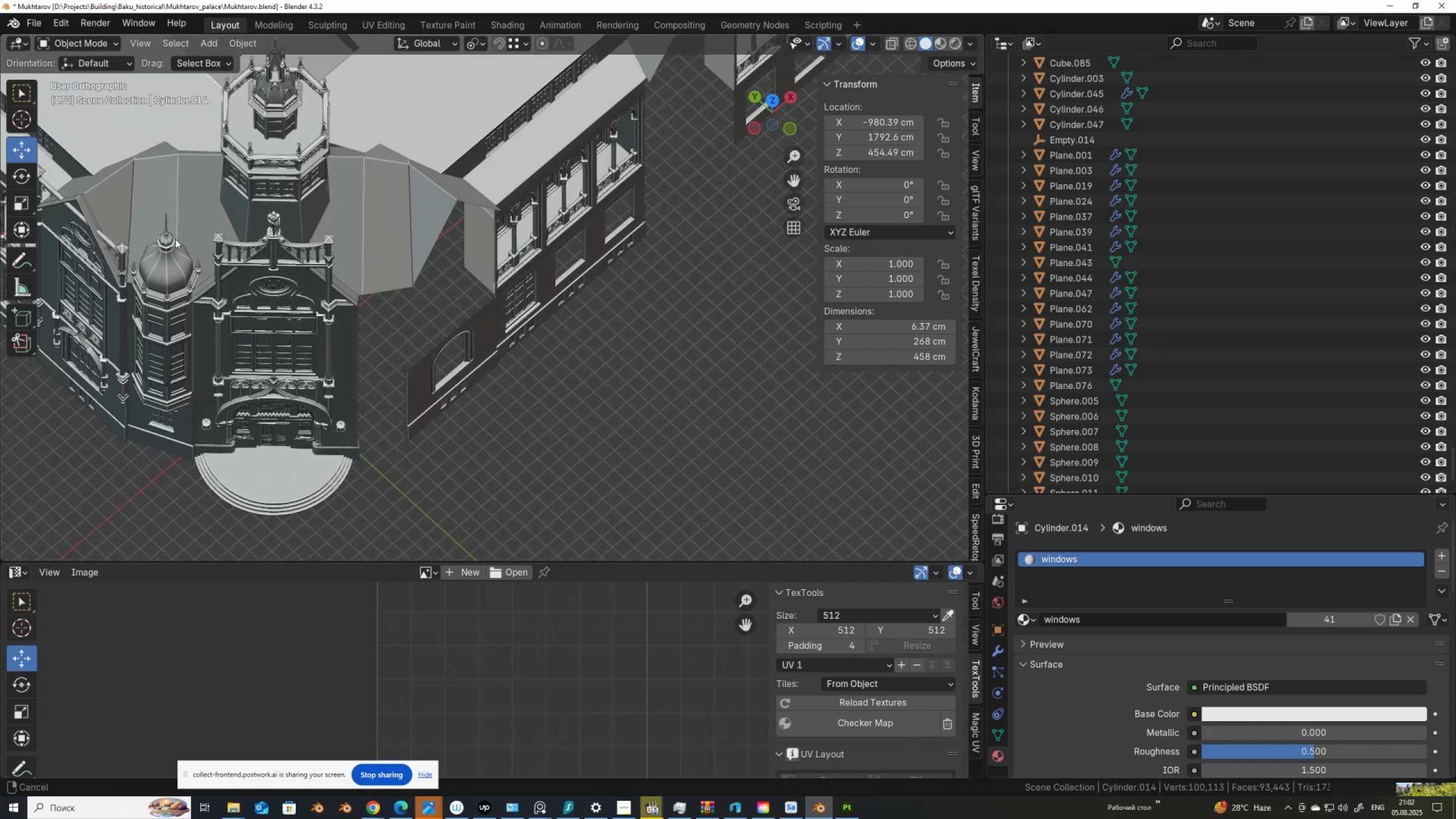 
scroll: coordinate [598, 345], scroll_direction: up, amount: 9.0
 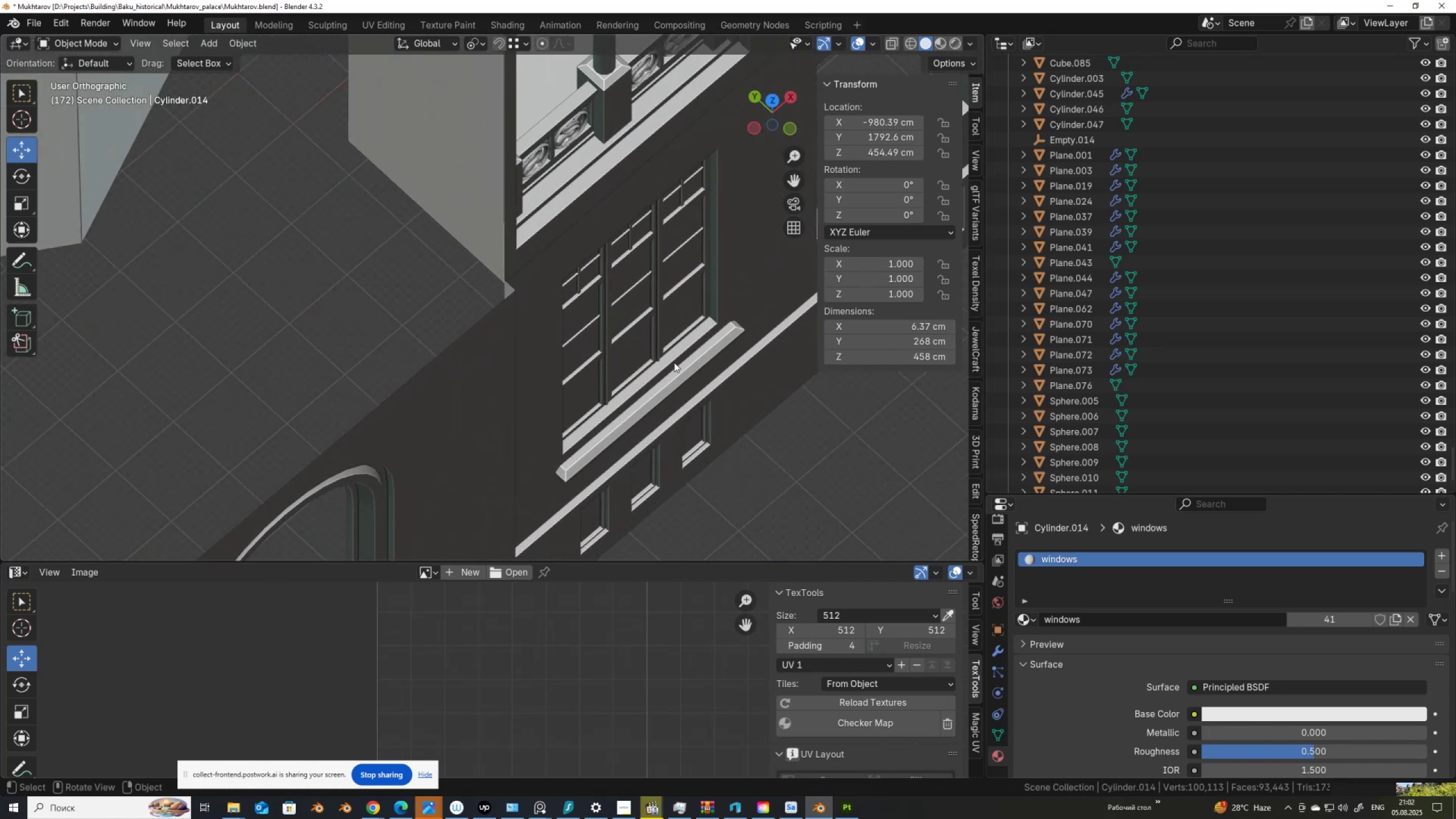 
left_click([680, 373])
 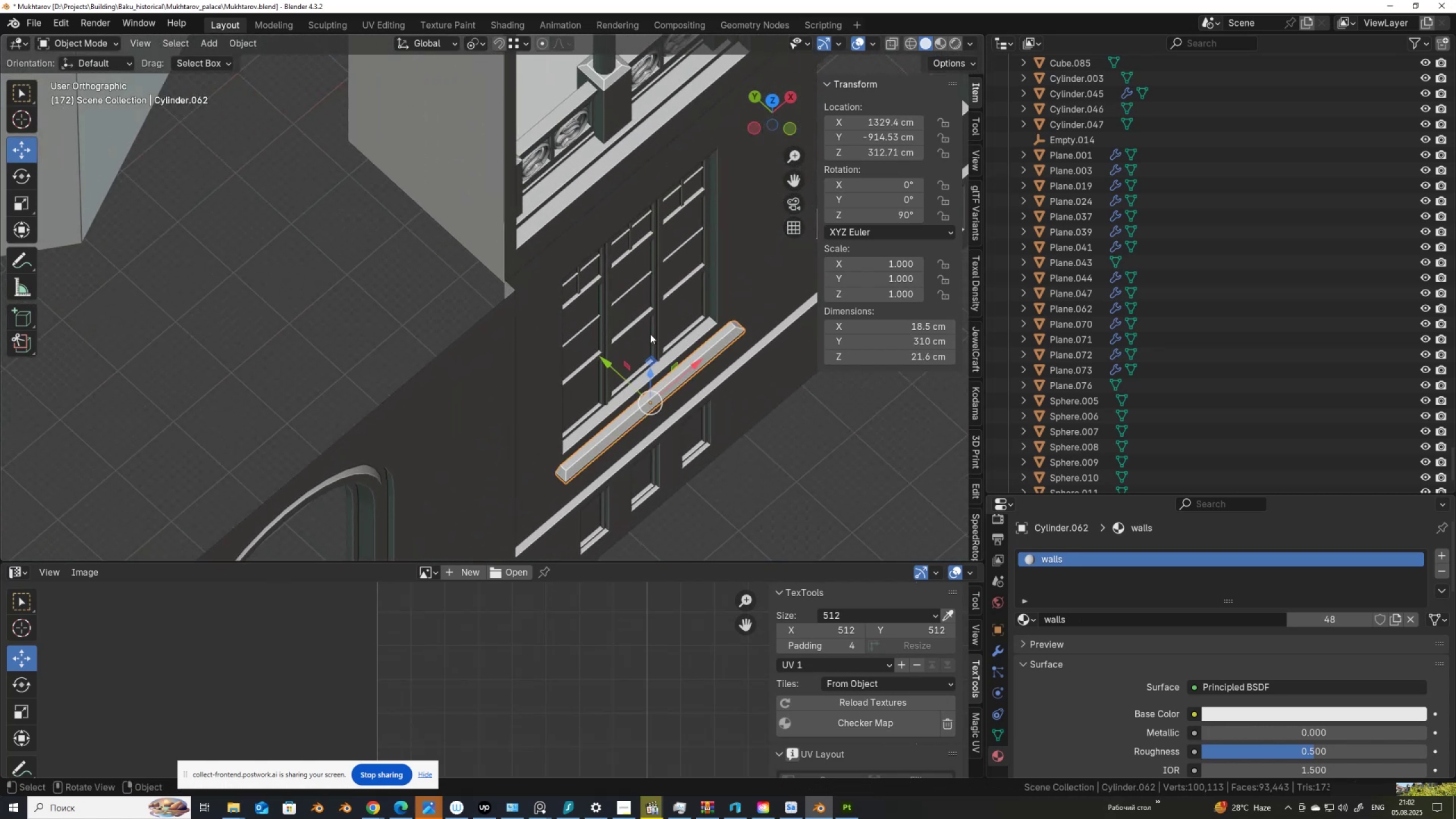 
hold_key(key=ShiftLeft, duration=0.35)
left_click([649, 330])
 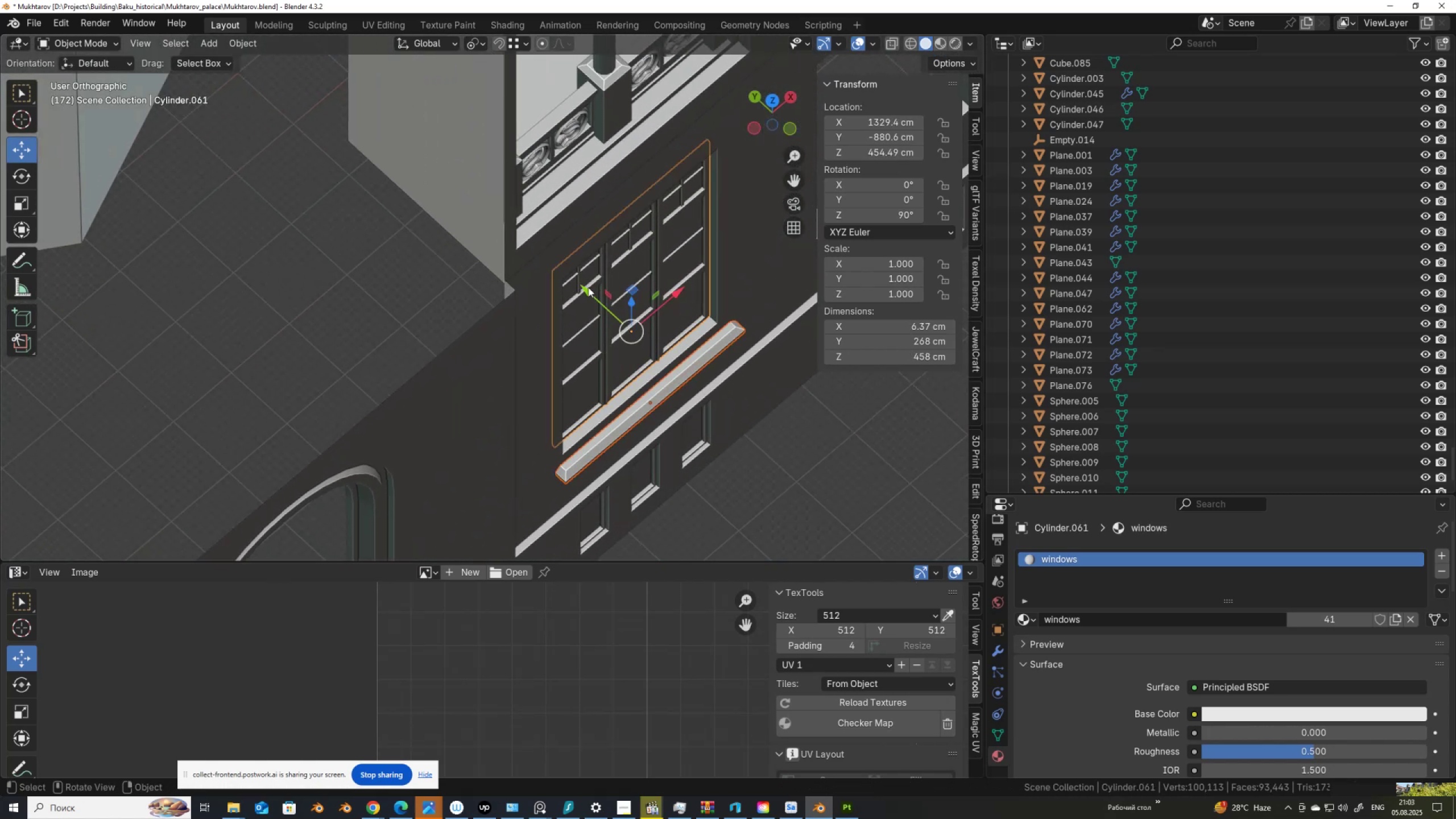 
left_click_drag(start_coordinate=[588, 287], to_coordinate=[725, 326])
 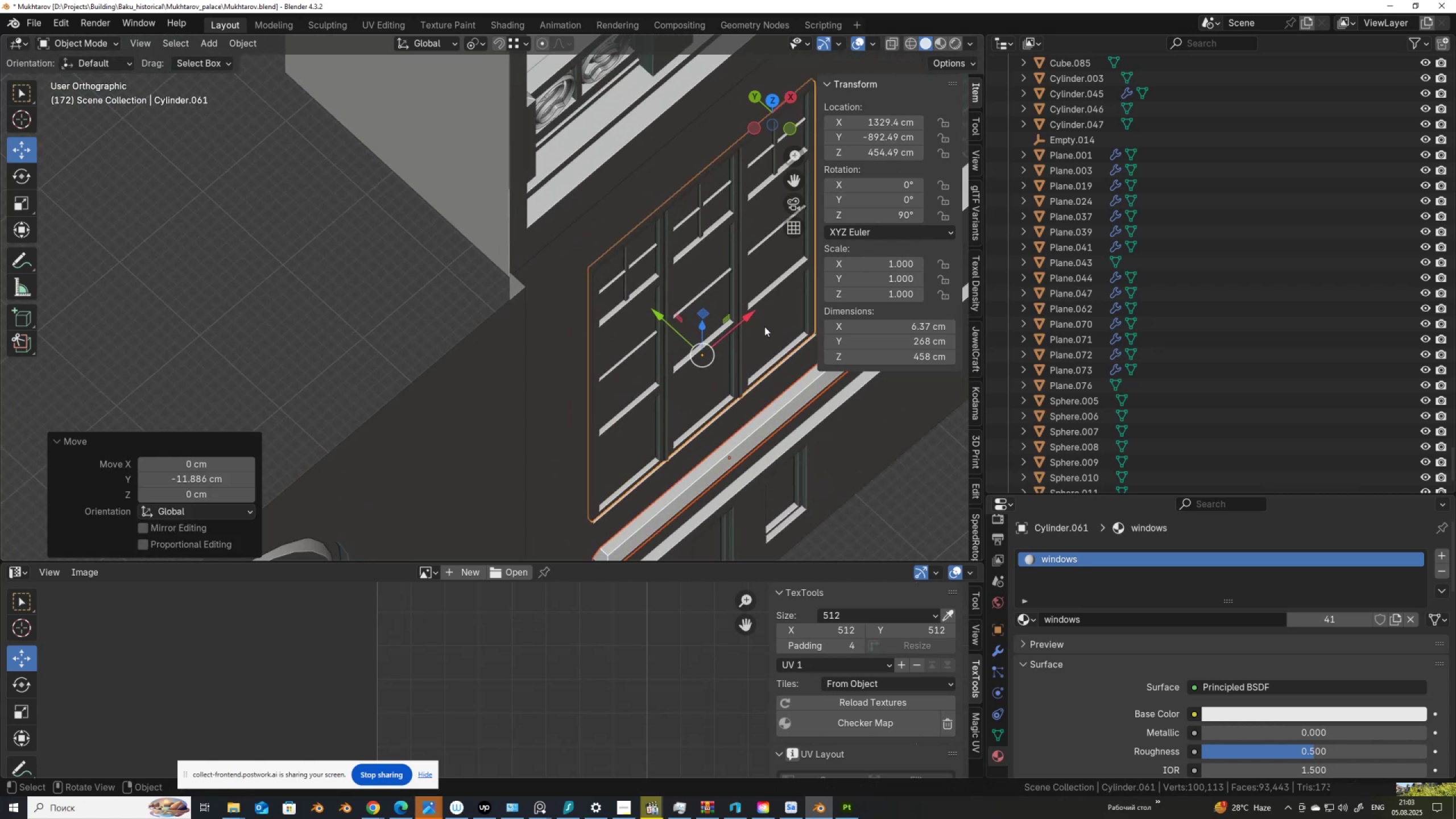 
hold_key(key=ControlLeft, duration=0.85)
 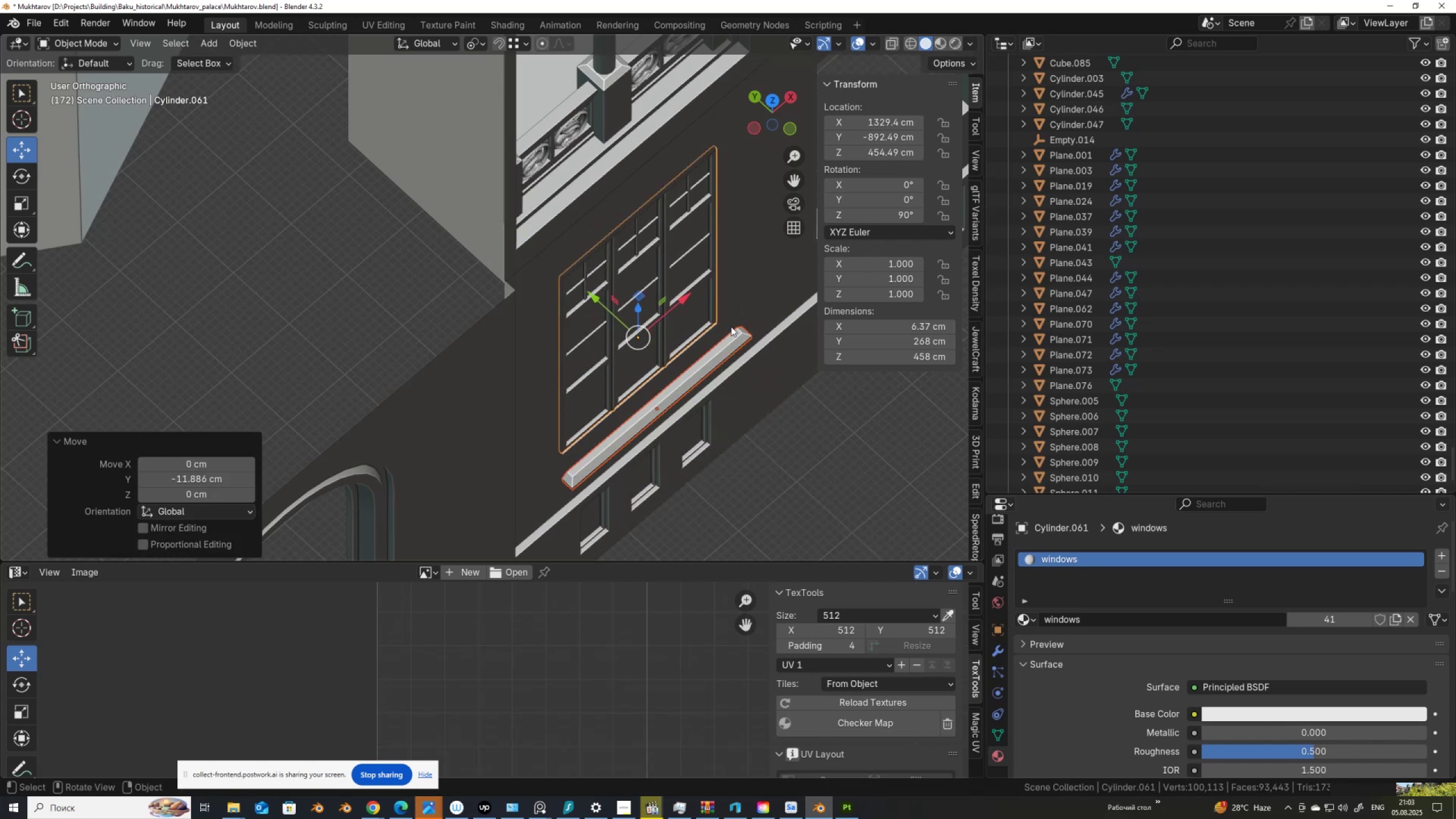 
scroll: coordinate [740, 326], scroll_direction: up, amount: 2.0
 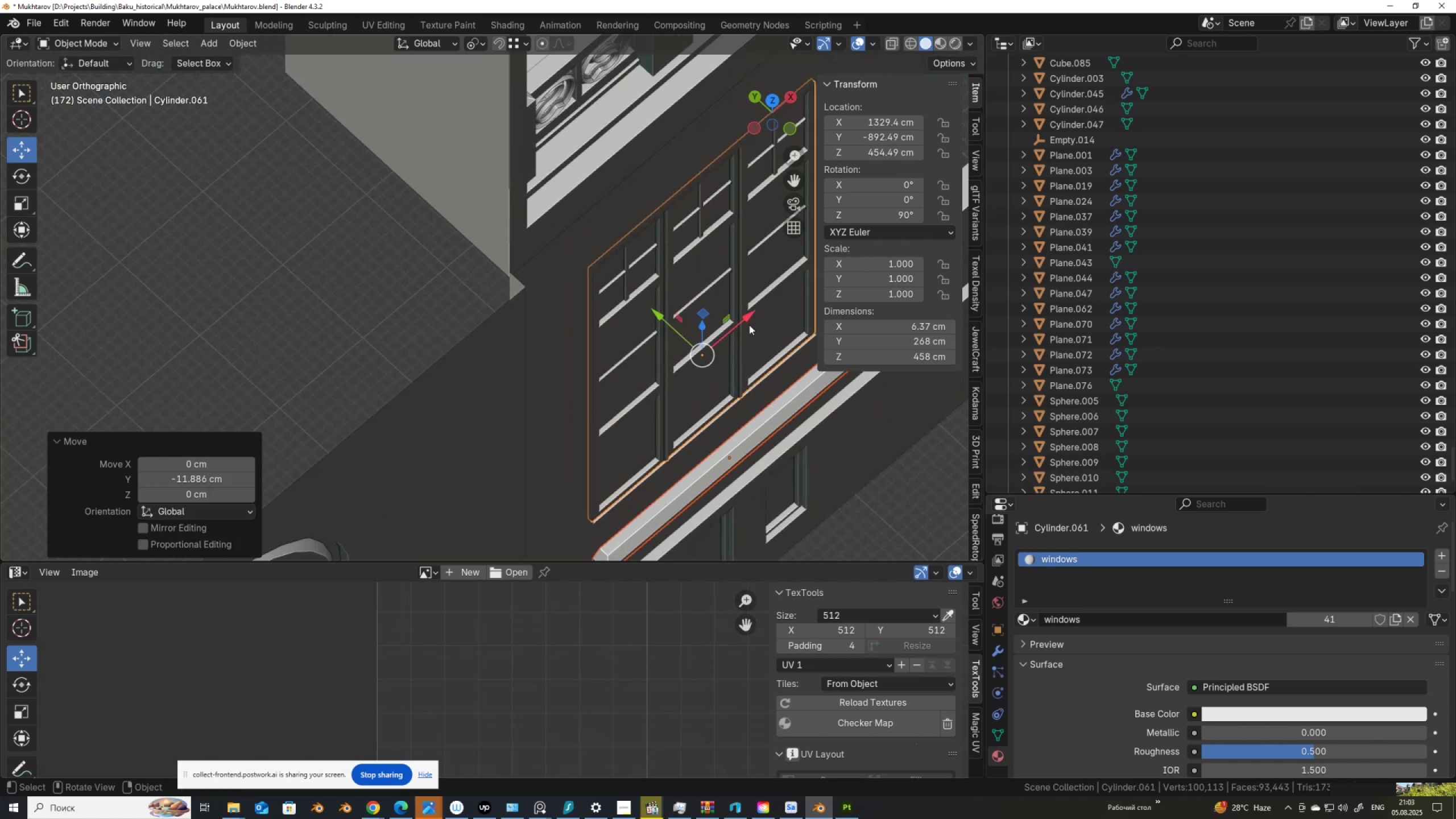 
hold_key(key=ShiftLeft, duration=0.37)
scroll: coordinate [479, 272], scroll_direction: up, amount: 10.0
 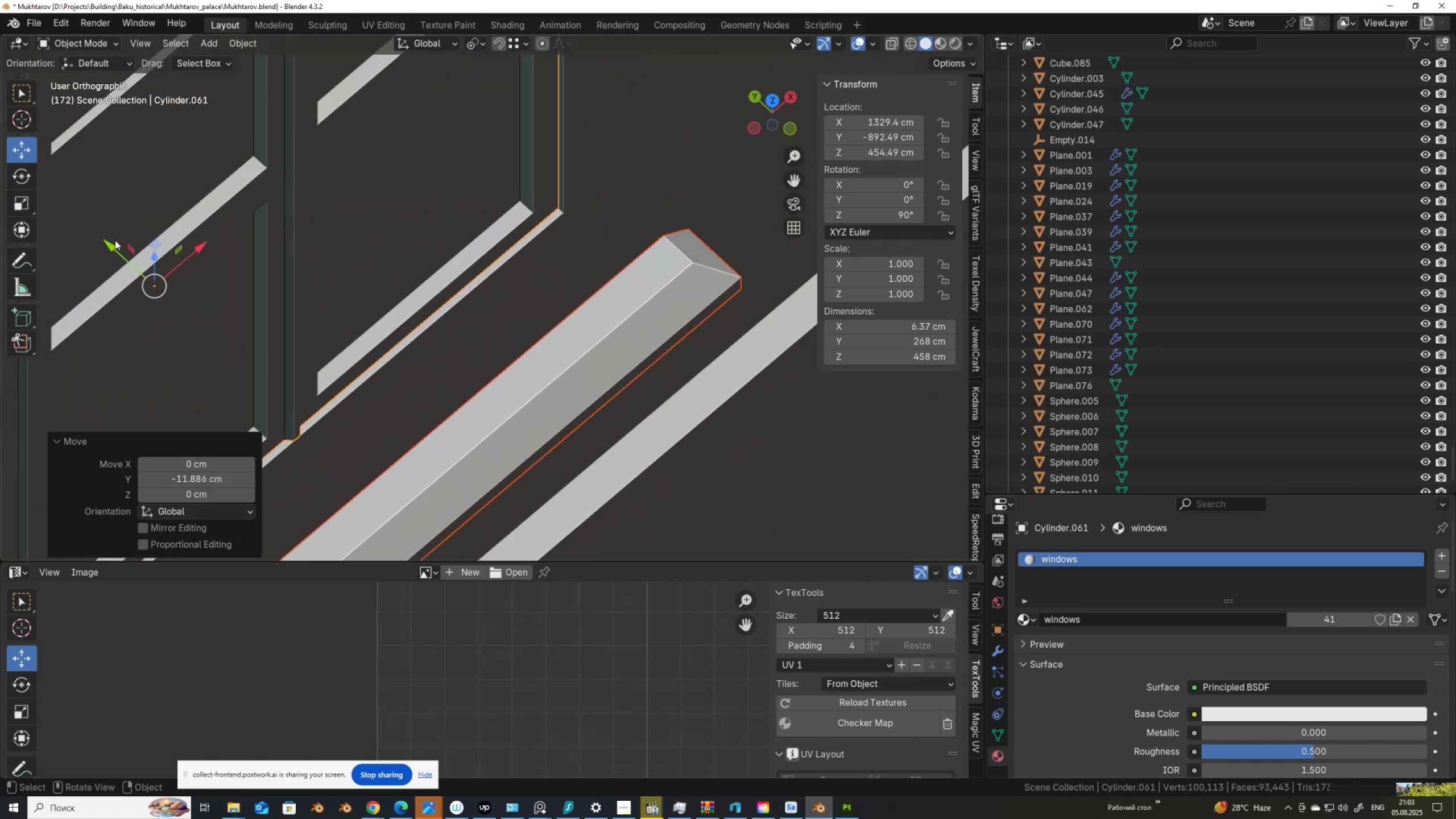 
left_click_drag(start_coordinate=[117, 245], to_coordinate=[573, 216])
 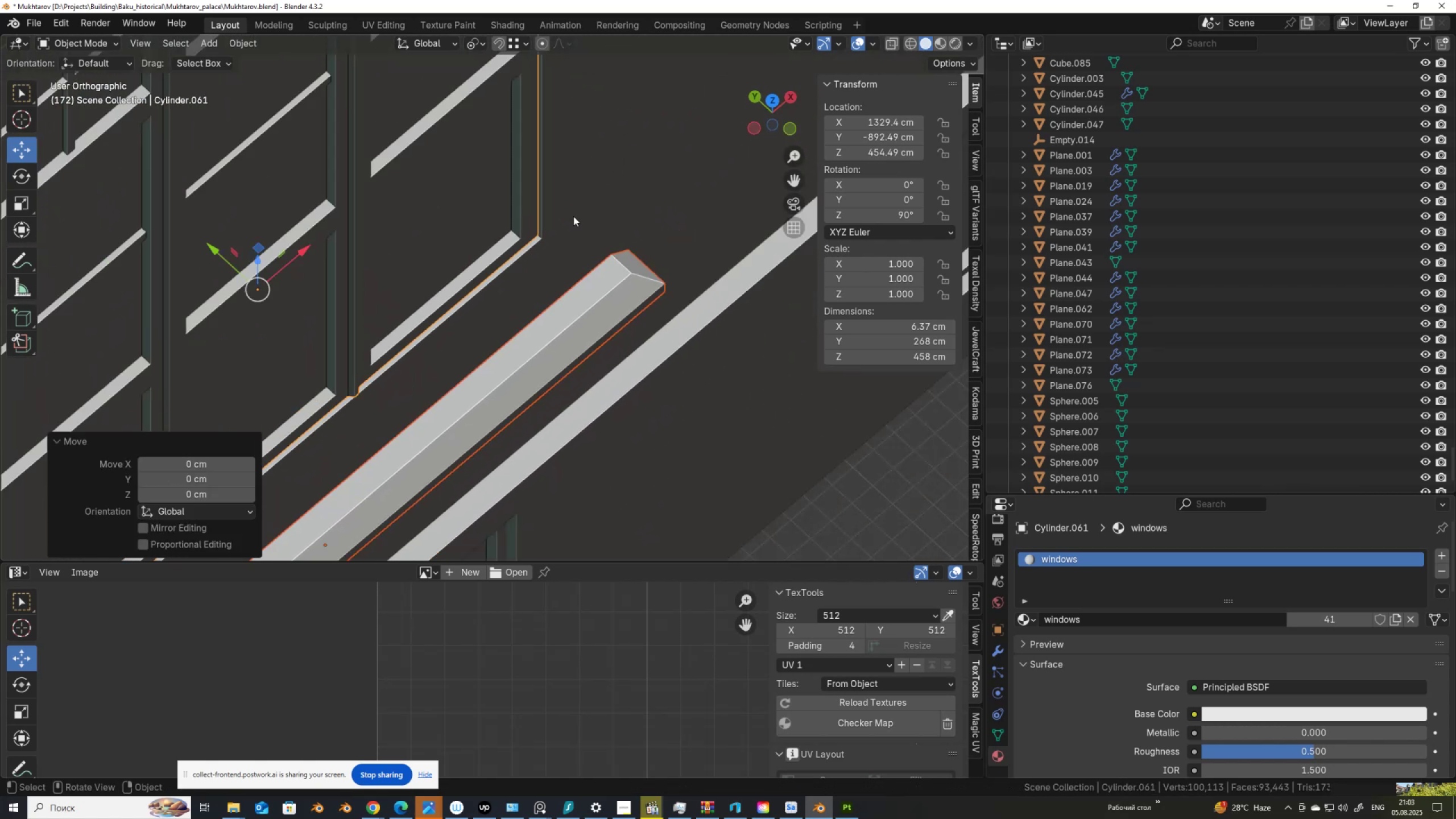 
hold_key(key=ControlLeft, duration=1.5)
 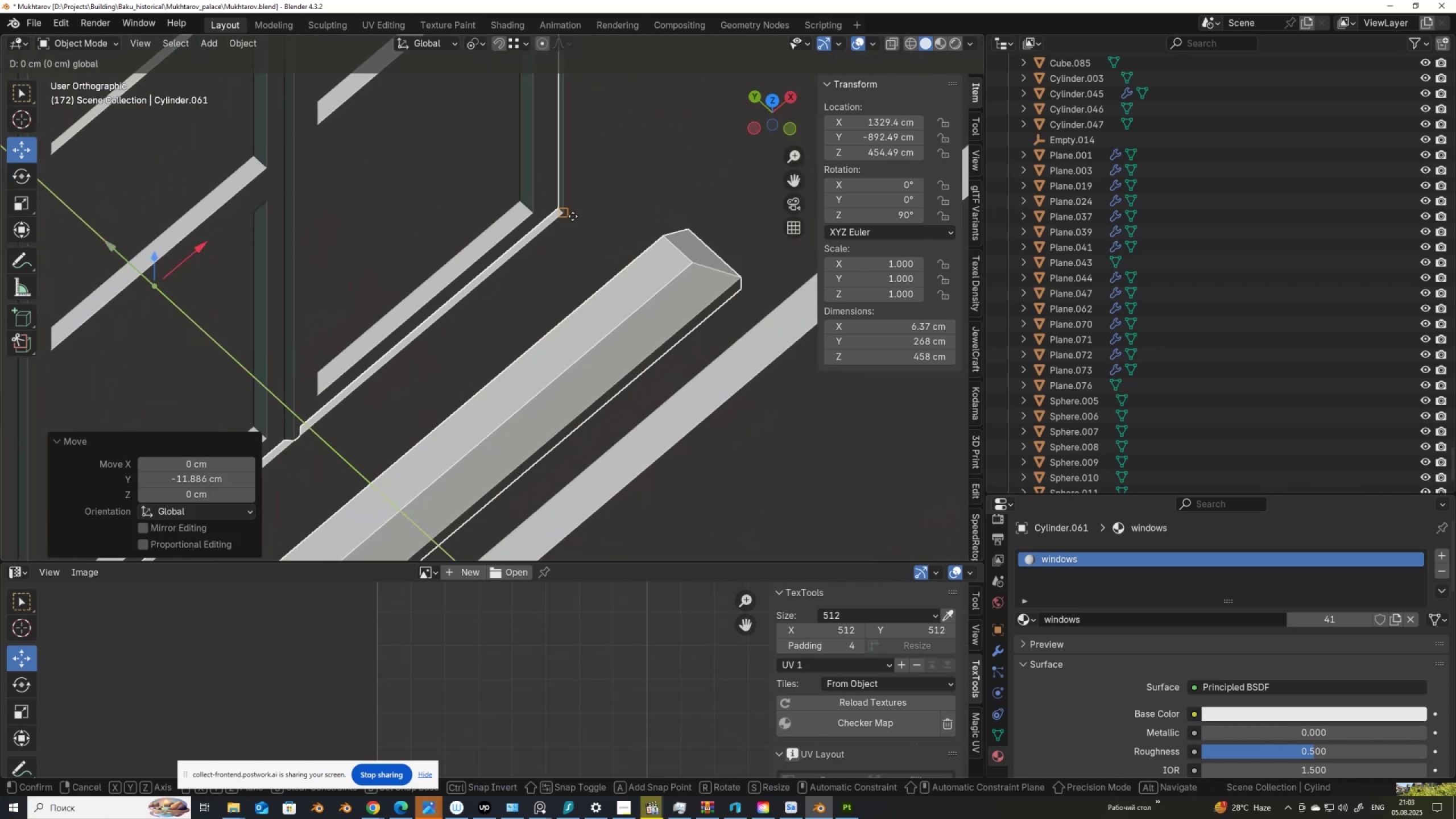 
hold_key(key=ControlLeft, duration=1.46)
 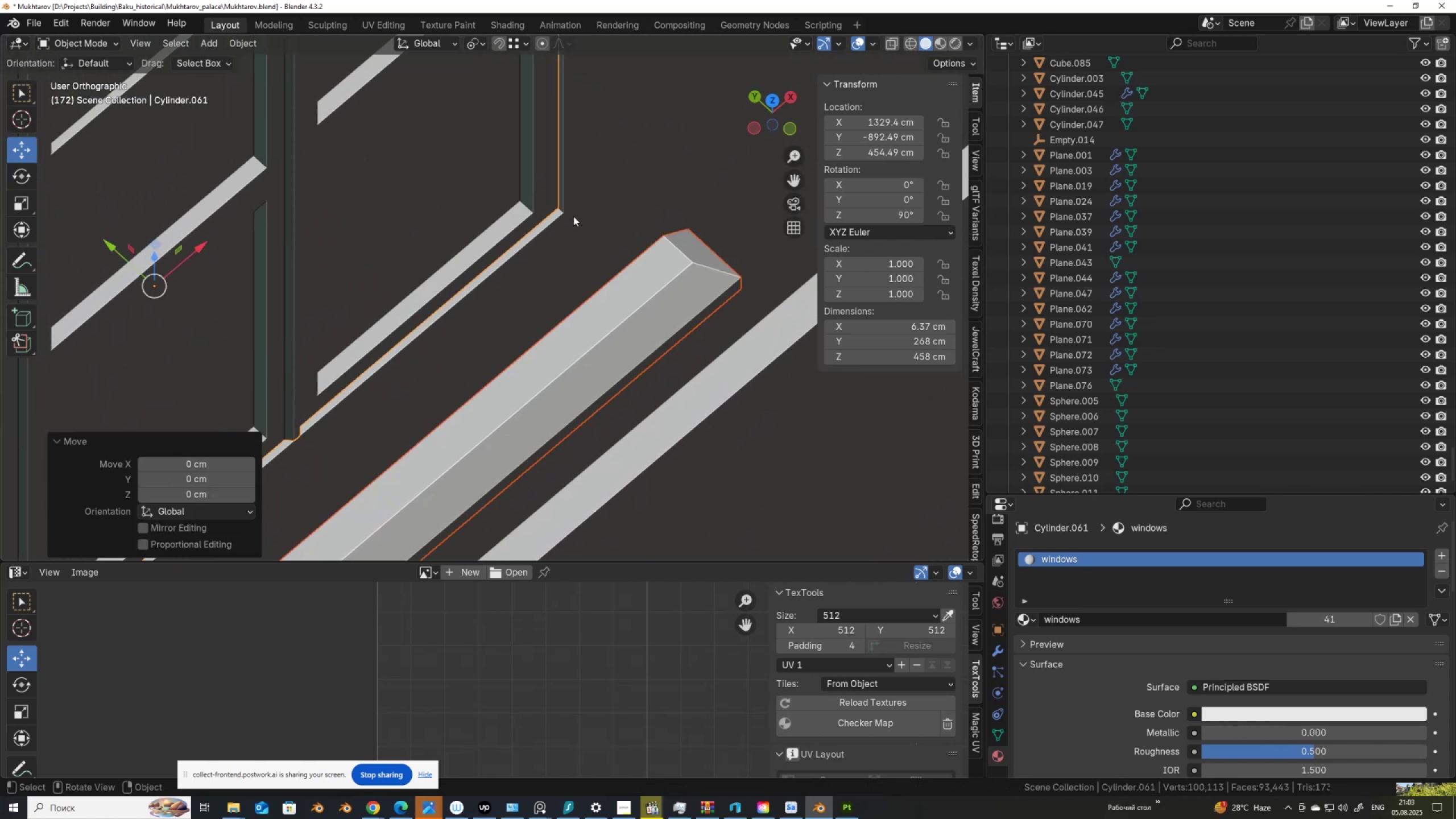 
scroll: coordinate [564, 220], scroll_direction: down, amount: 3.0
 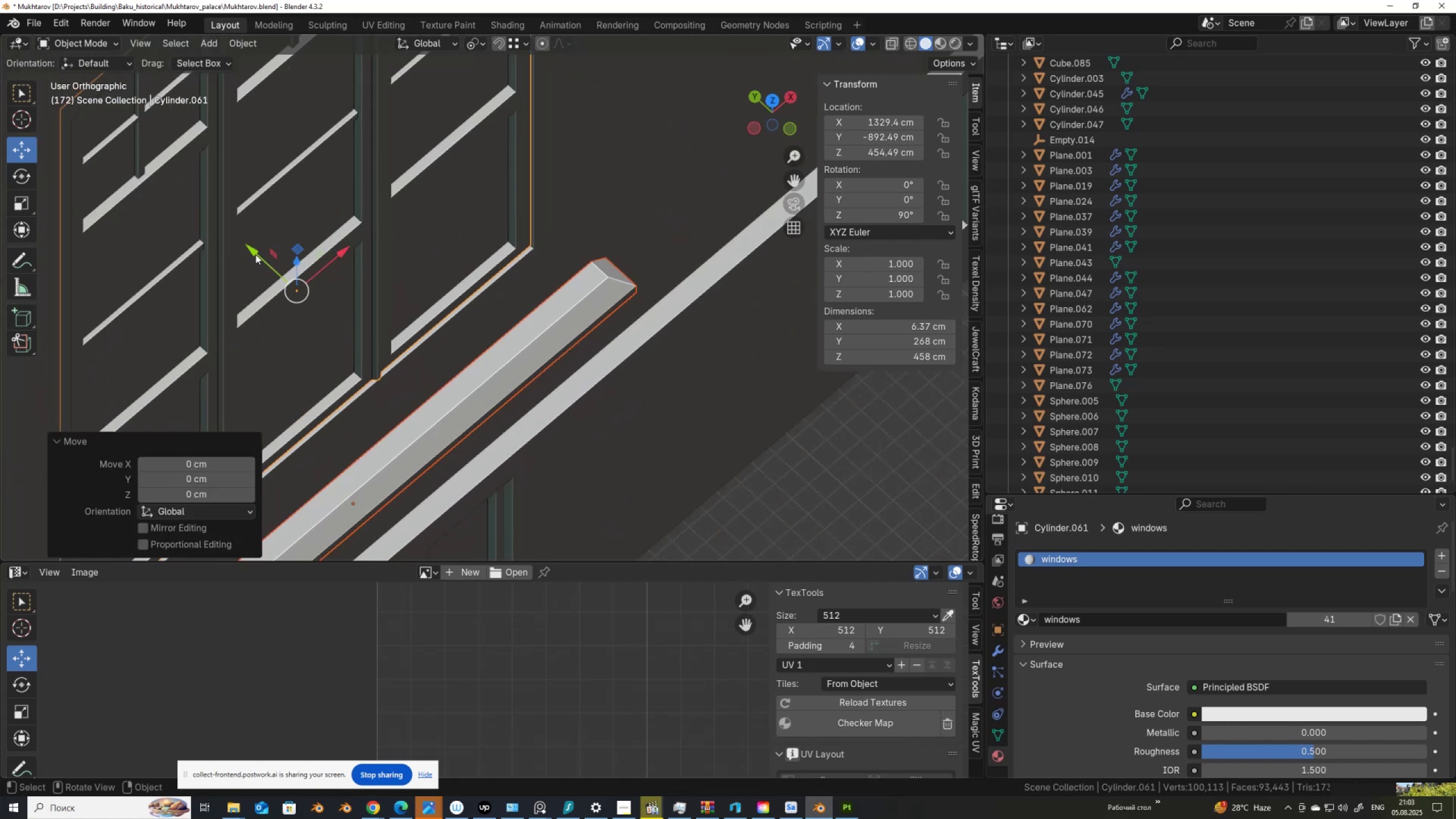 
left_click_drag(start_coordinate=[256, 251], to_coordinate=[239, 224])
 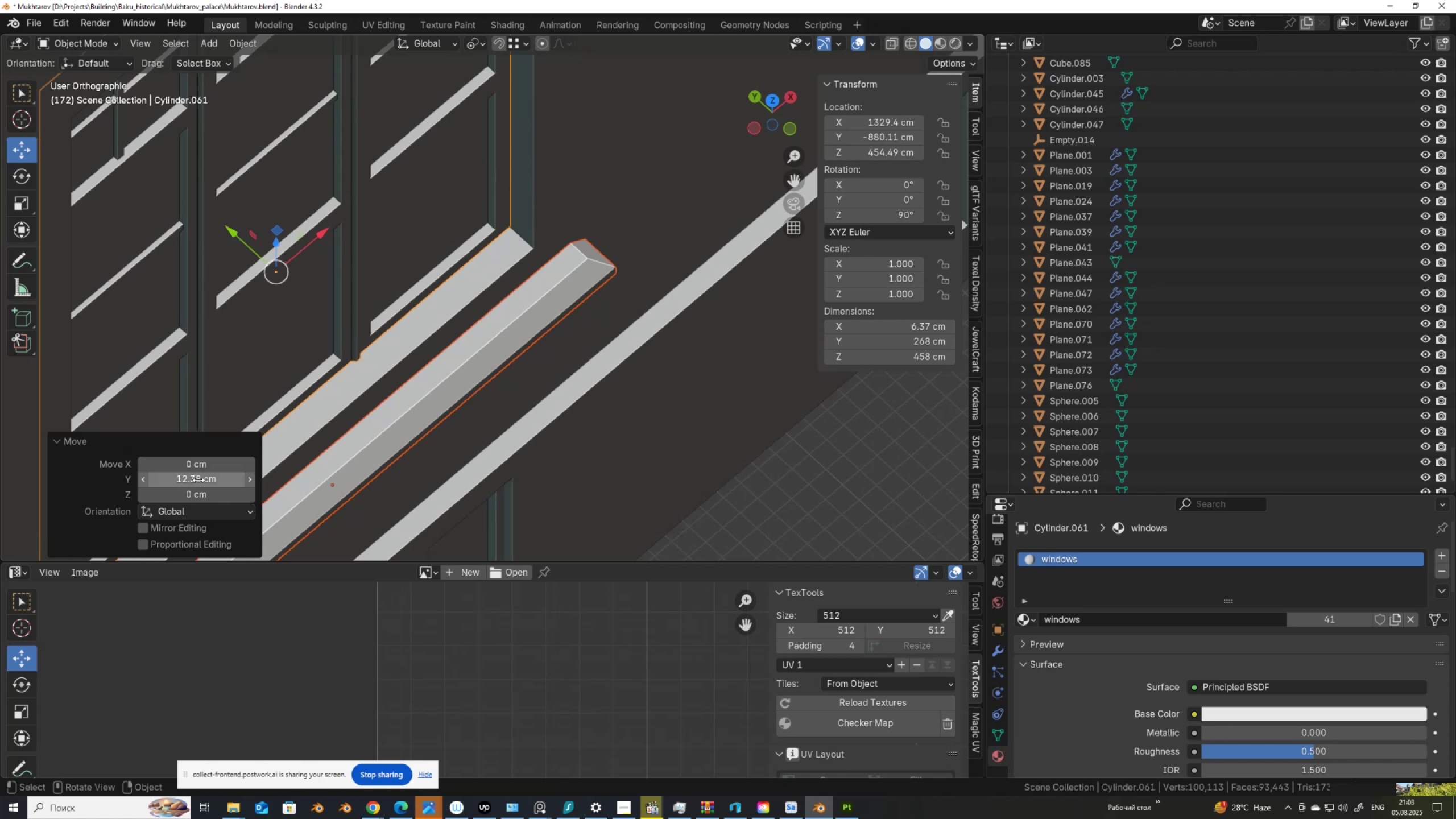 
key(Control+C)
 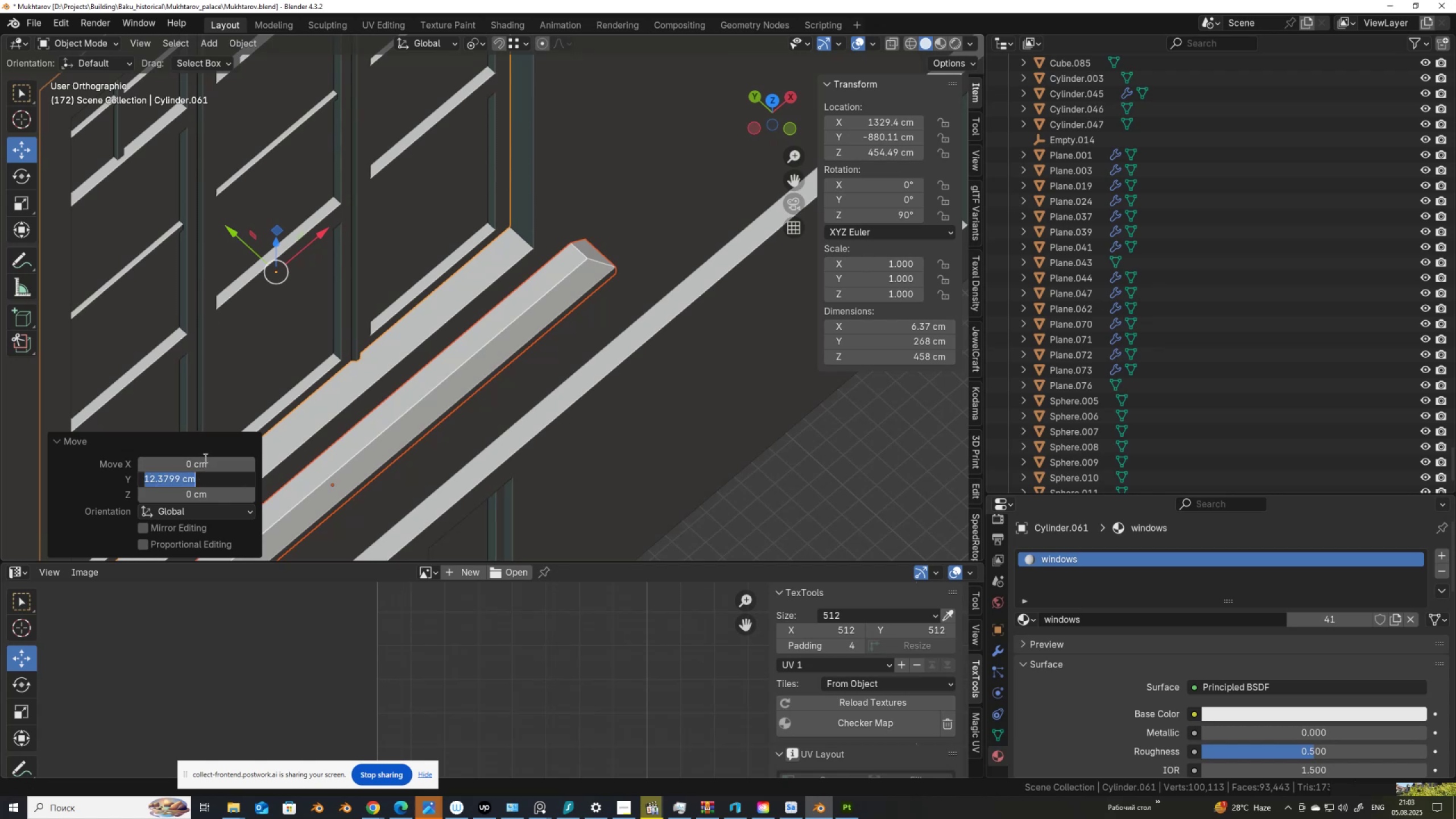 
key(Control+V)
 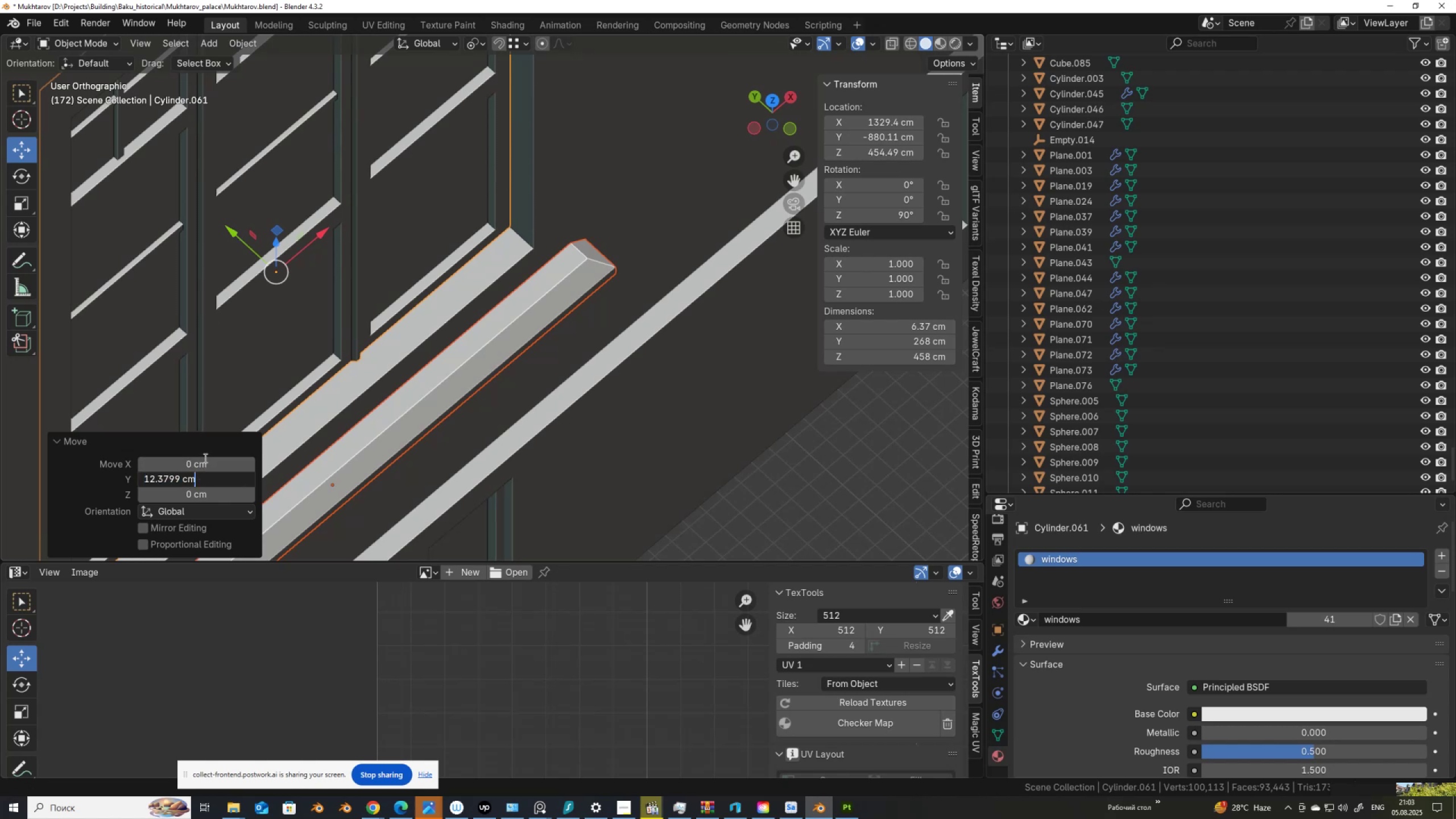 
key(Control+Z)
 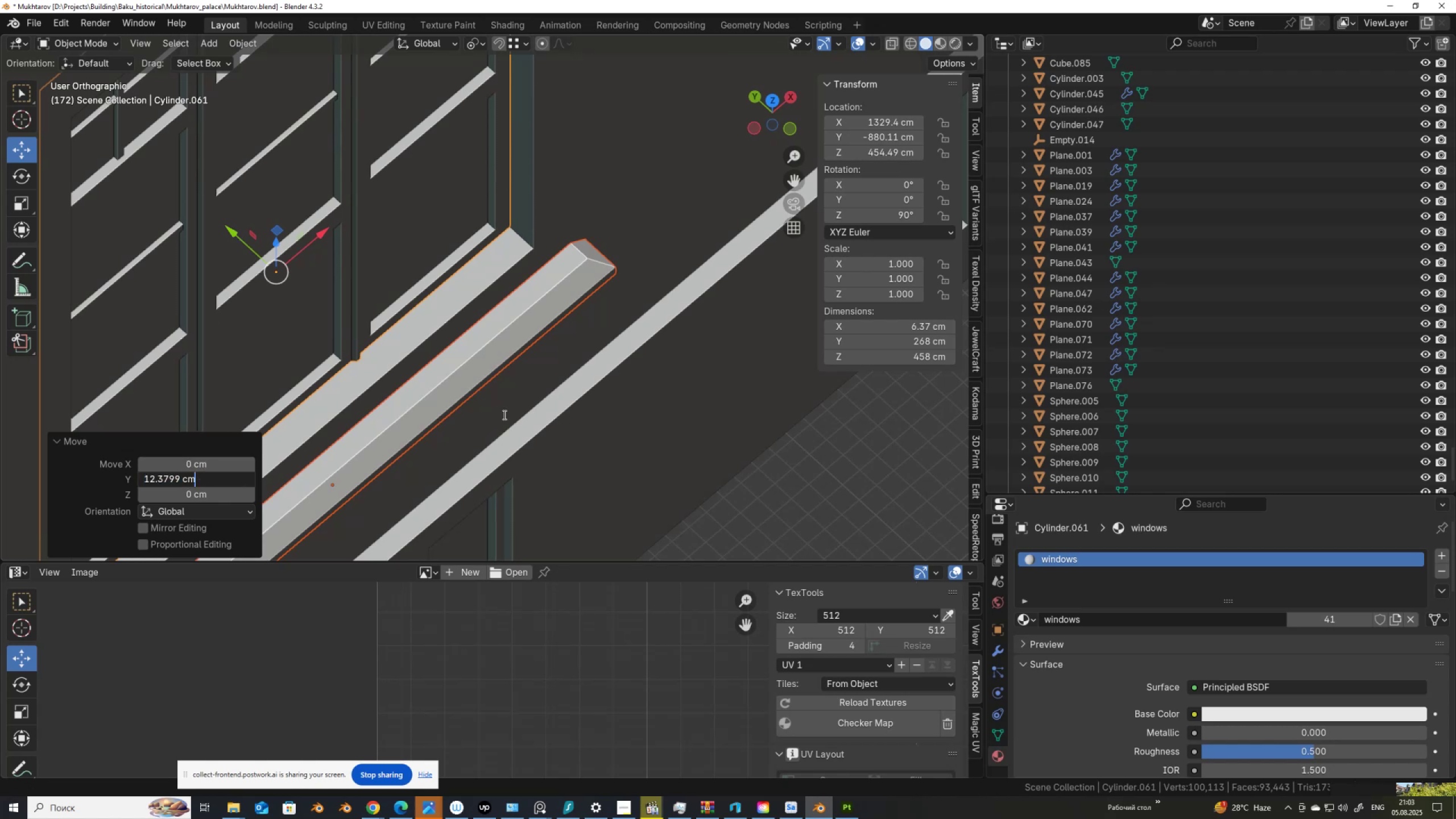 
key(Control+Z)
 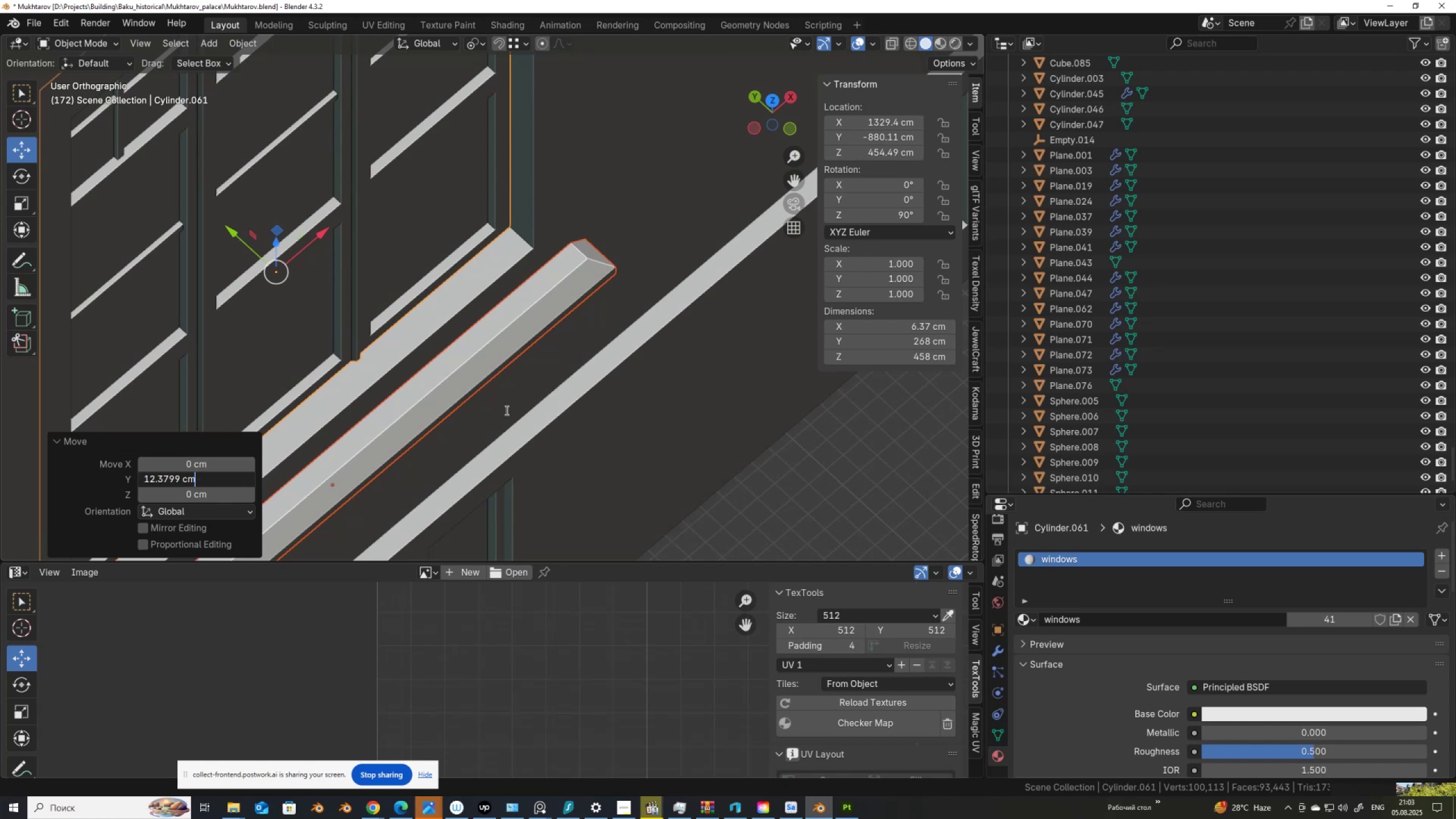 
key(Control+Z)
 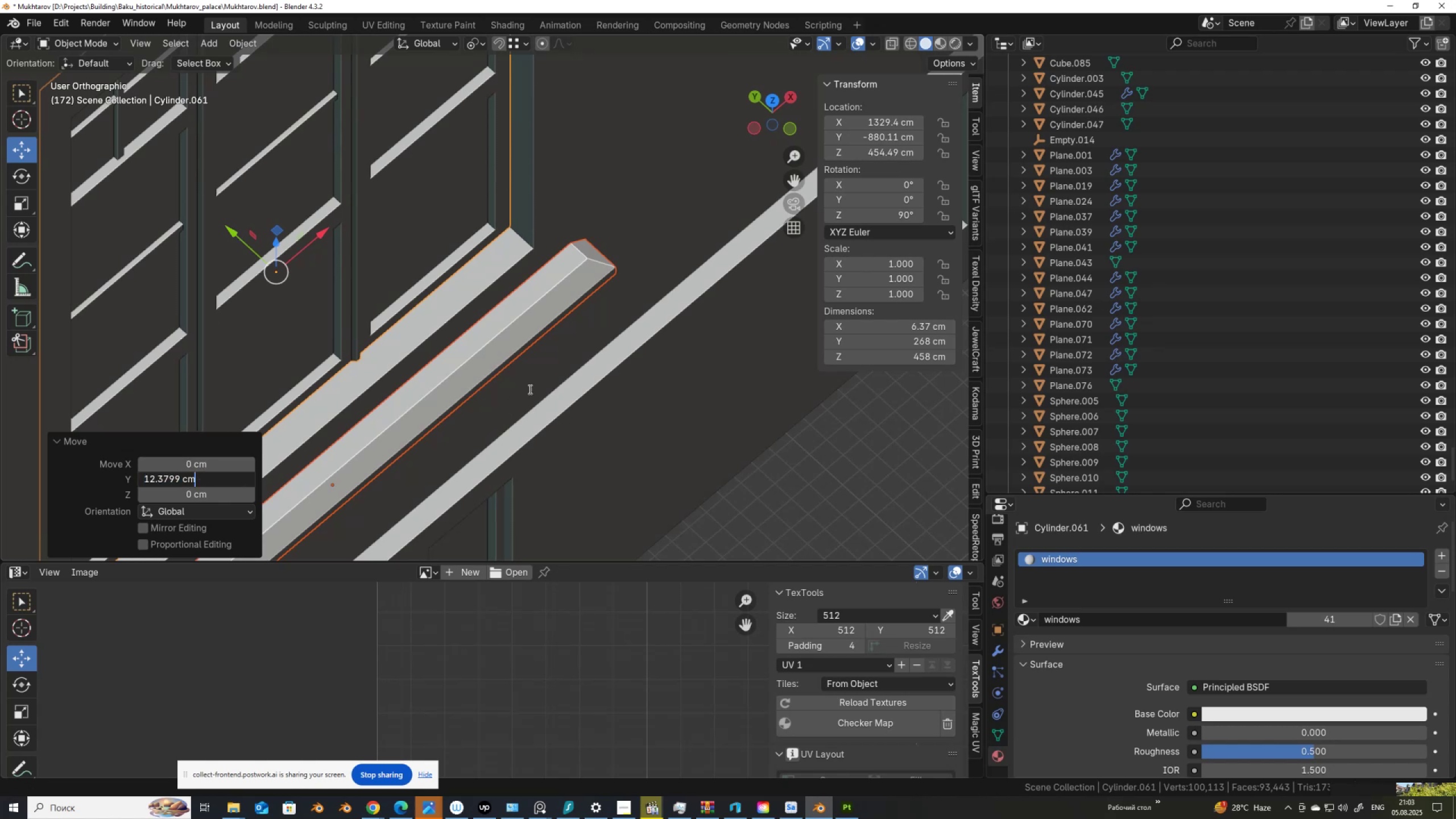 
scroll: coordinate [579, 355], scroll_direction: down, amount: 6.0
 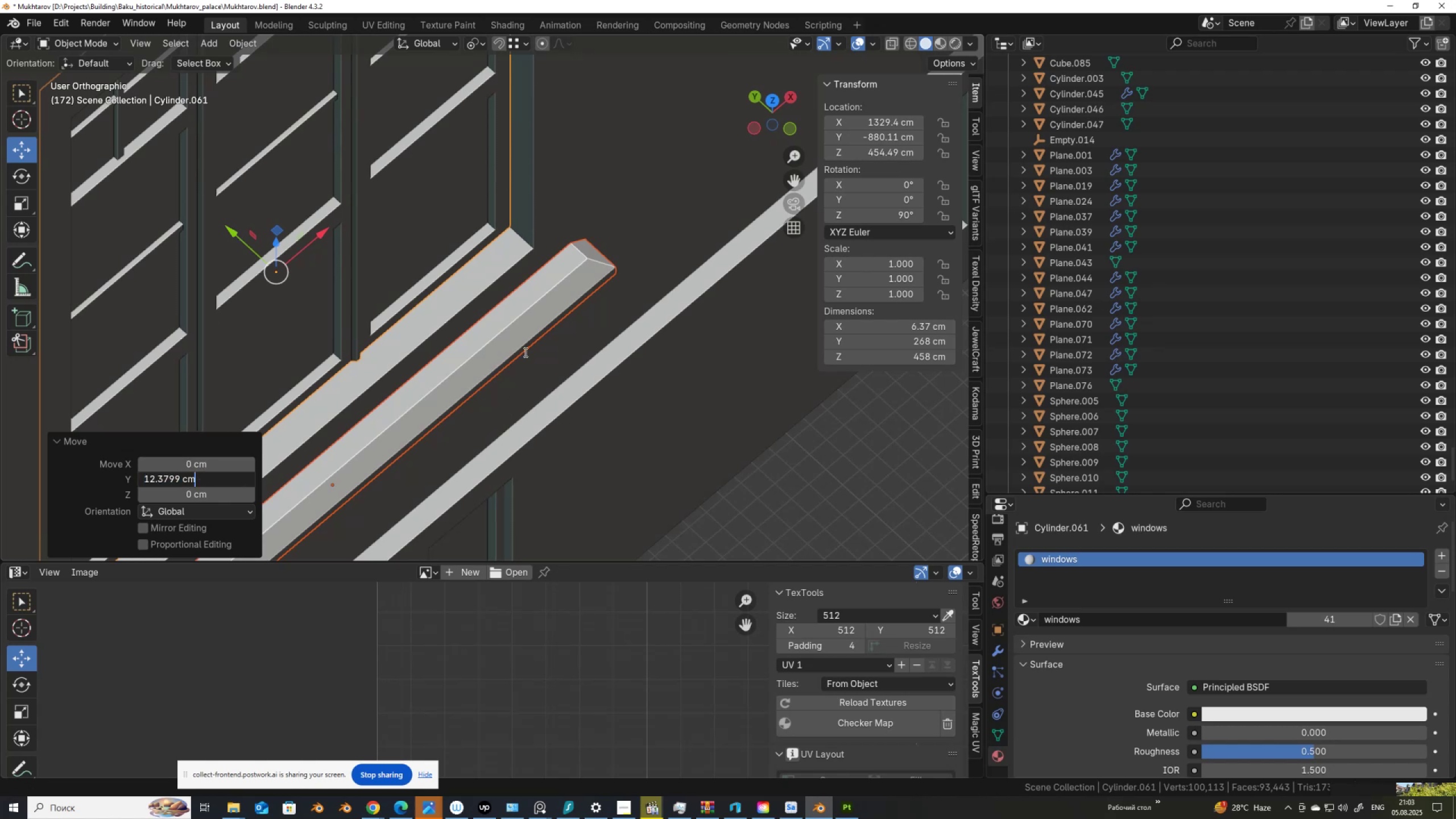 
left_click([524, 352])
 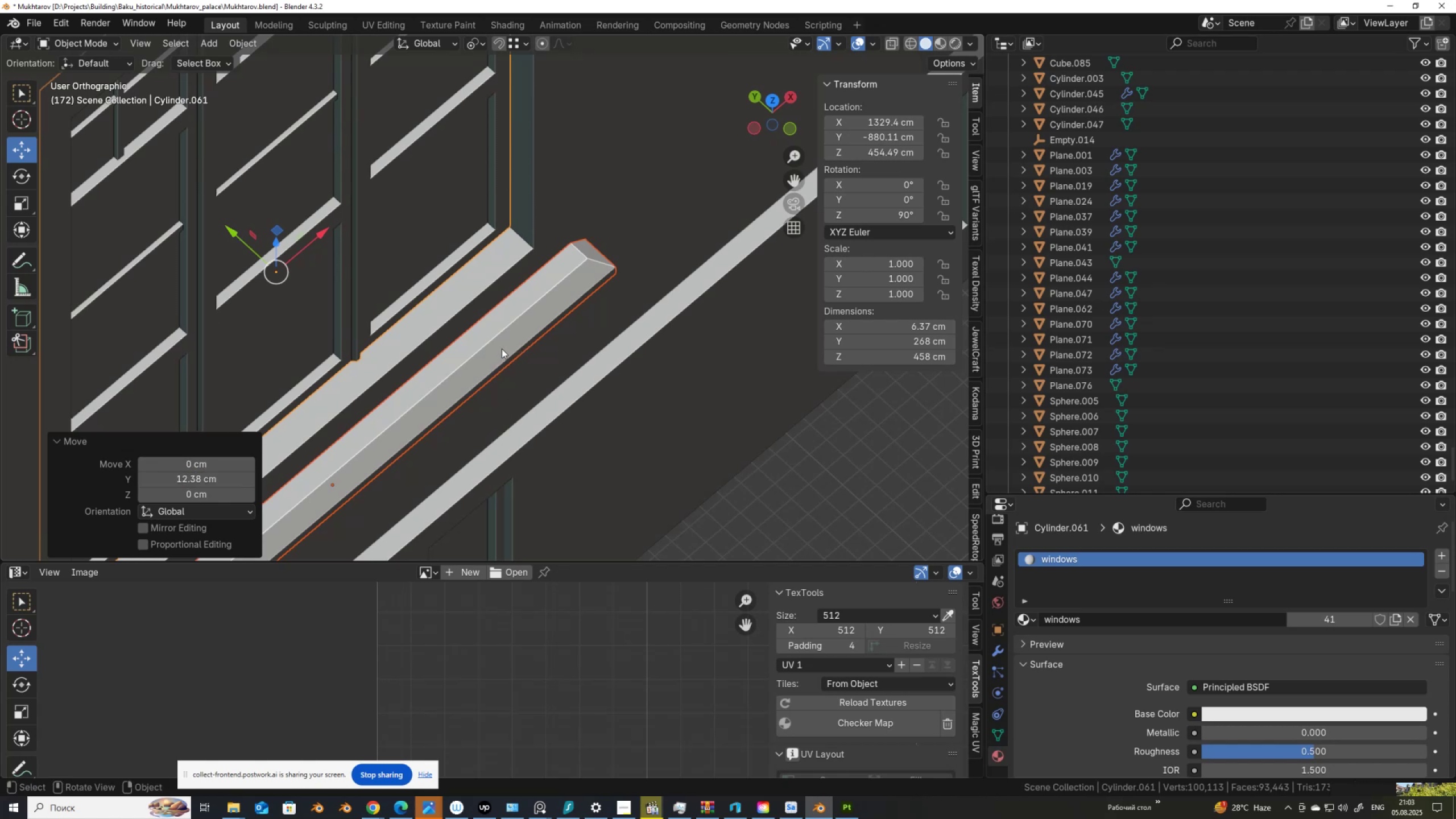 
scroll: coordinate [441, 318], scroll_direction: down, amount: 11.0
 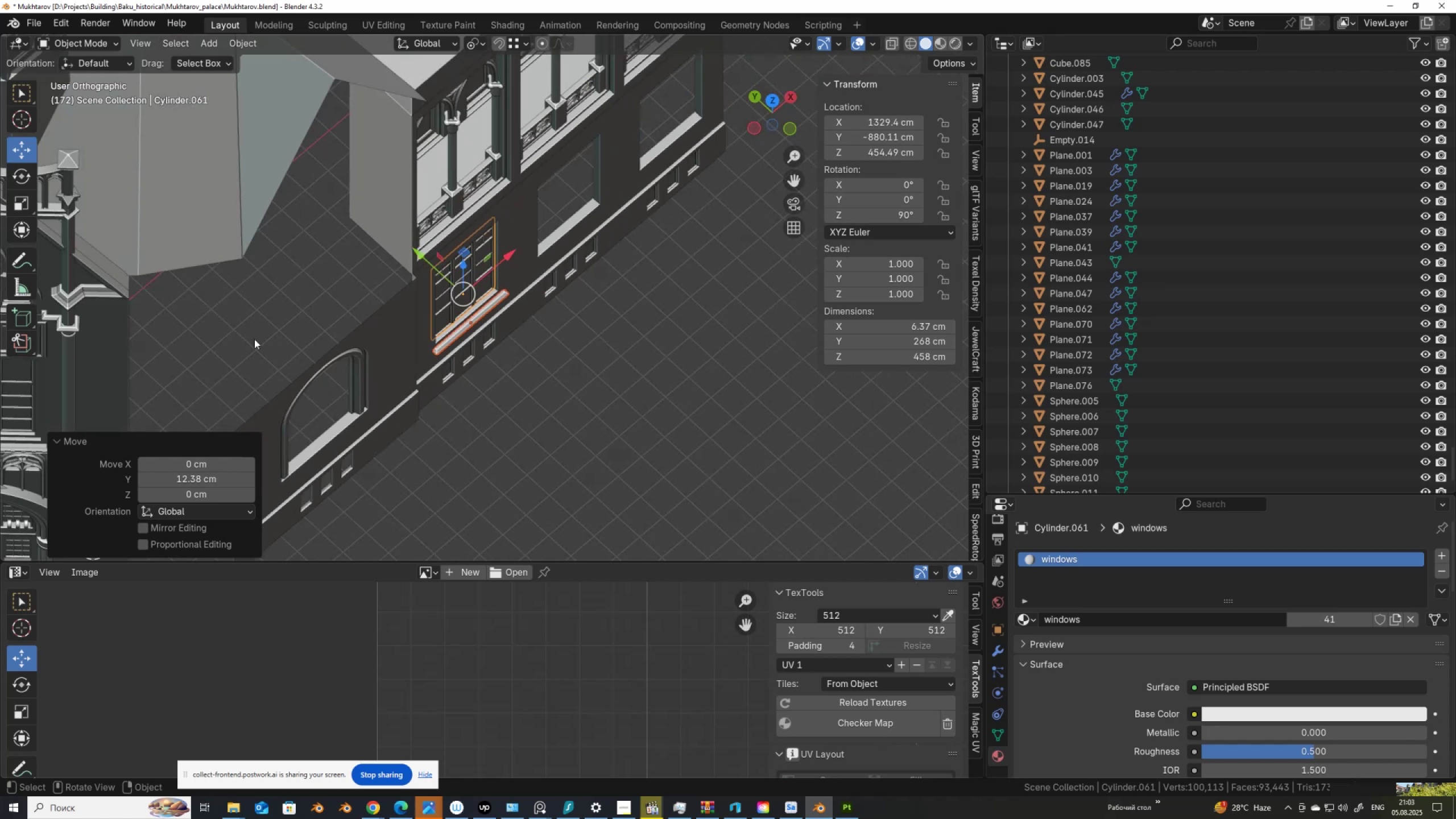 
hold_key(key=ShiftLeft, duration=0.9)
scroll: coordinate [759, 272], scroll_direction: down, amount: 1.0
 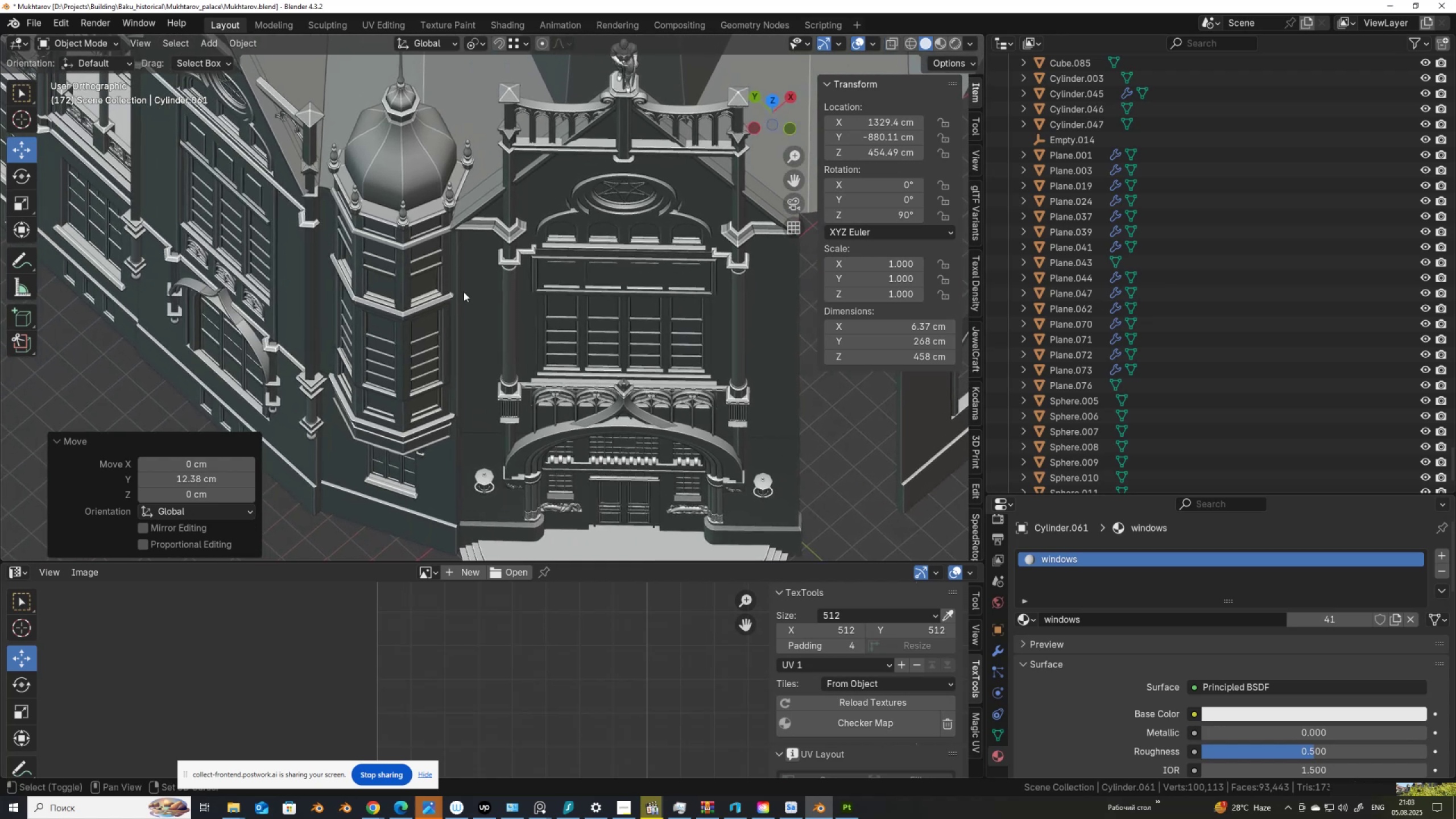 
hold_key(key=ShiftLeft, duration=0.46)
scroll: coordinate [411, 358], scroll_direction: up, amount: 7.0
 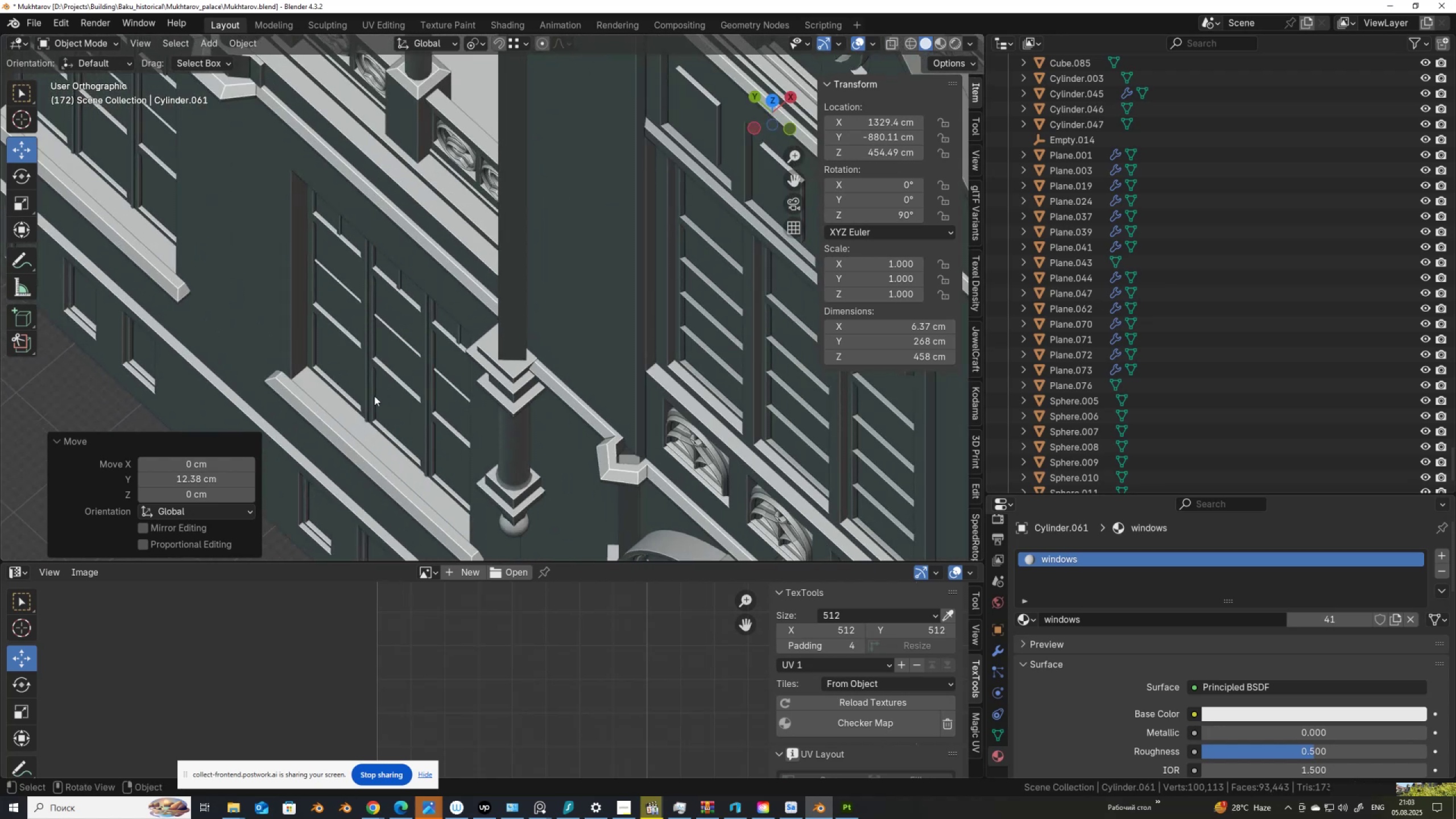 
hold_key(key=ShiftLeft, duration=0.33)
 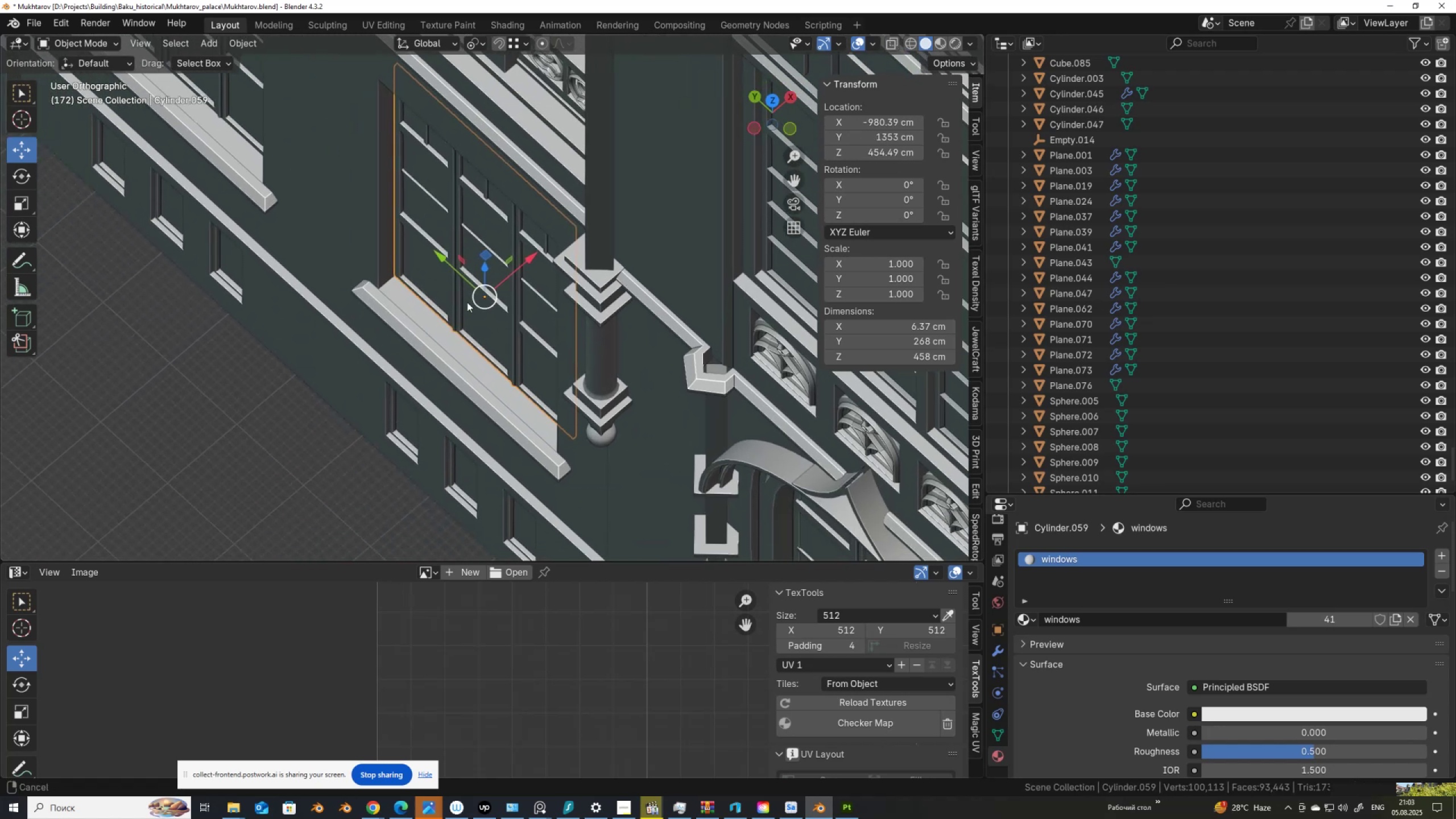 
scroll: coordinate [442, 267], scroll_direction: up, amount: 5.0
 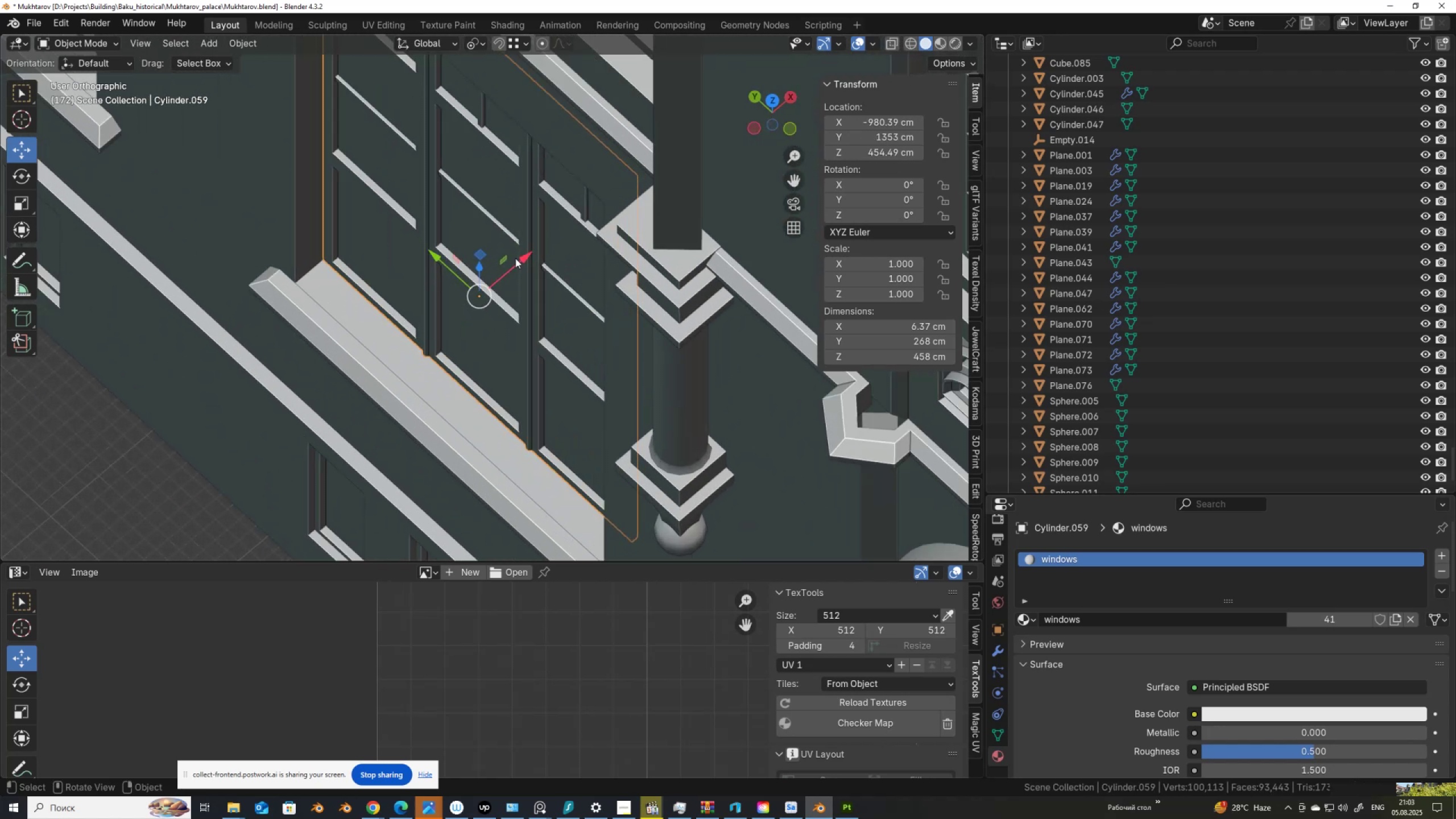 
left_click_drag(start_coordinate=[519, 255], to_coordinate=[293, 282])
 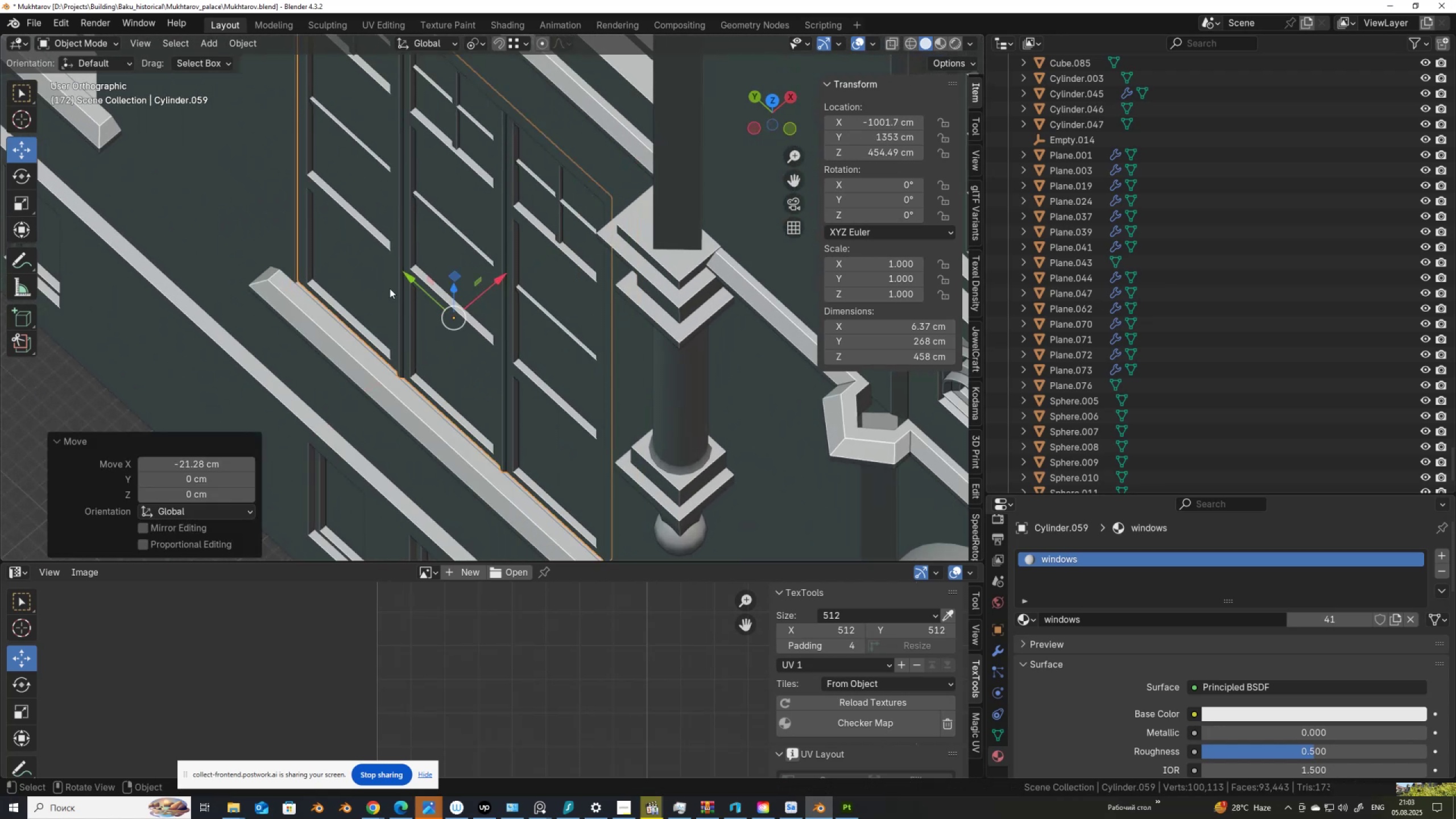 
hold_key(key=ControlLeft, duration=1.18)
 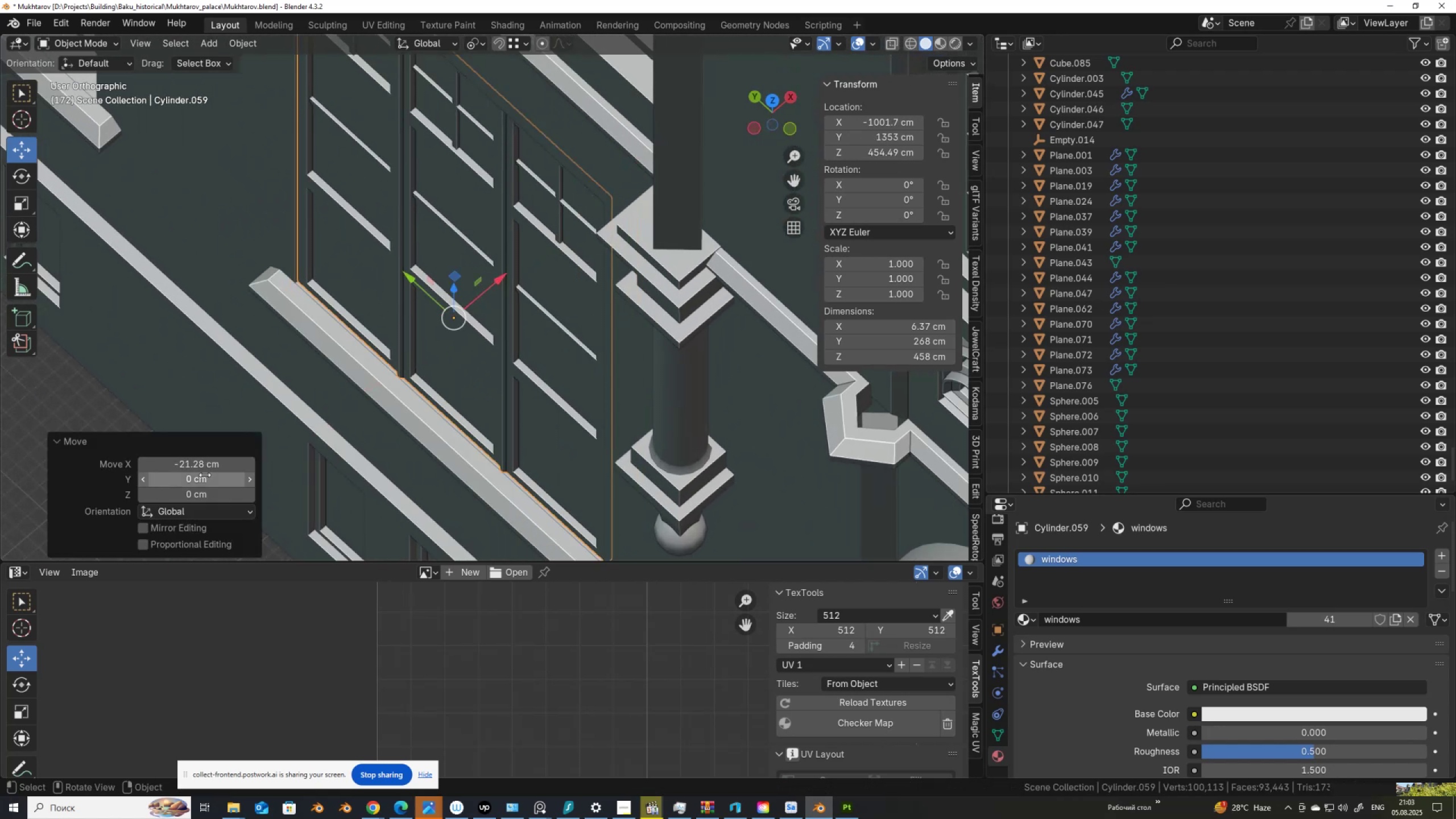 
key(Control+C)
 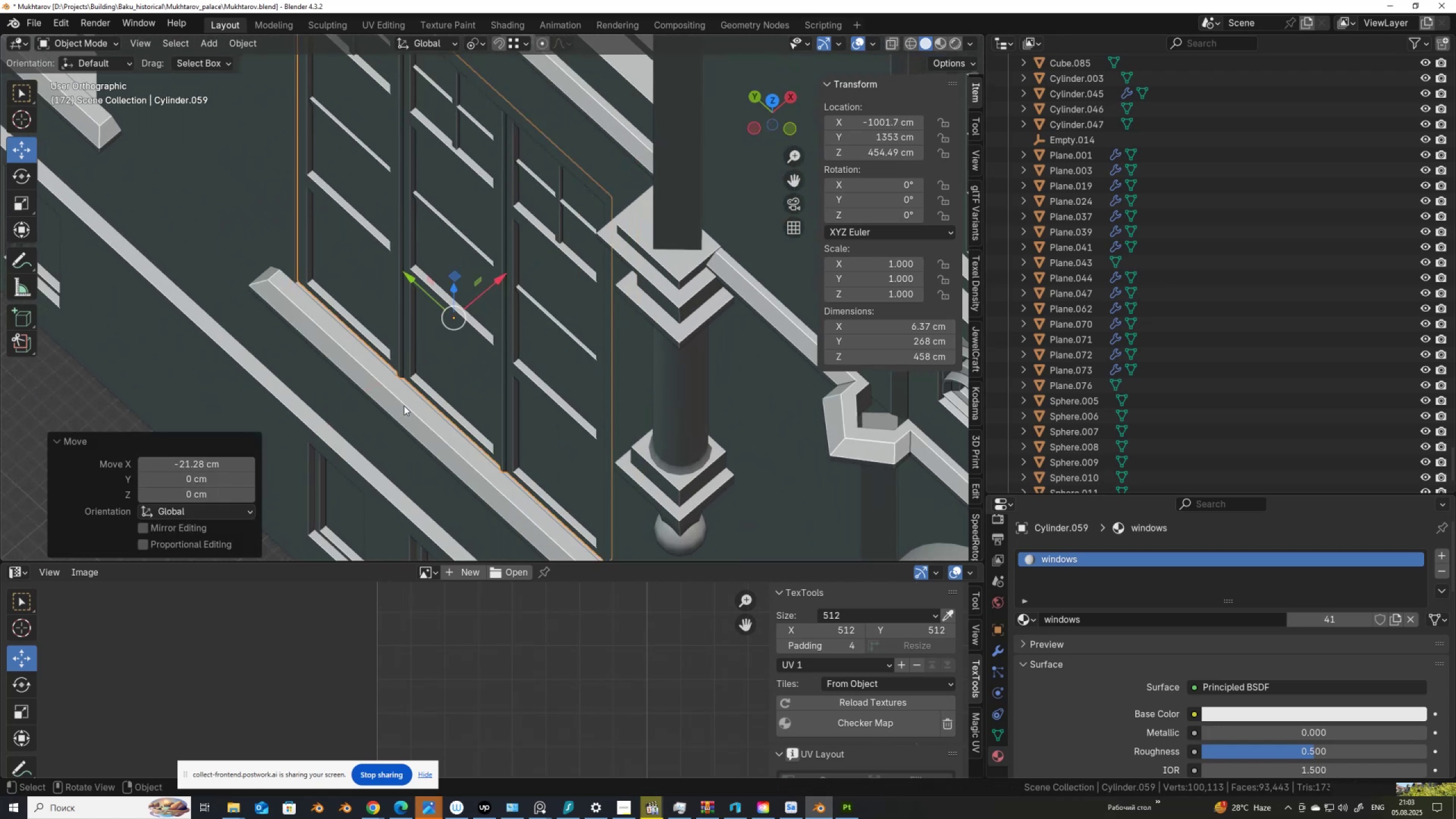 
key(Control+Z)
 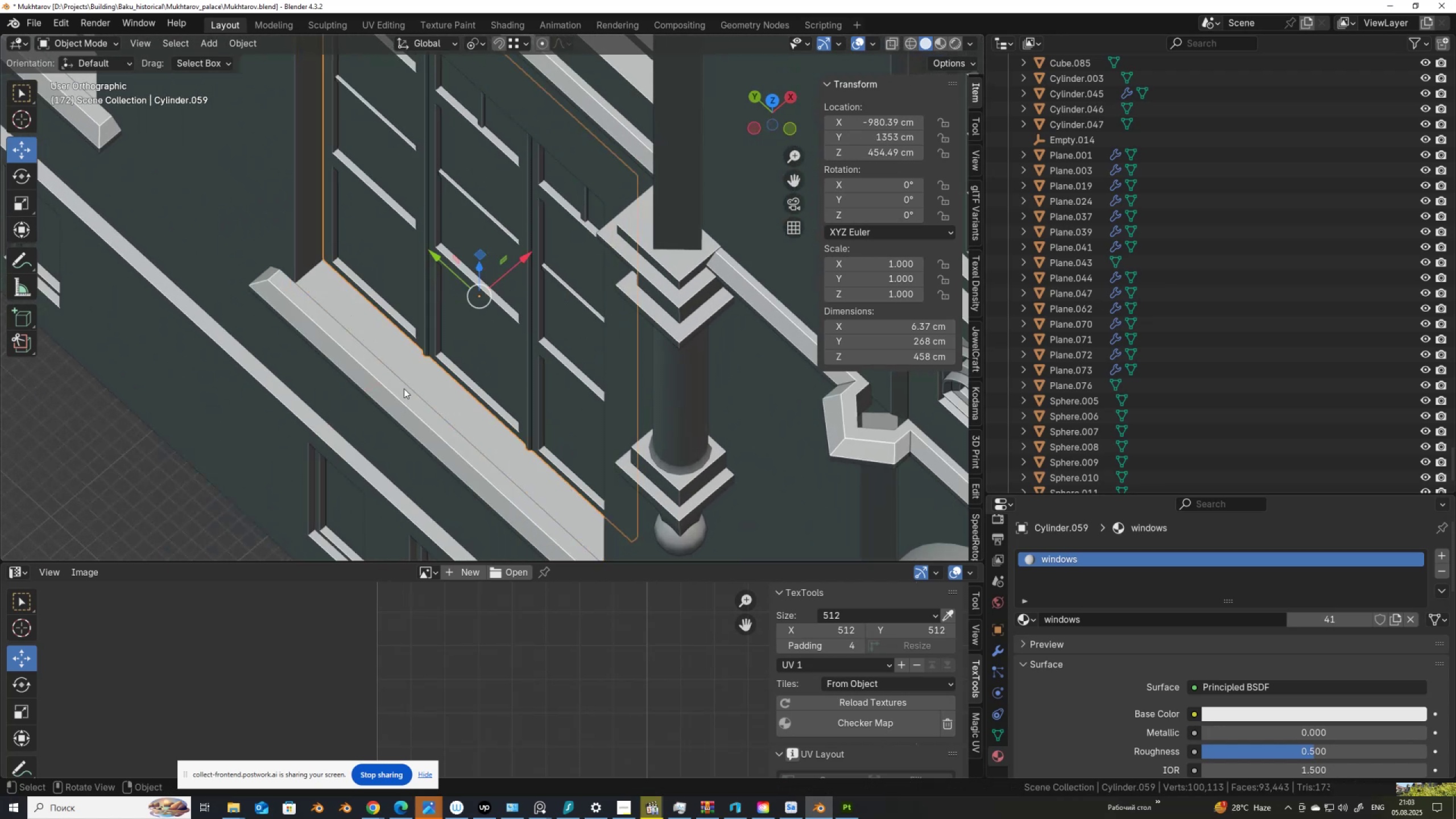 
scroll: coordinate [555, 344], scroll_direction: down, amount: 13.0
 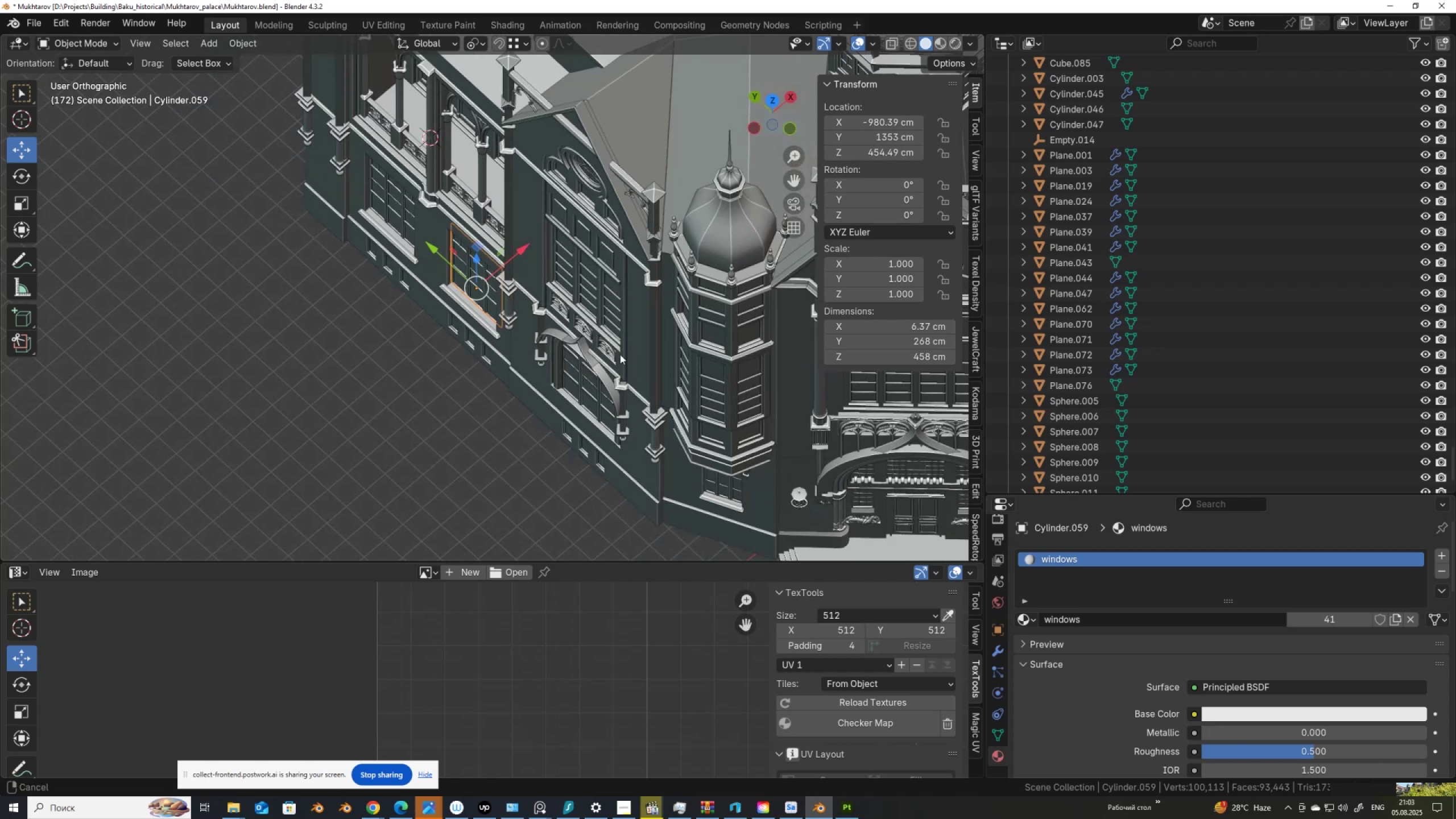 
key(Shift+ShiftLeft)
 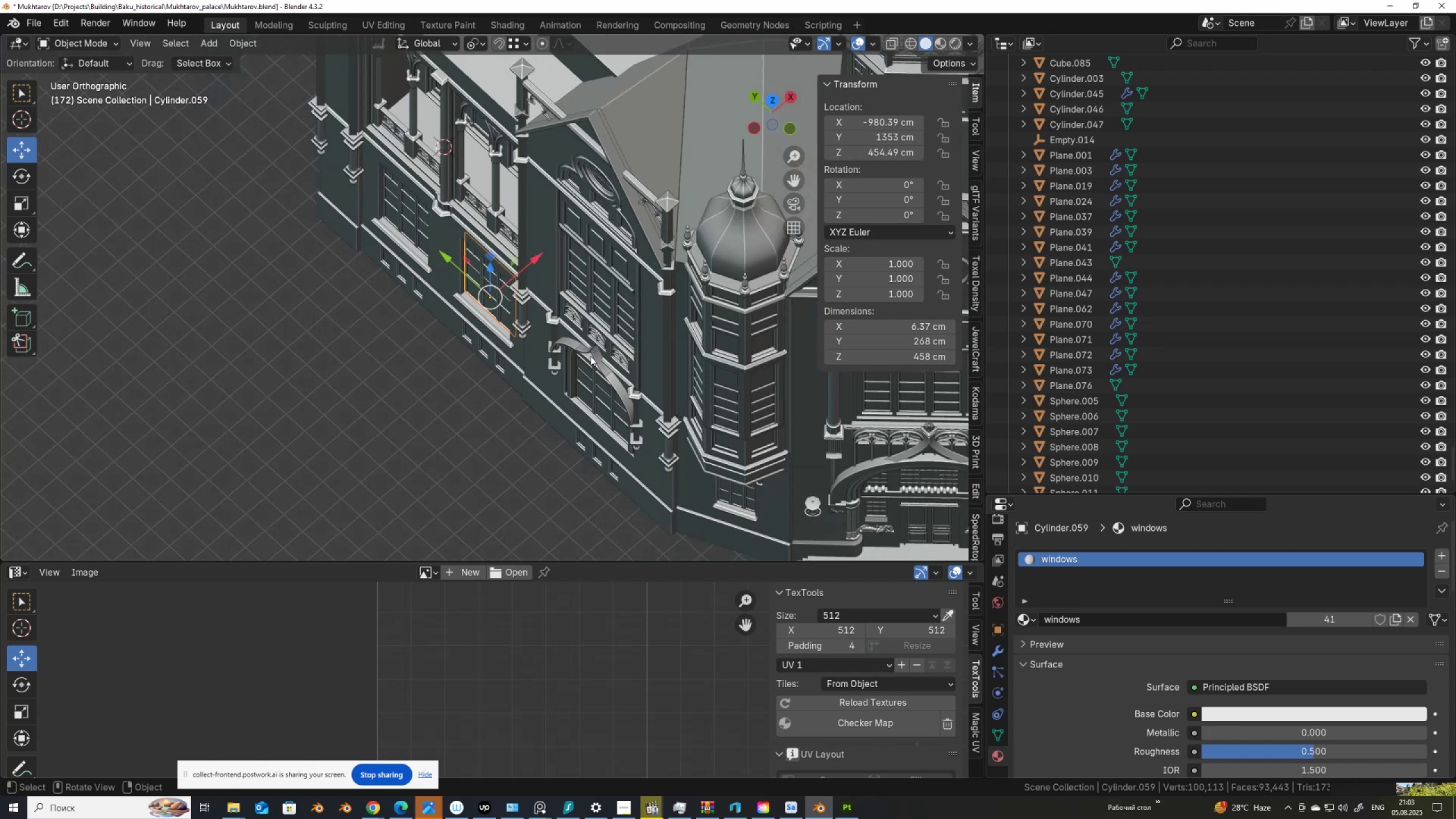 
hold_key(key=ShiftLeft, duration=0.94)
 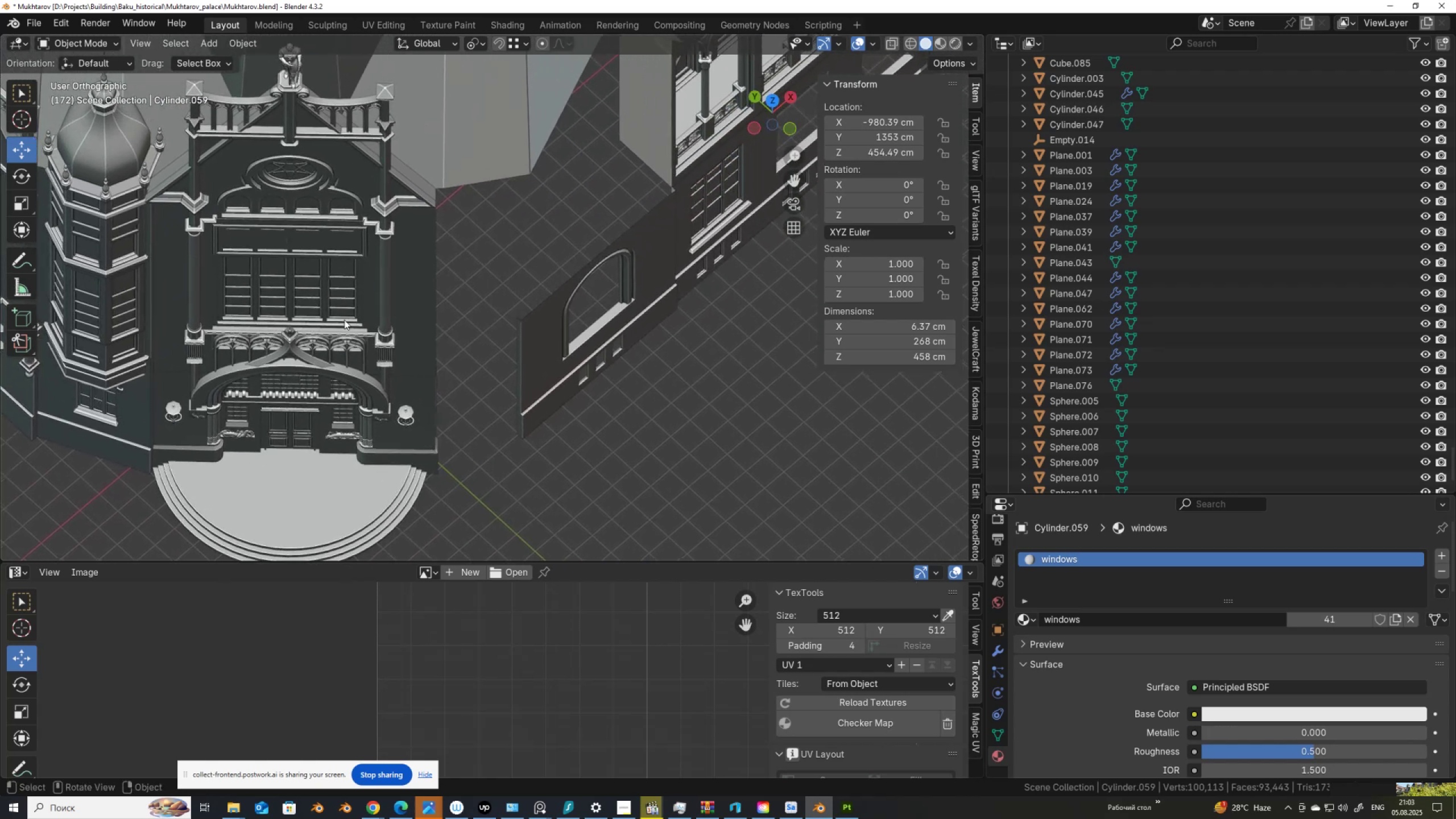 
hold_key(key=ShiftLeft, duration=0.5)
 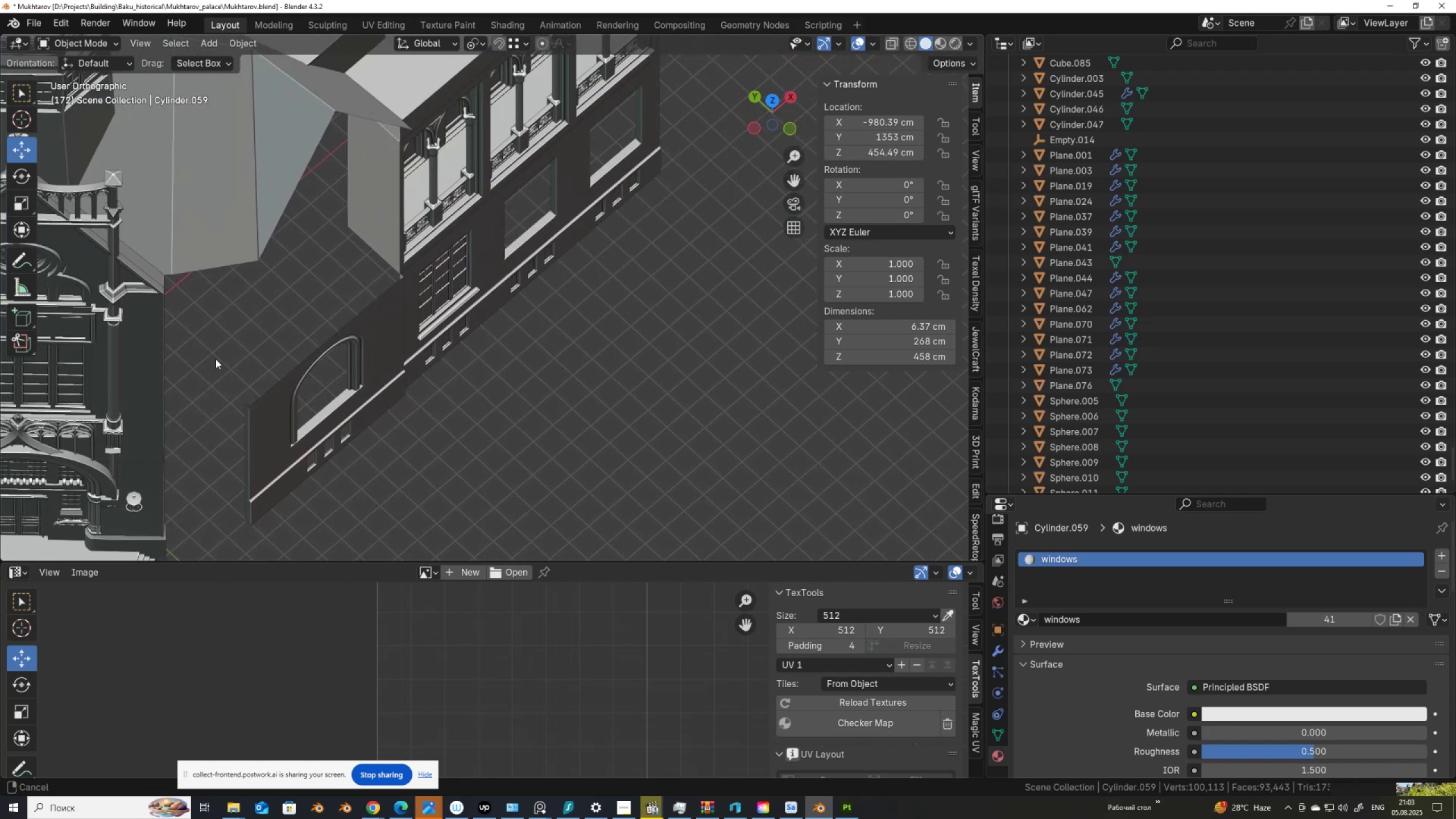 
scroll: coordinate [428, 353], scroll_direction: up, amount: 9.0
 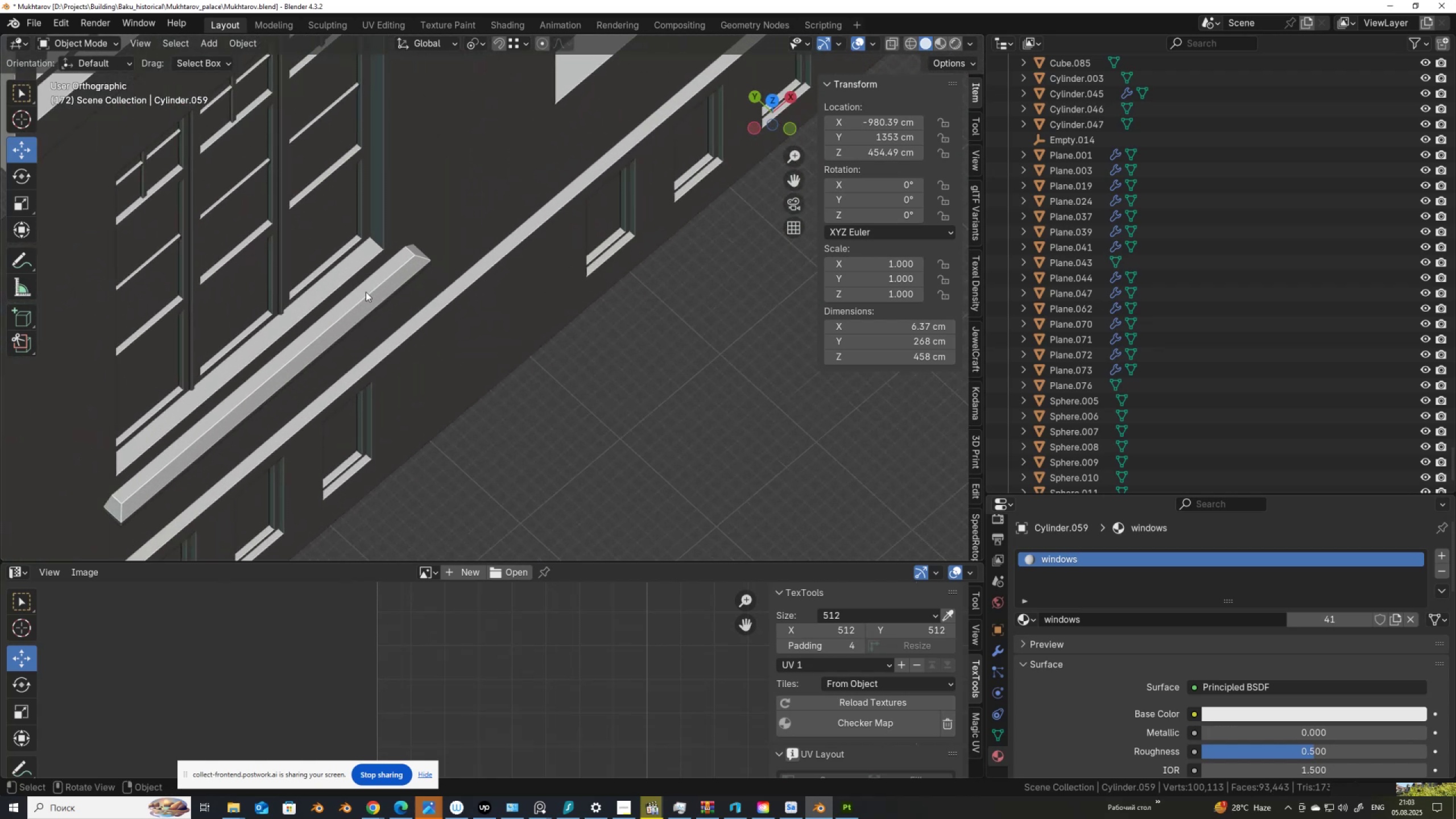 
left_click([364, 293])
 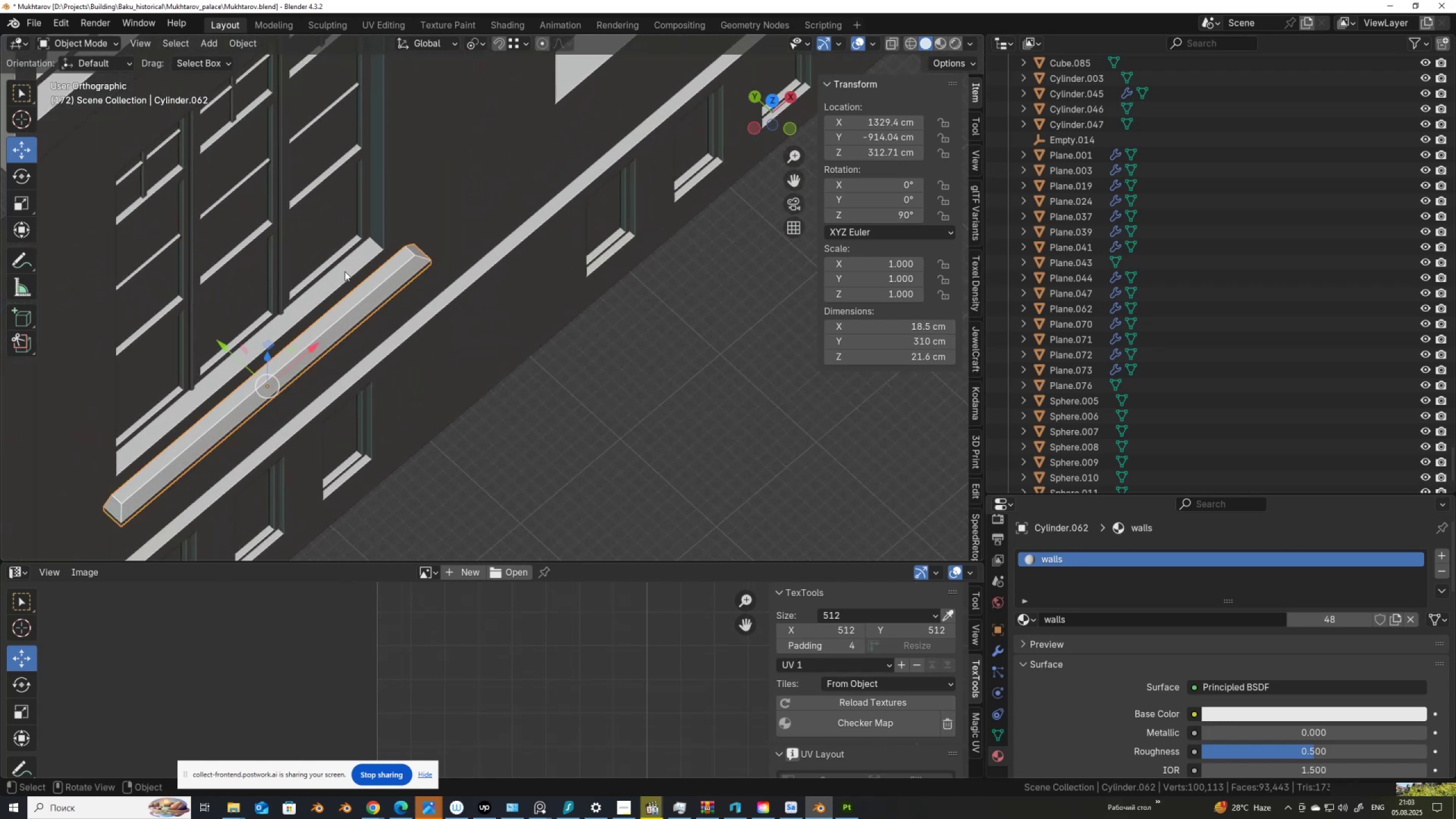 
hold_key(key=ShiftLeft, duration=0.96)
left_click([276, 270])
 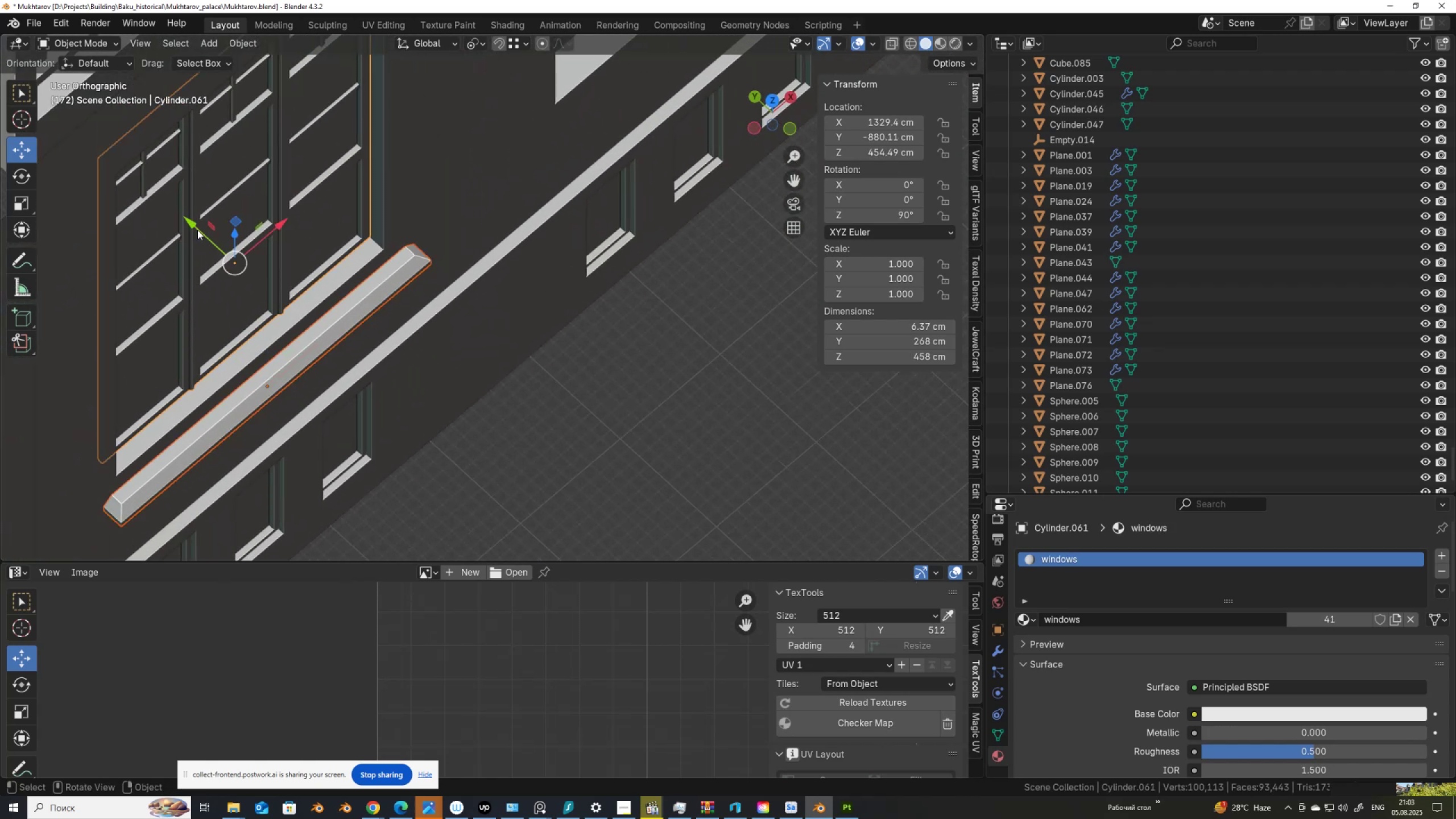 
left_click_drag(start_coordinate=[191, 225], to_coordinate=[373, 245])
 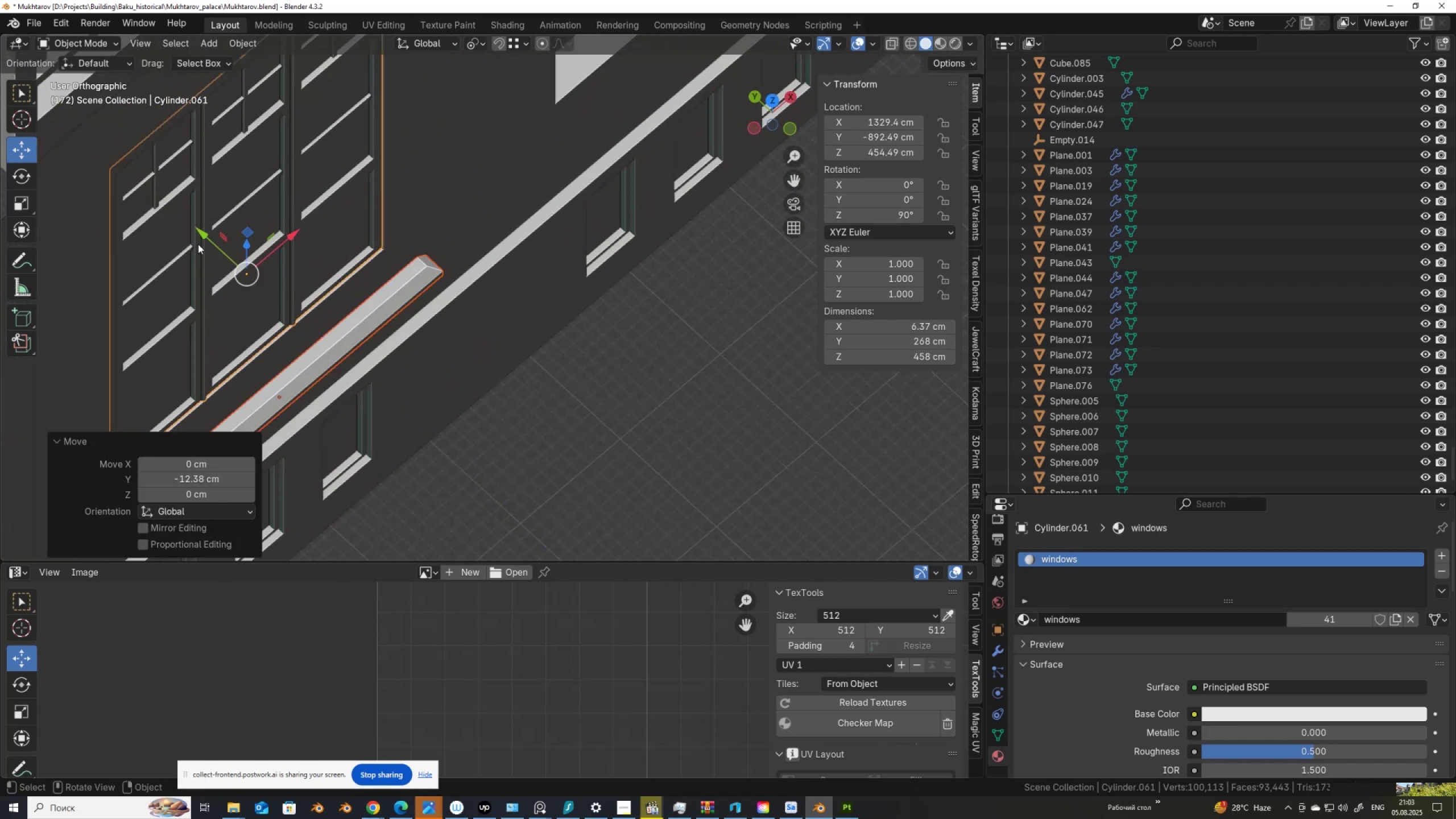 
hold_key(key=ControlLeft, duration=0.75)
 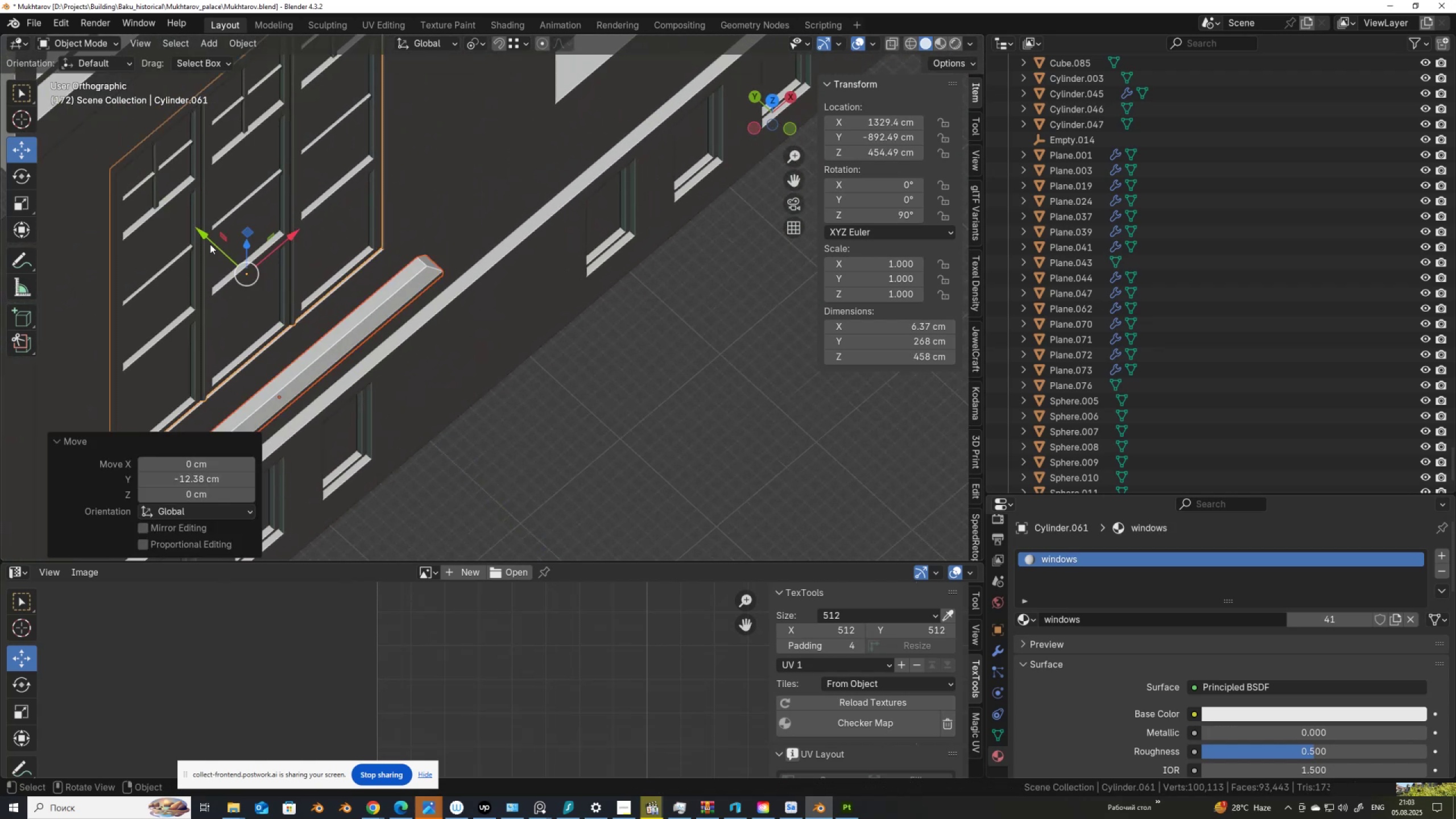 
left_click_drag(start_coordinate=[217, 245], to_coordinate=[201, 229])
 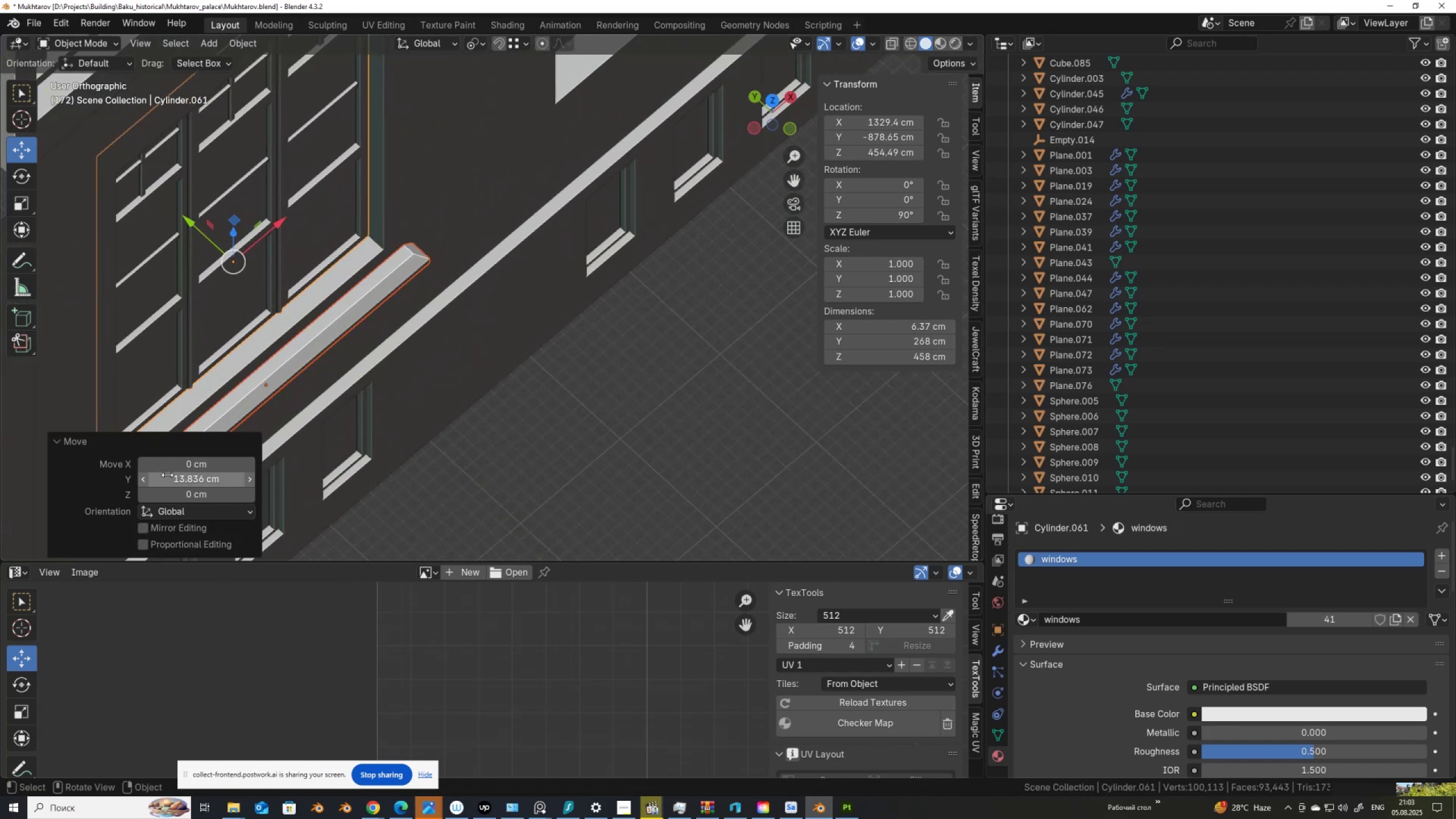 
key(Control+V)
 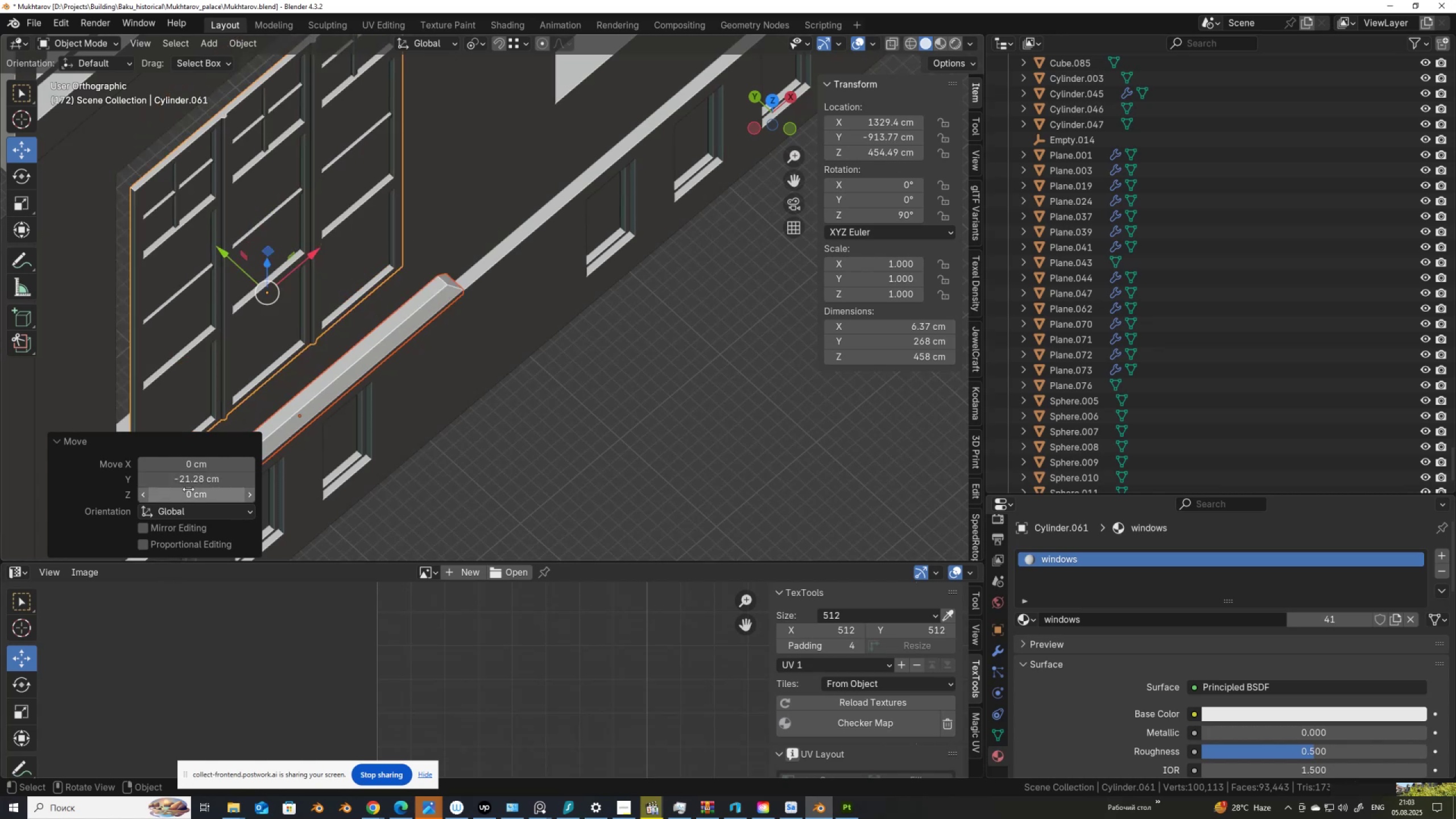 
left_click([195, 479])
 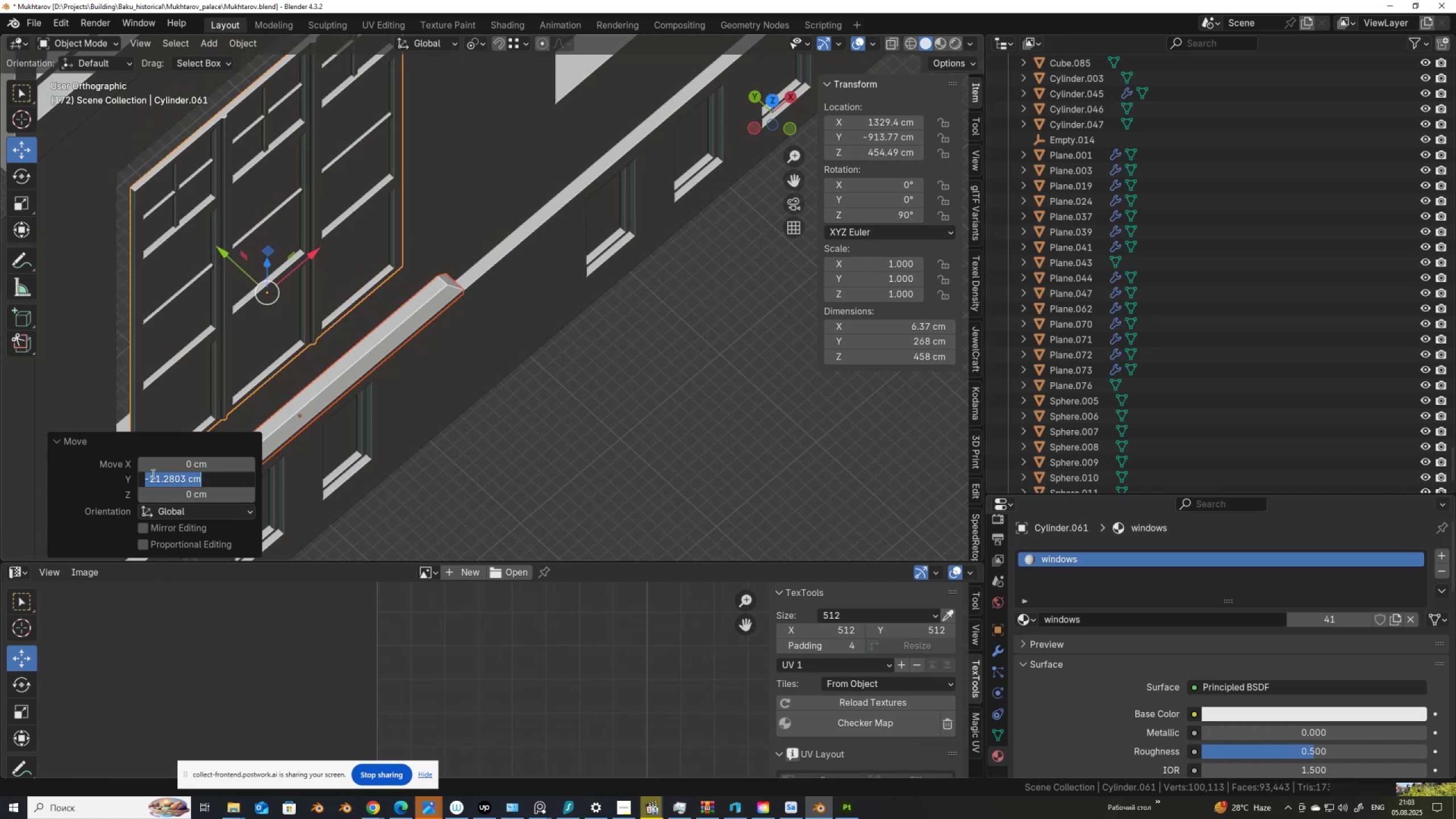 
left_click([151, 474])
 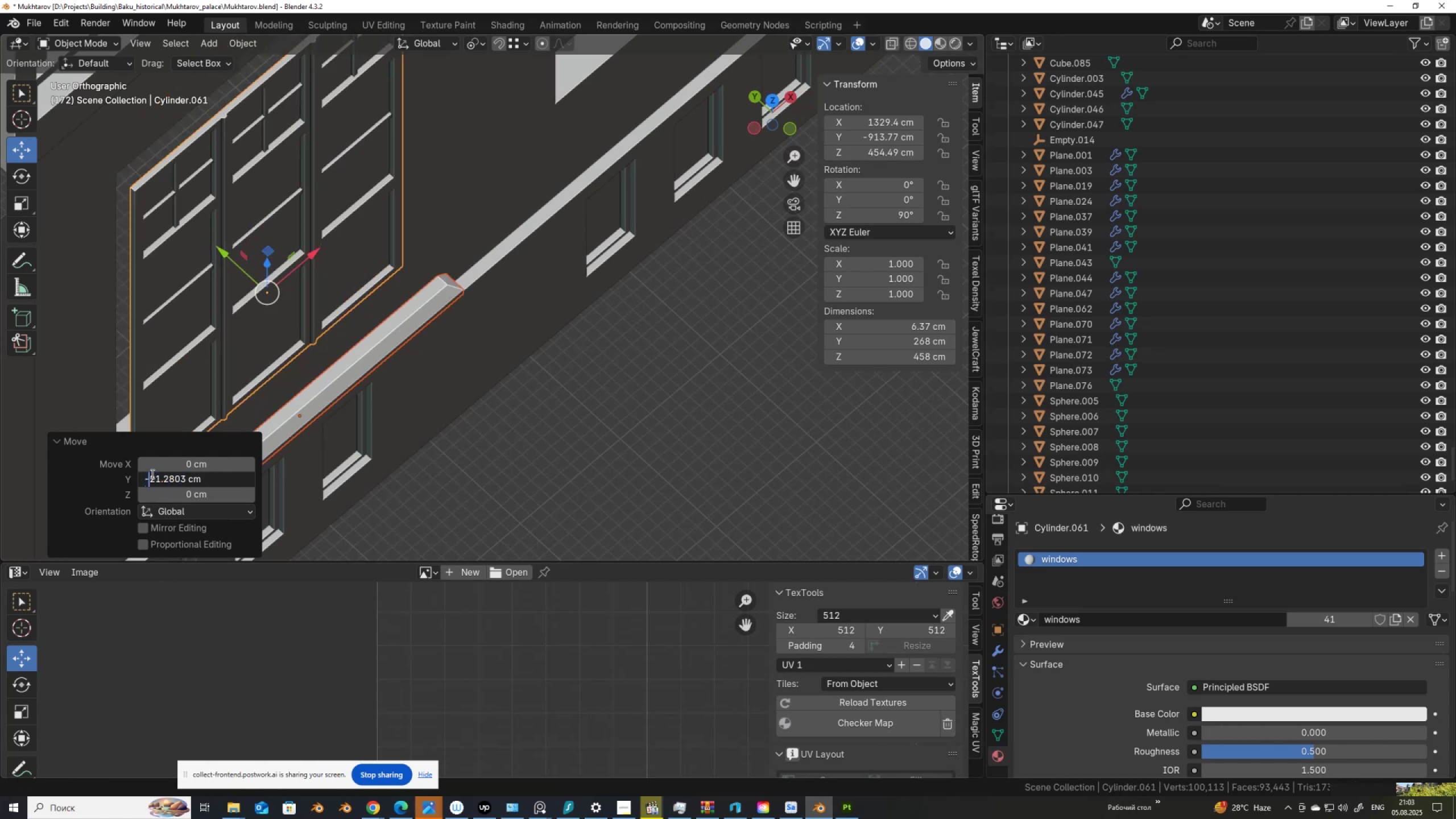 
key(Backspace)
 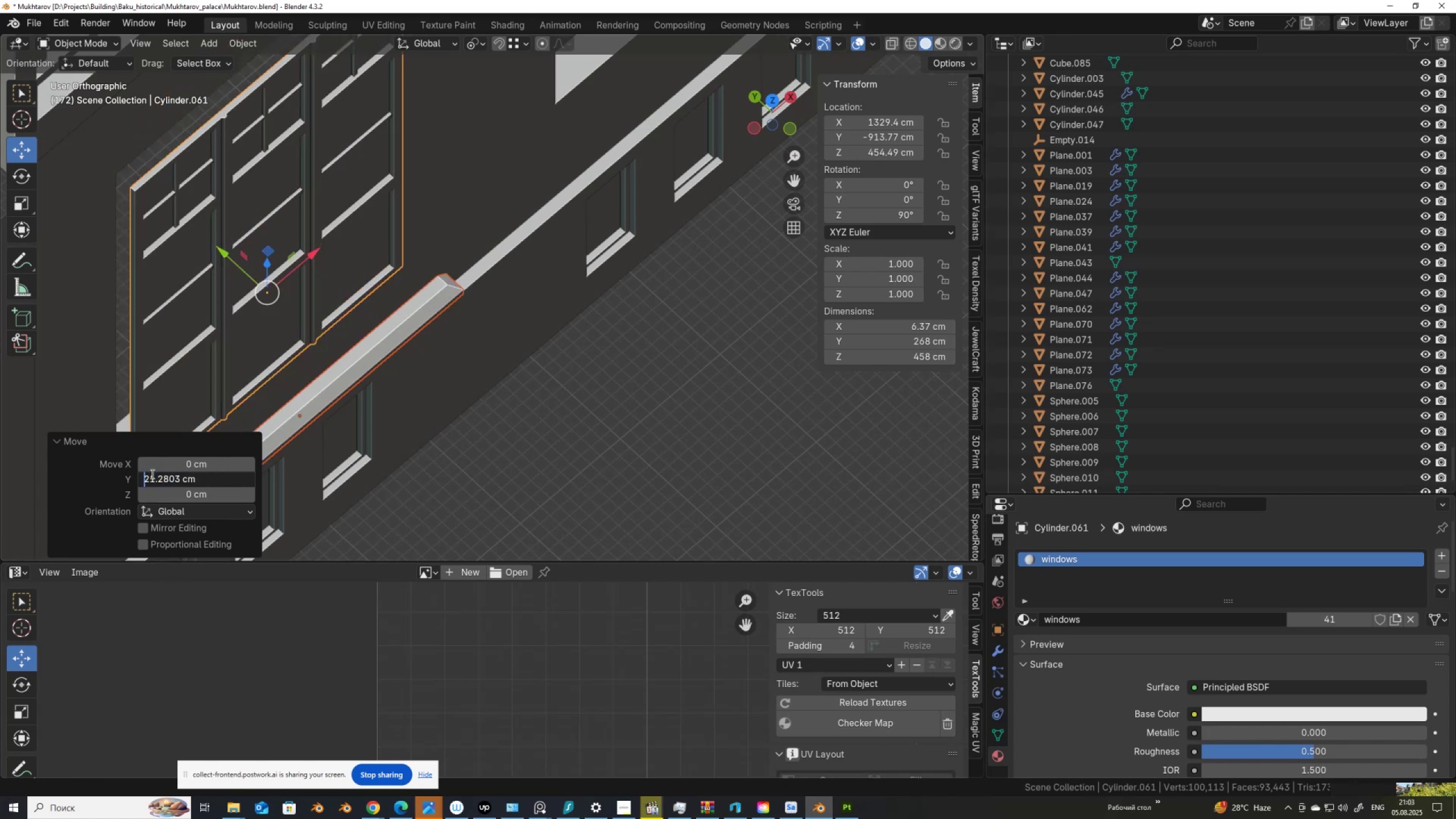 
key(Enter)
 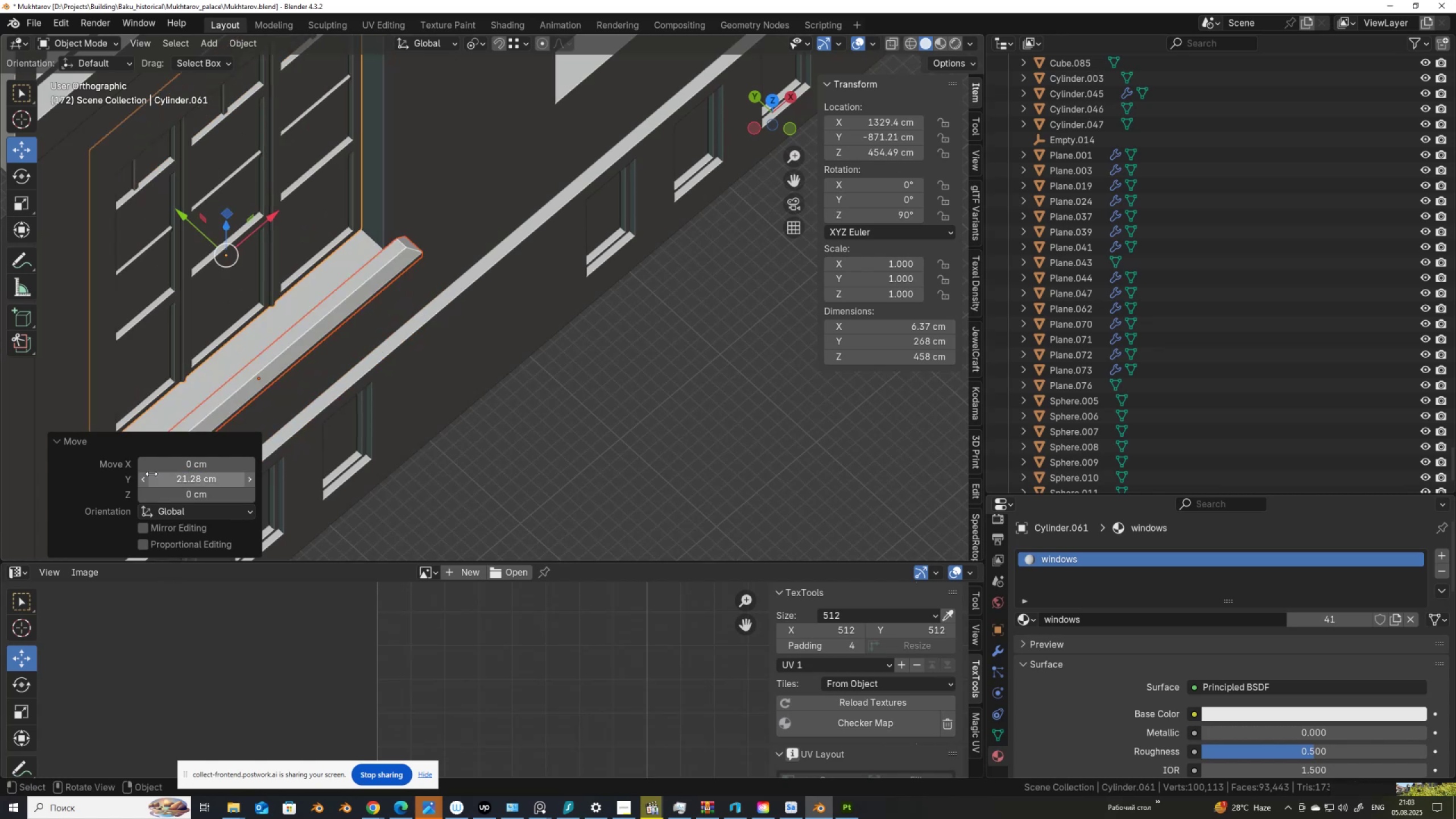 
scroll: coordinate [536, 280], scroll_direction: down, amount: 7.0
 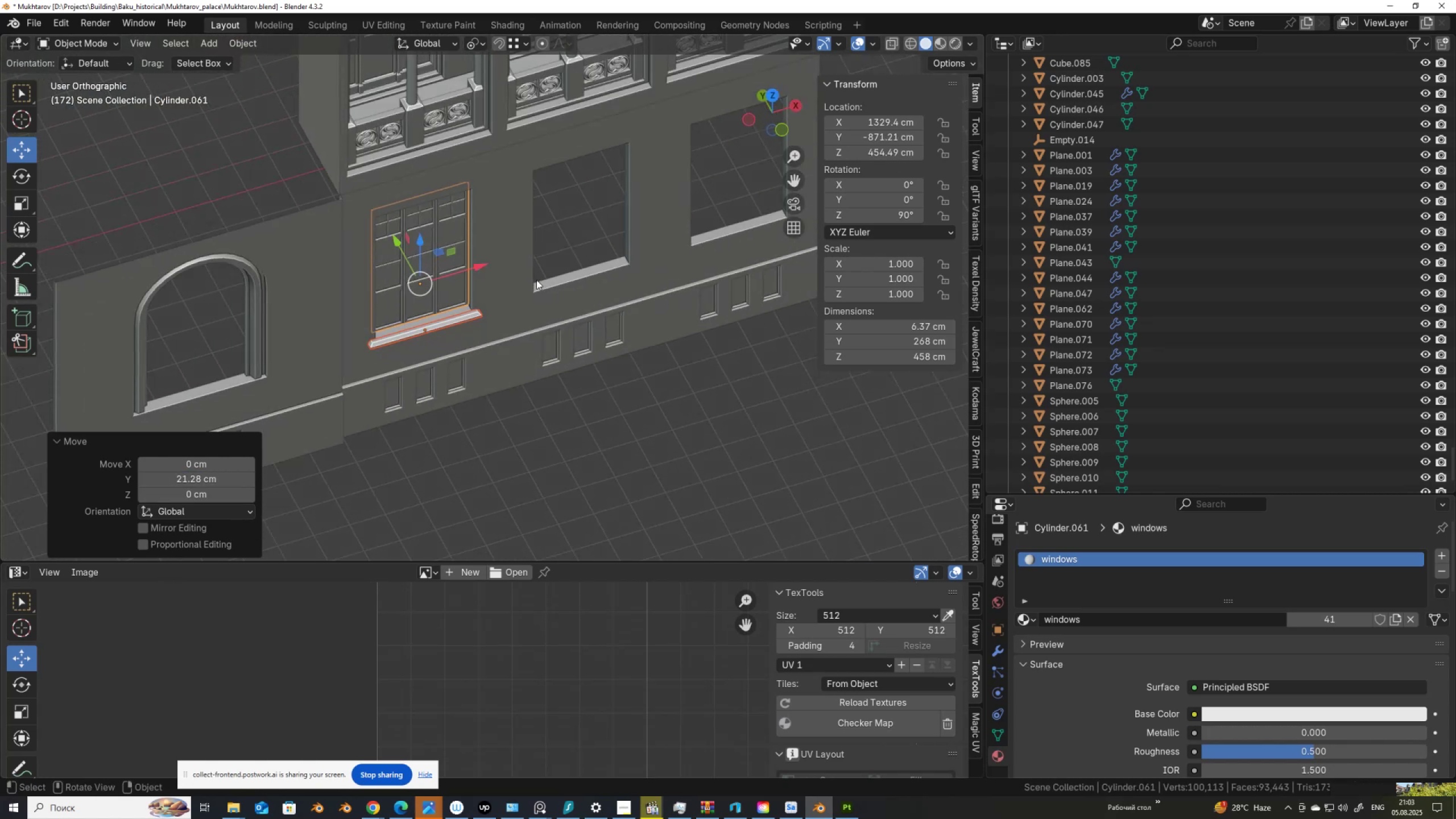 
key(Alt+AltLeft)
 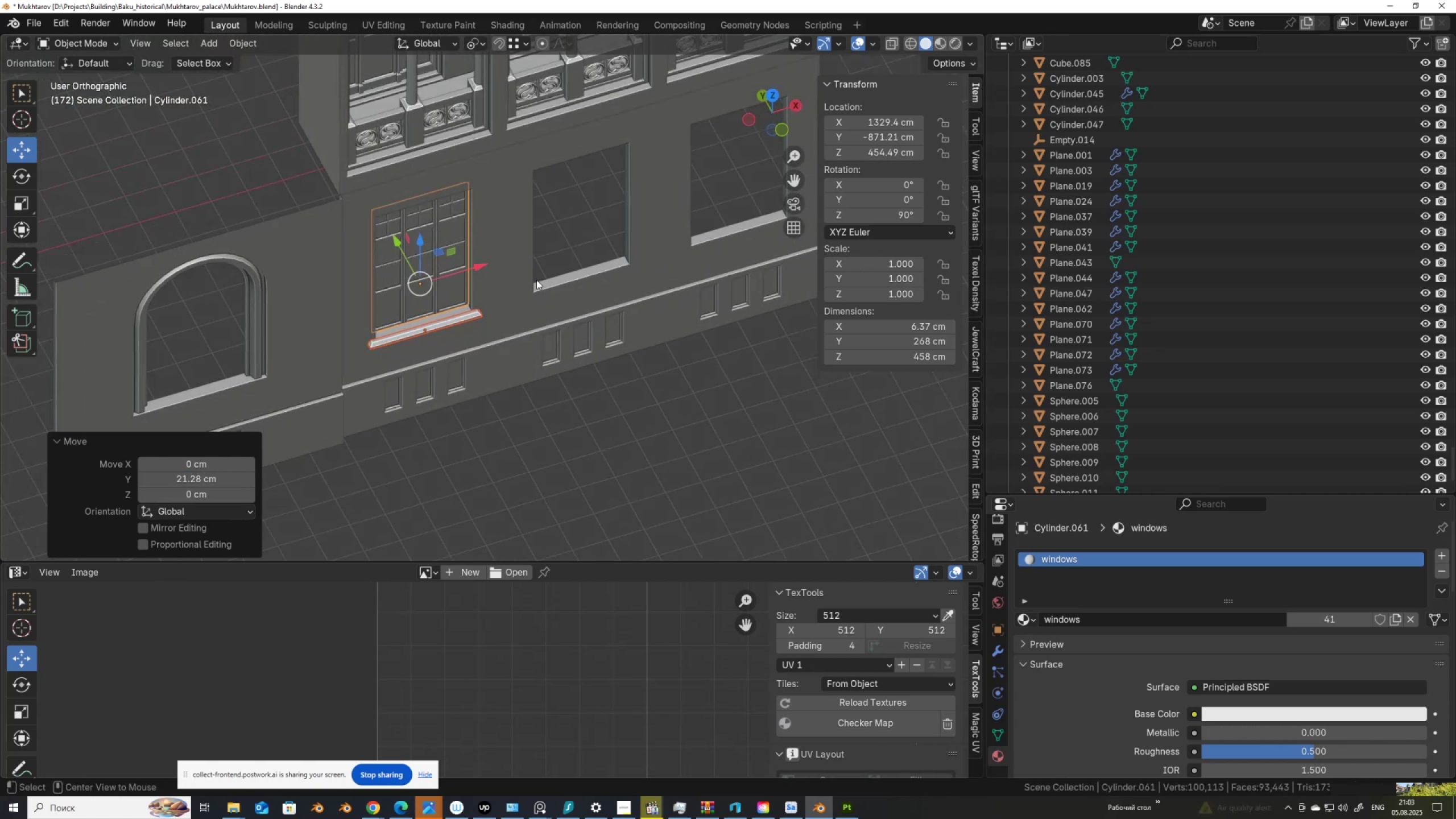 
key(Alt+D)
 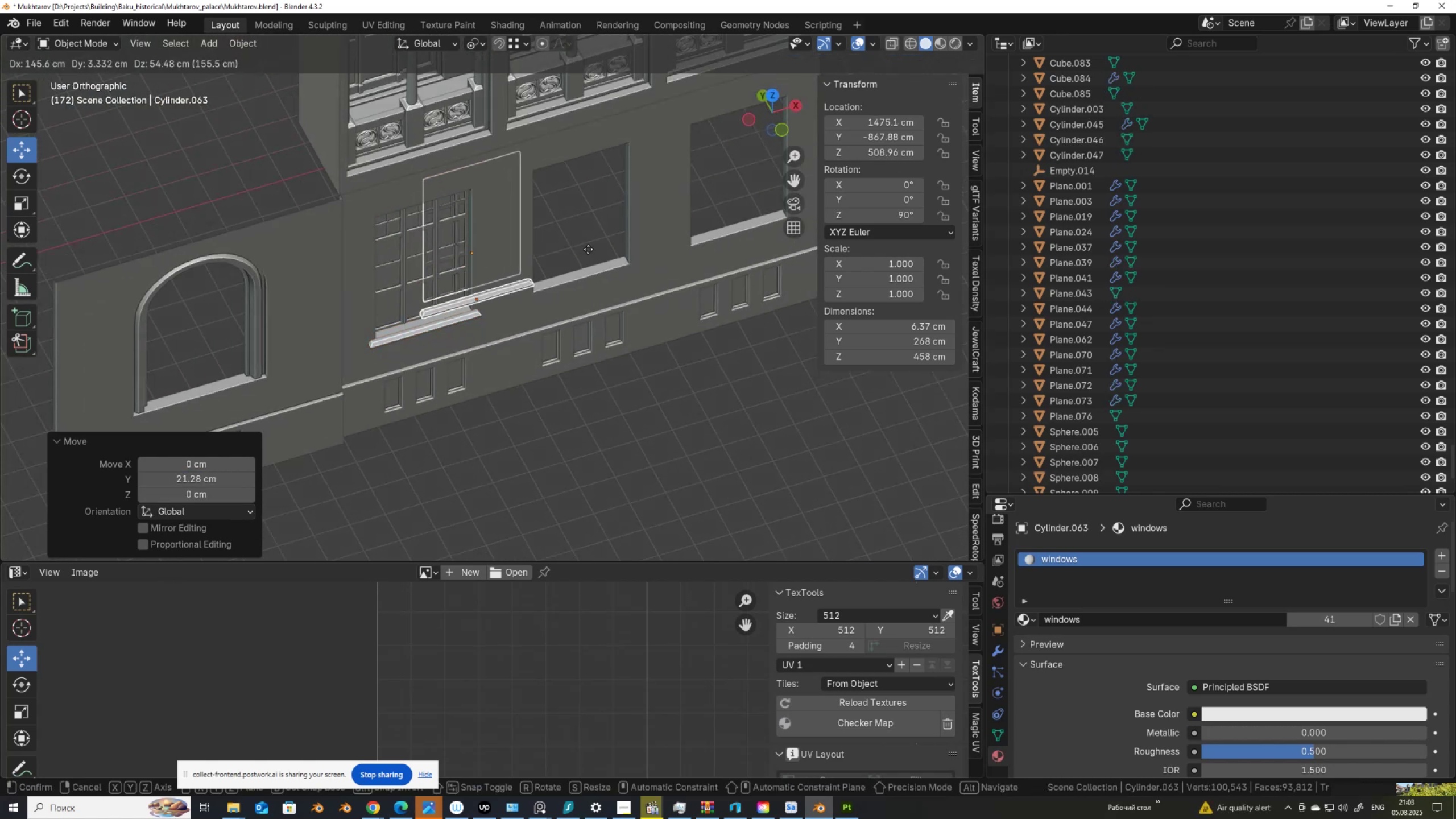 
right_click([588, 249])
 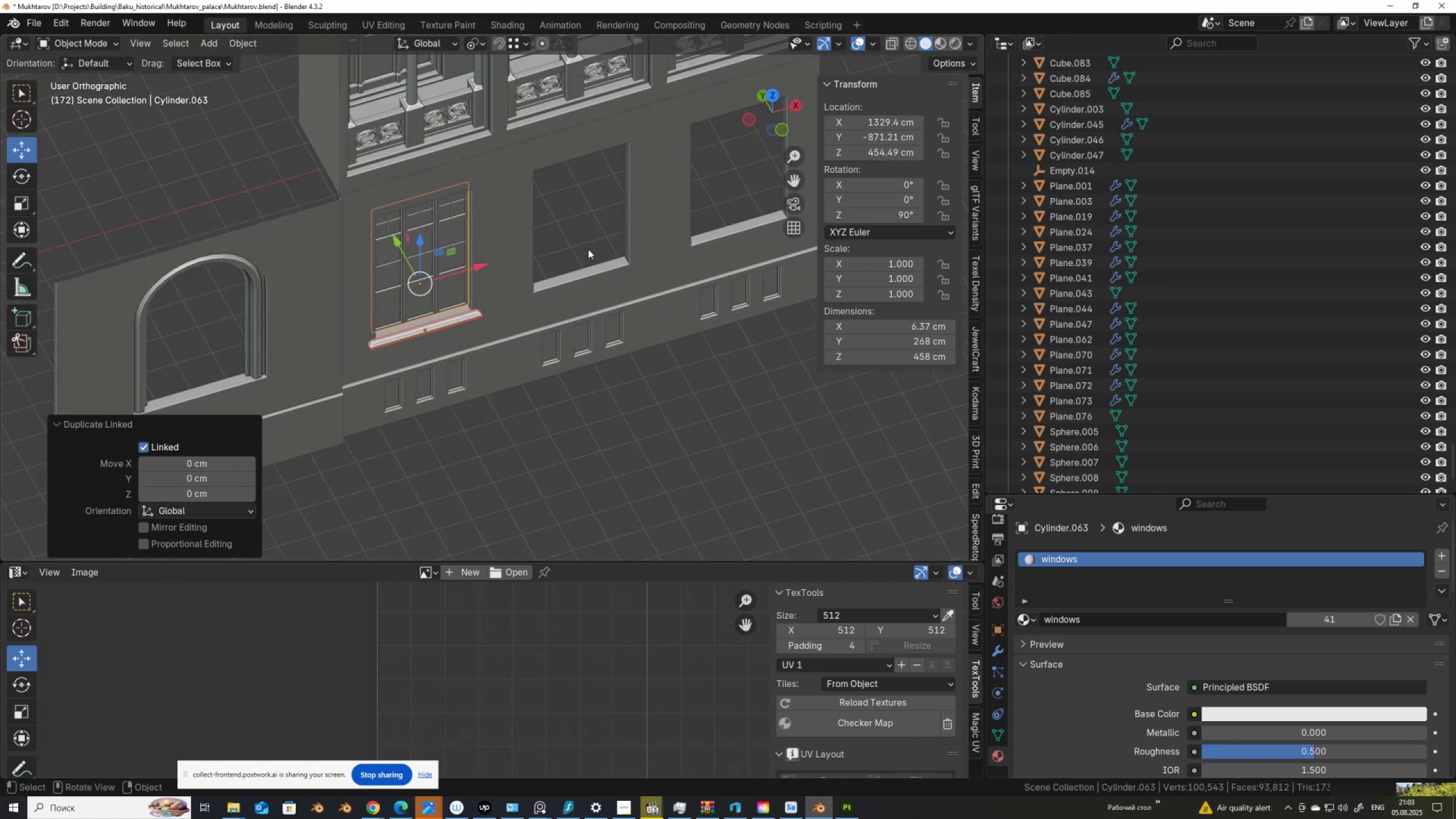 
hold_key(key=ShiftLeft, duration=0.49)
 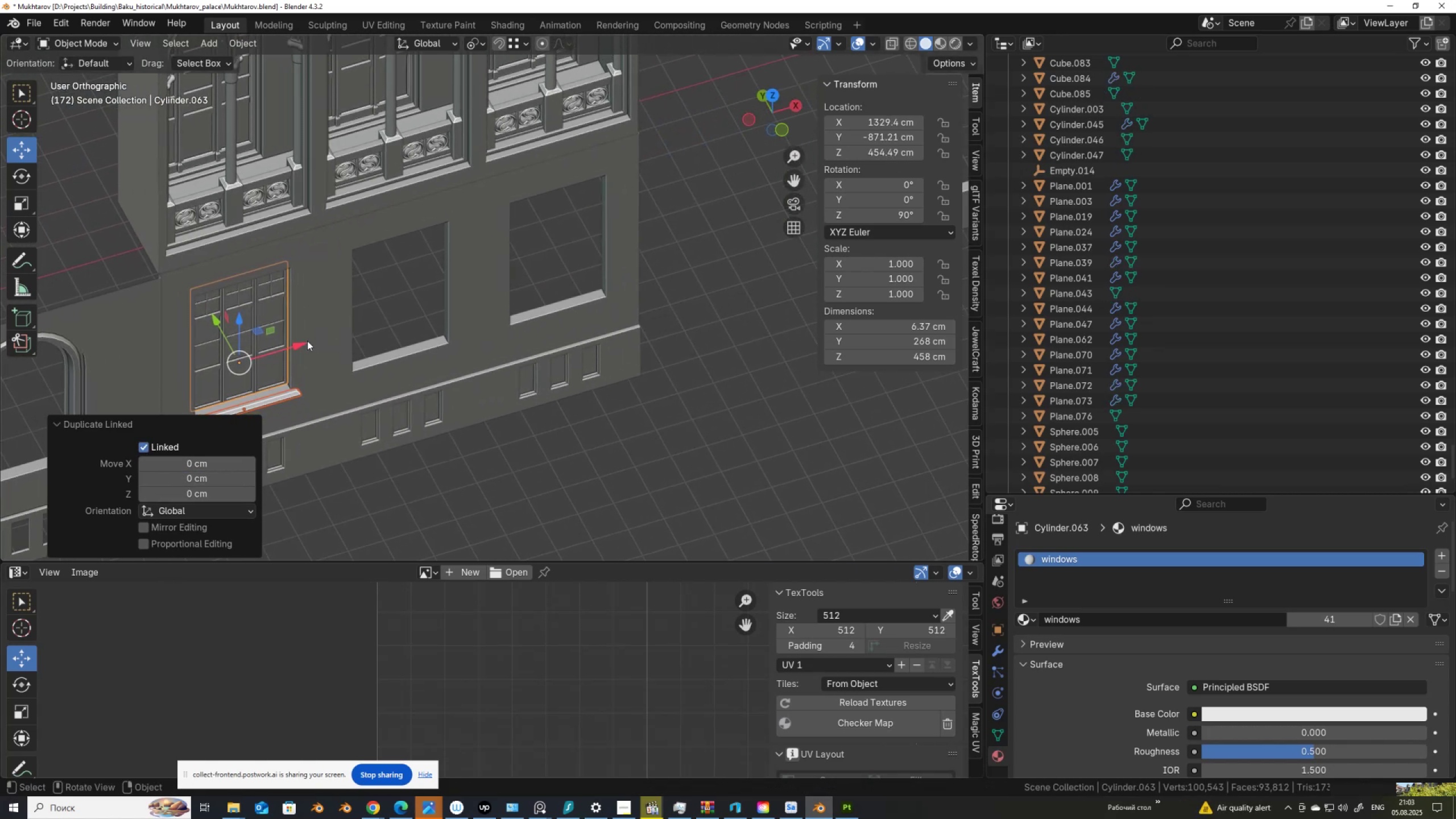 
left_click_drag(start_coordinate=[303, 341], to_coordinate=[452, 340])
 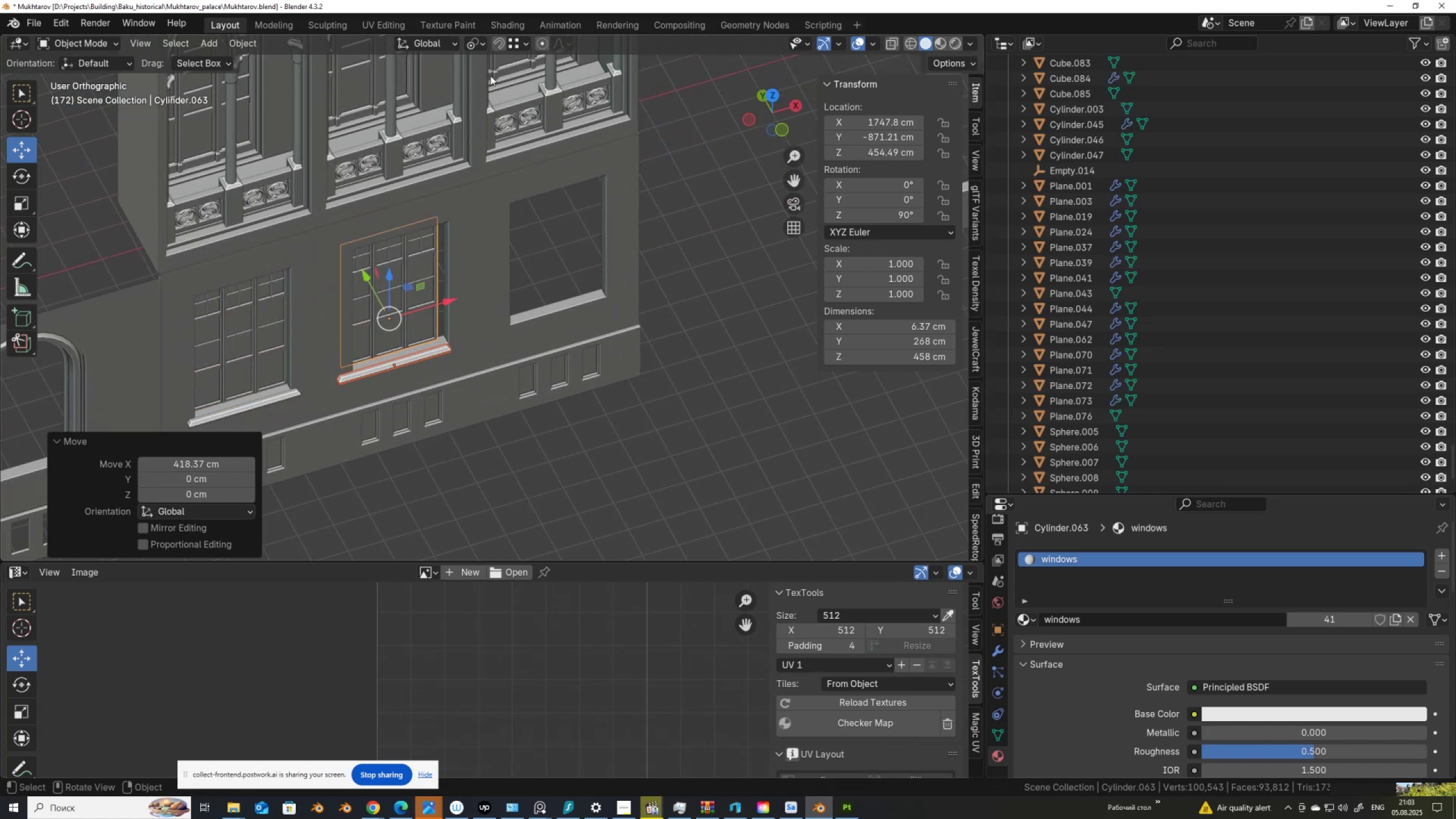 
hold_key(key=ControlLeft, duration=1.43)
 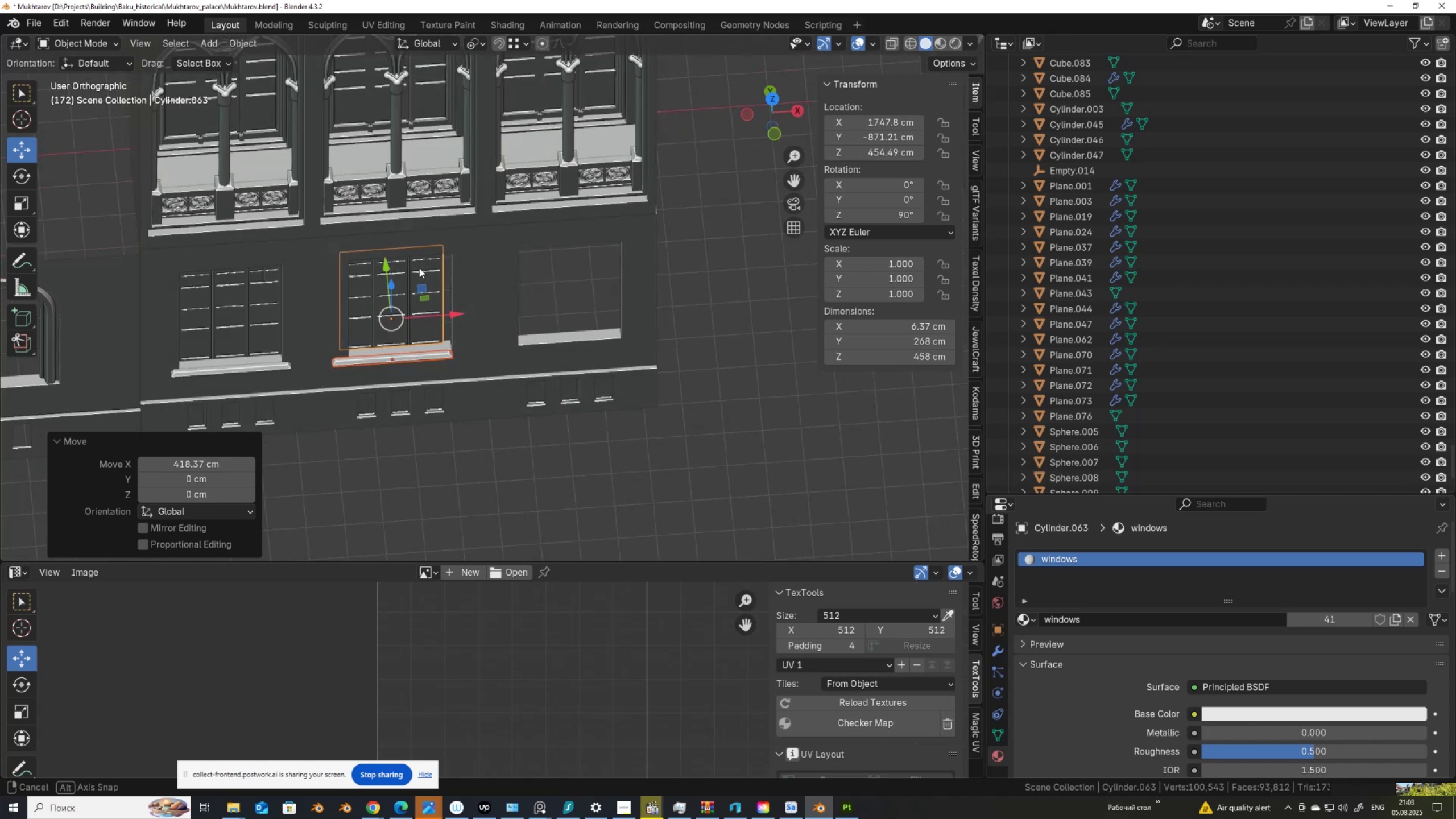 
scroll: coordinate [457, 327], scroll_direction: up, amount: 7.0
 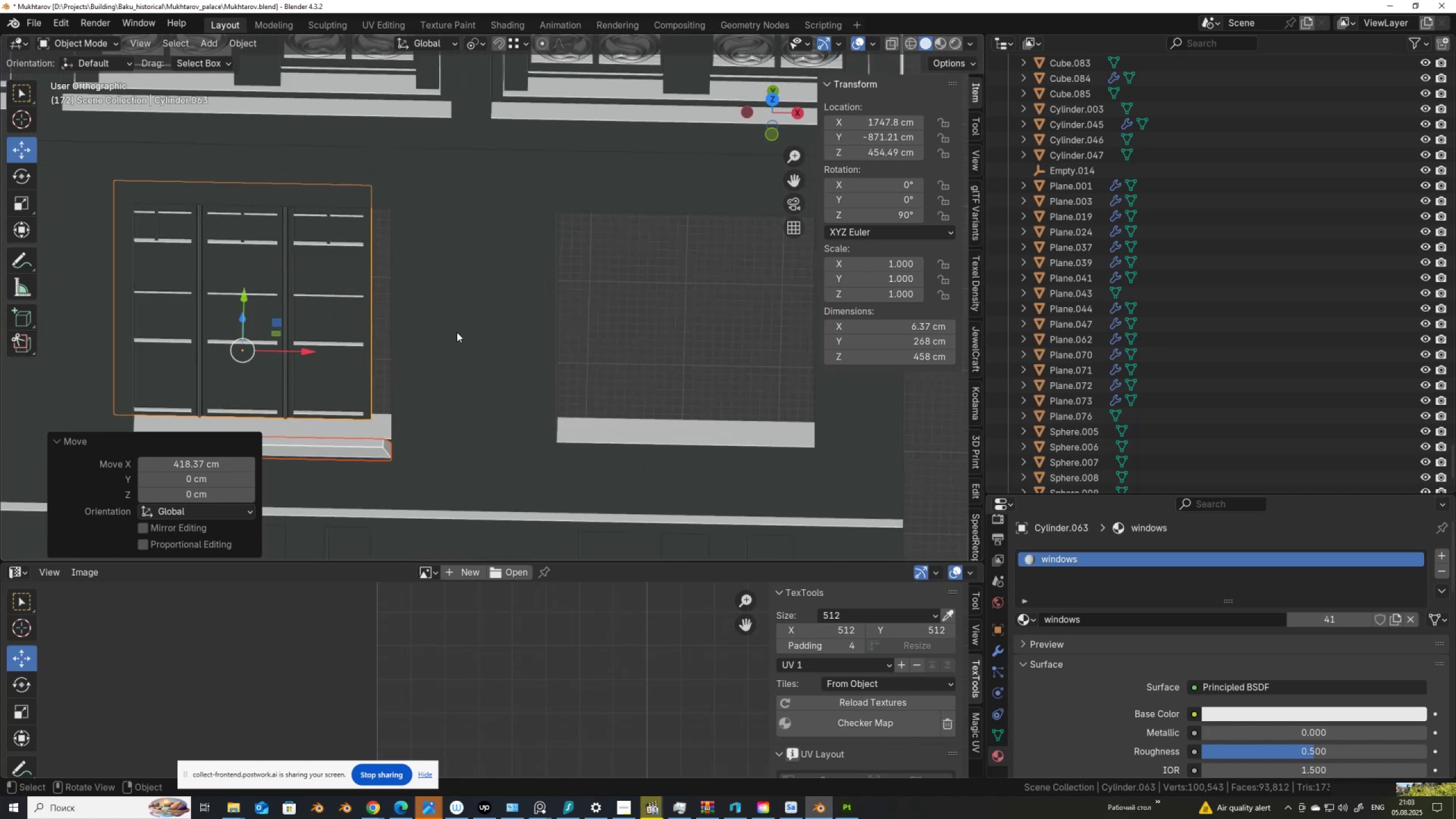 
hold_key(key=ShiftLeft, duration=0.52)
 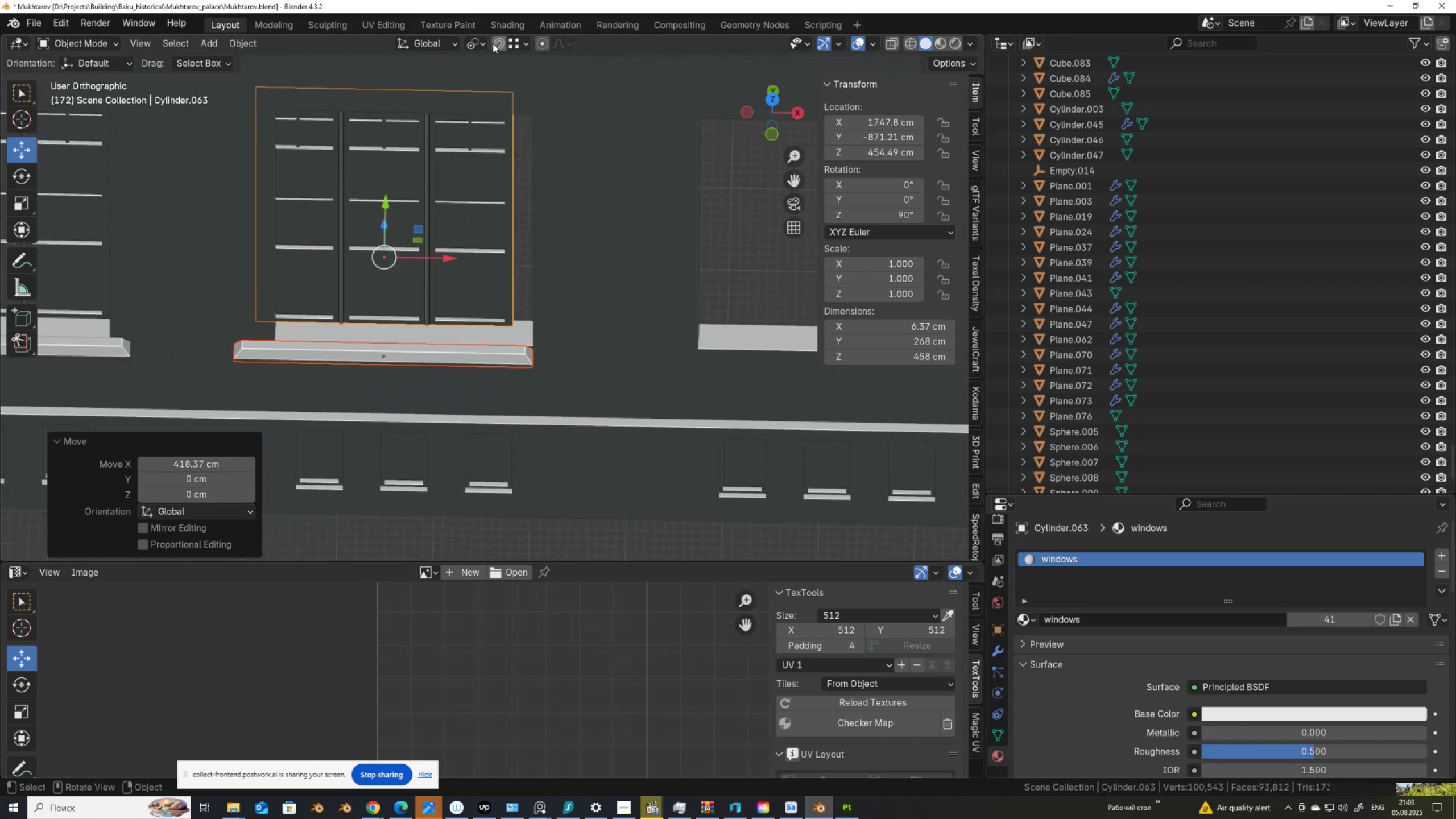 
left_click([483, 42])
 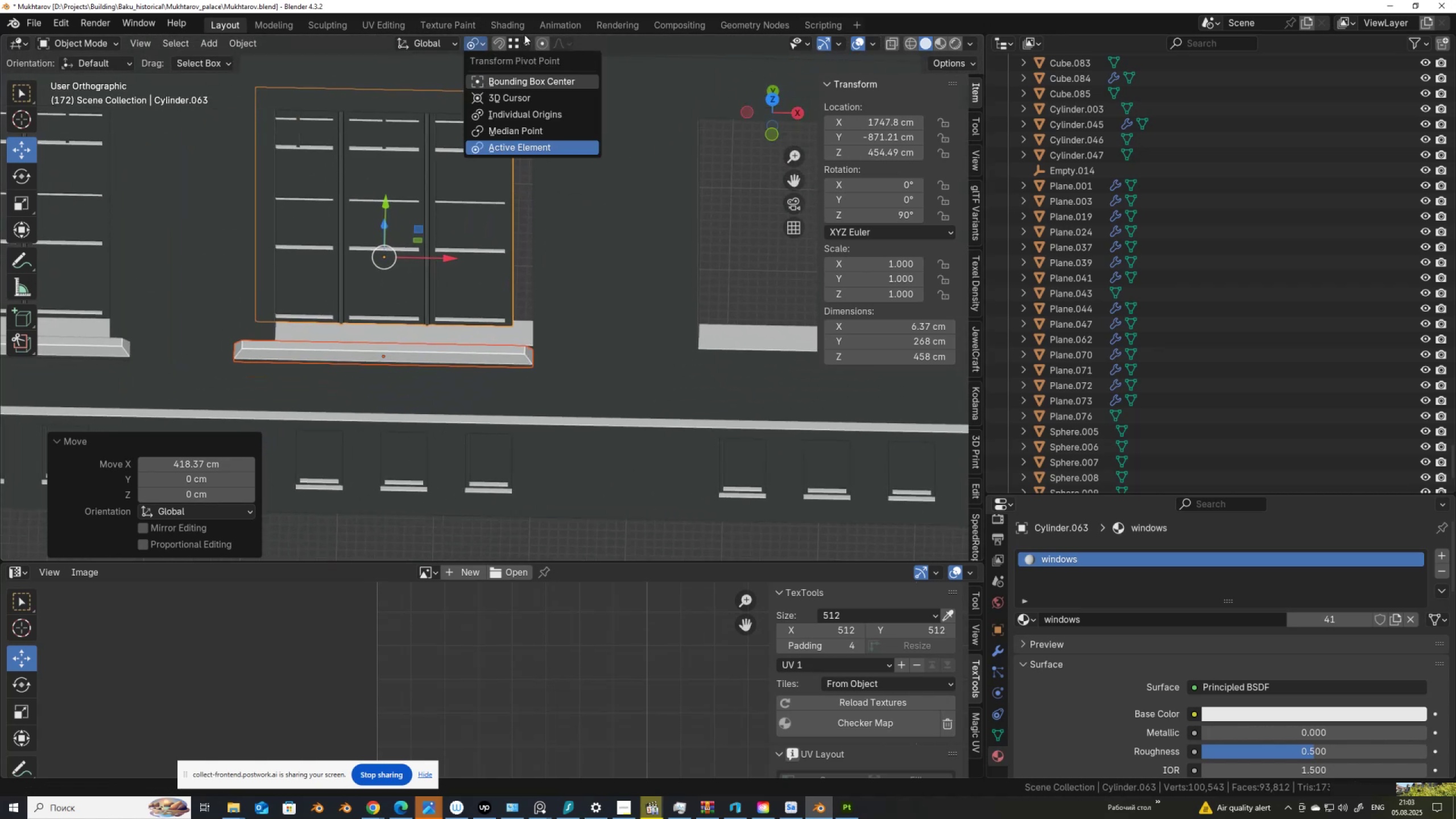 
left_click([526, 40])
 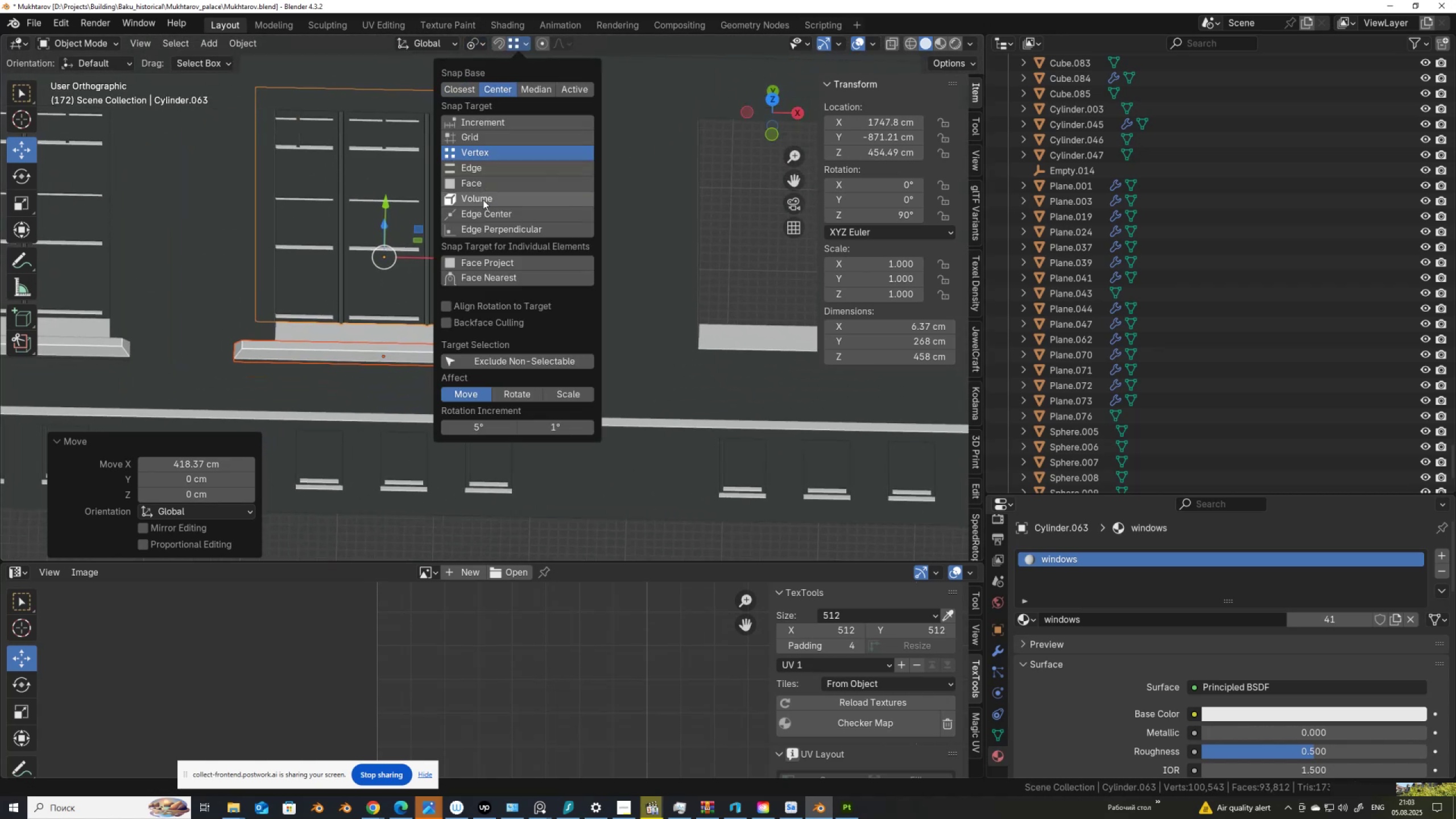 
left_click([483, 212])
 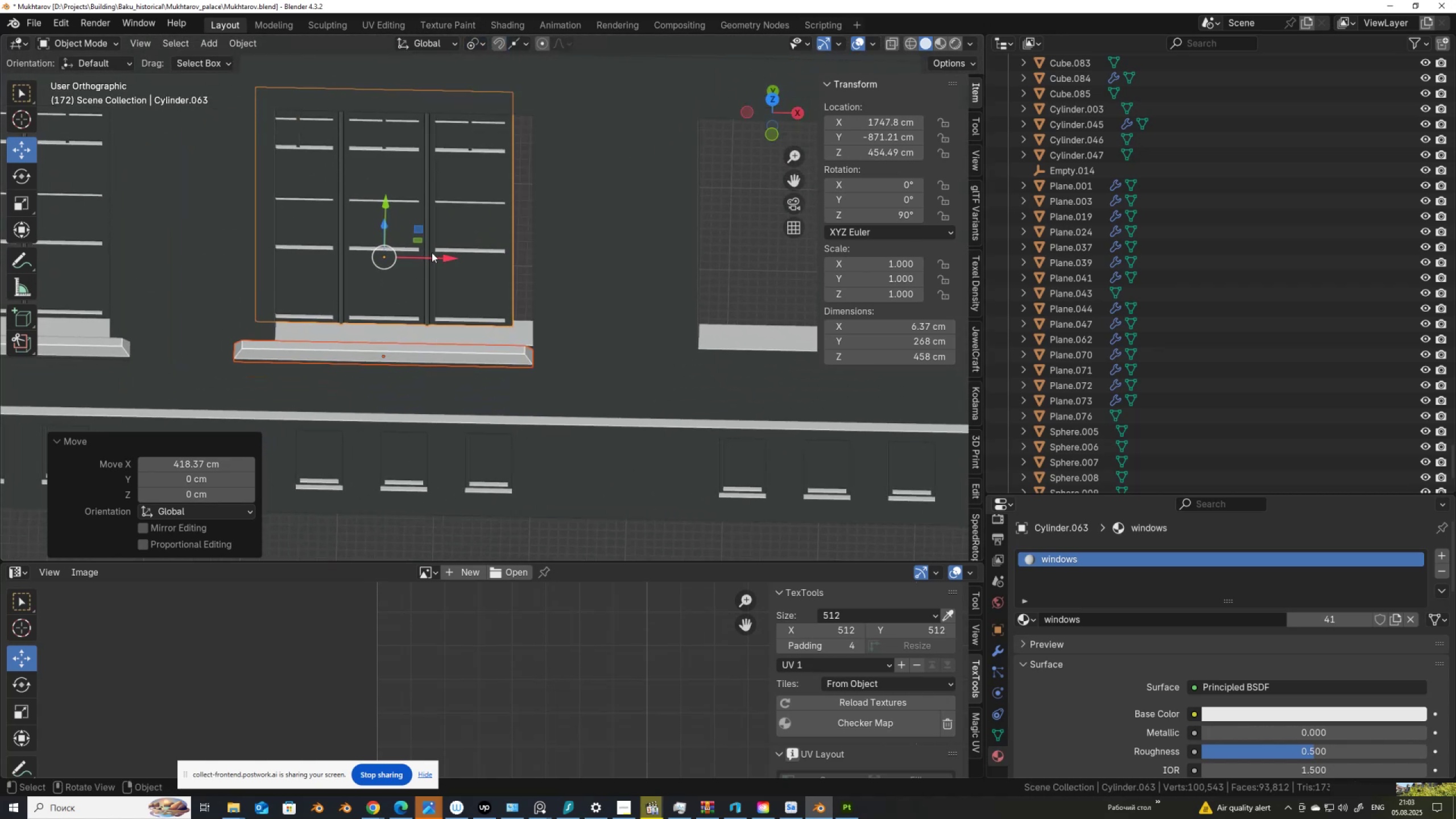 
left_click_drag(start_coordinate=[449, 258], to_coordinate=[407, 334])
 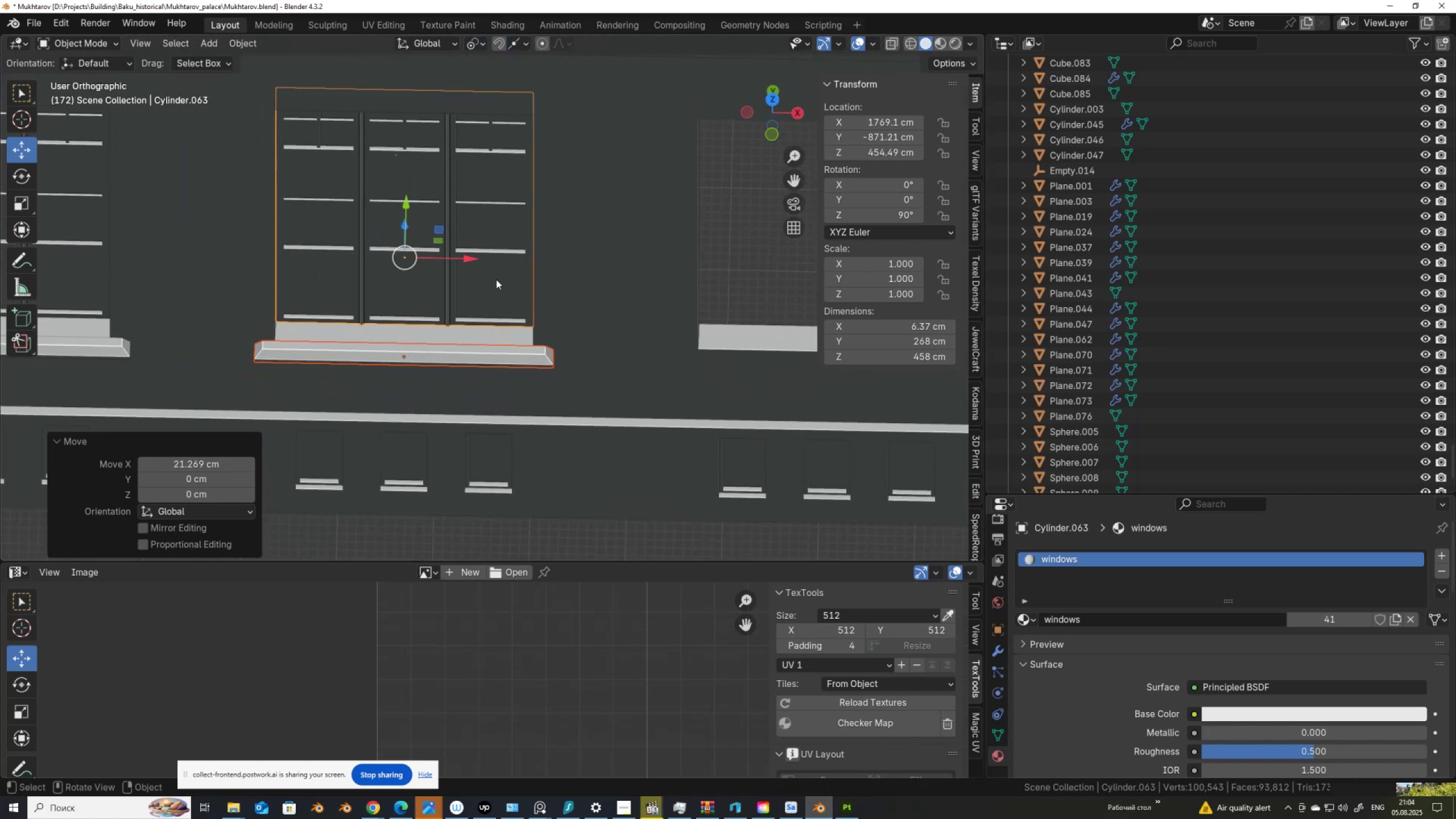 
hold_key(key=ControlLeft, duration=0.87)
 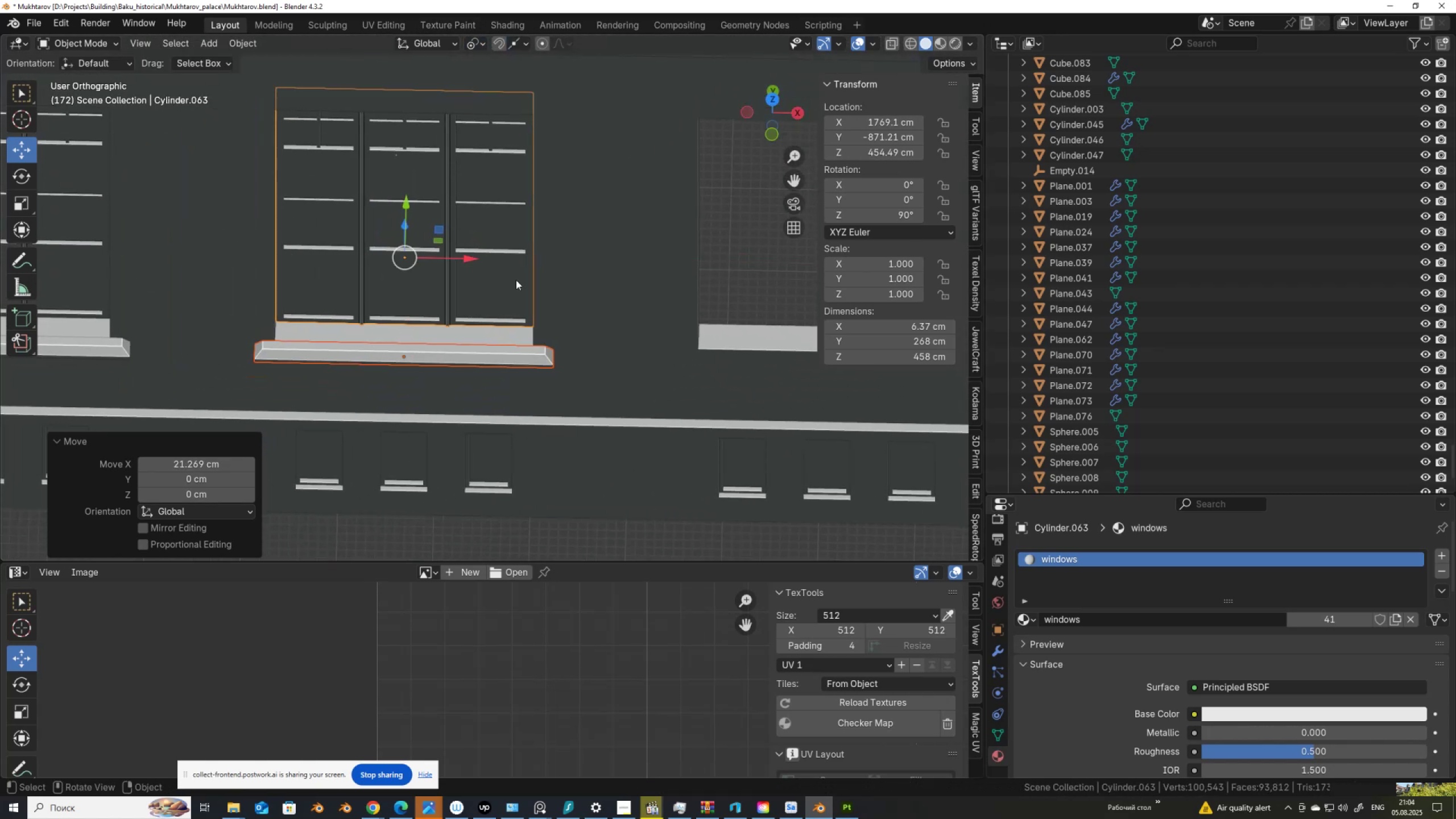 
scroll: coordinate [484, 283], scroll_direction: down, amount: 2.0
 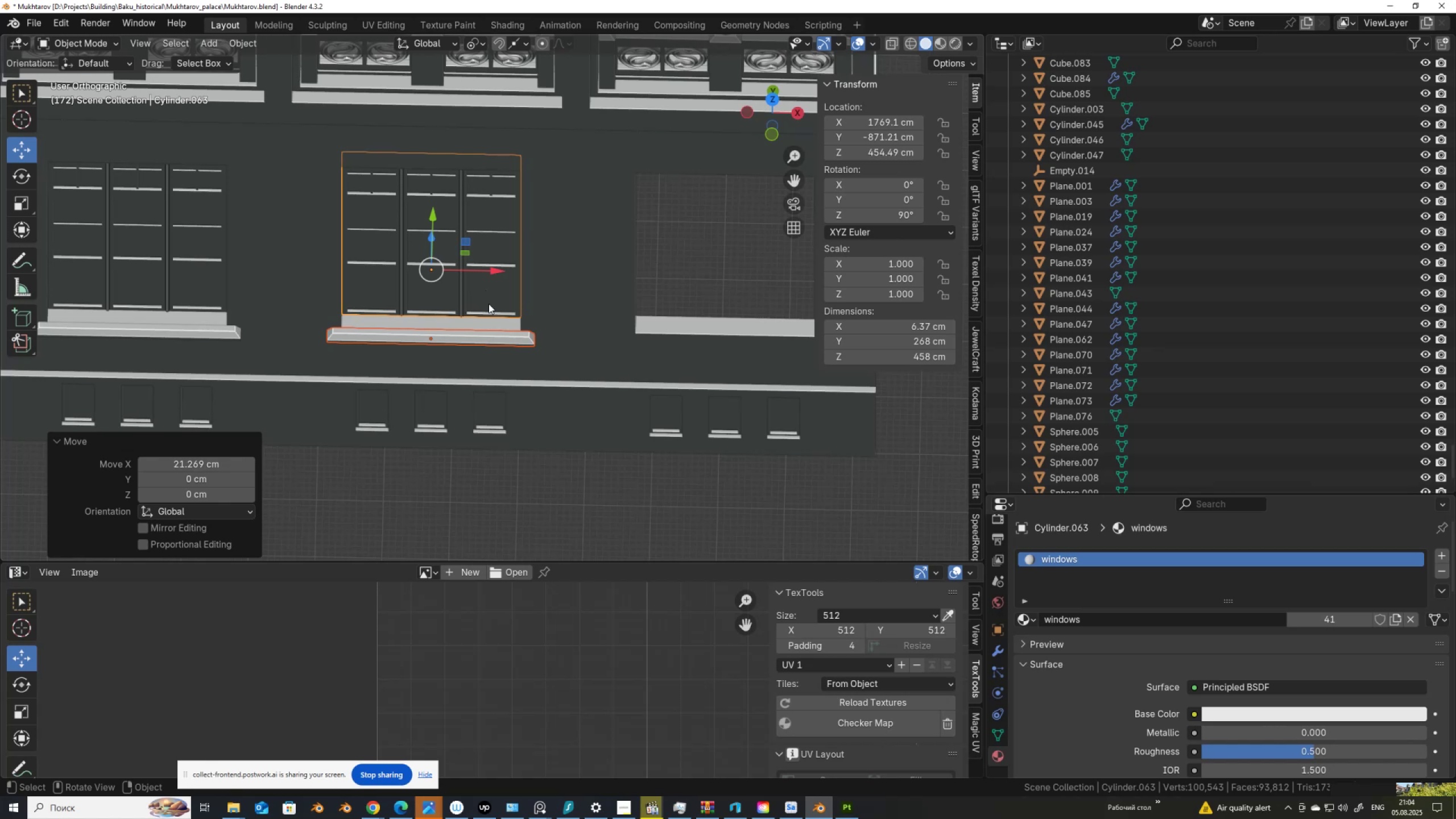 
key(Alt+AltLeft)
 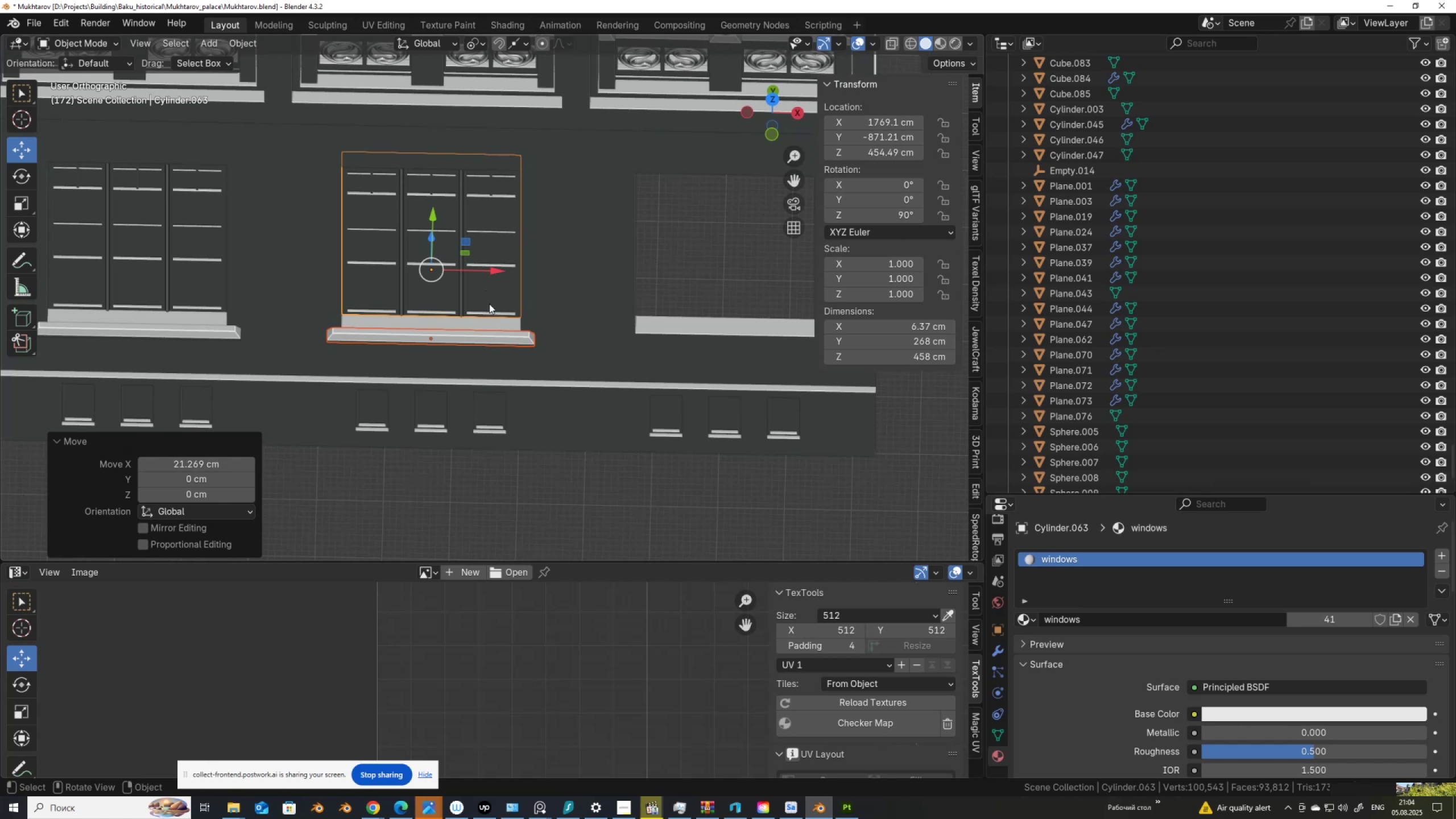 
key(Alt+AltLeft)
 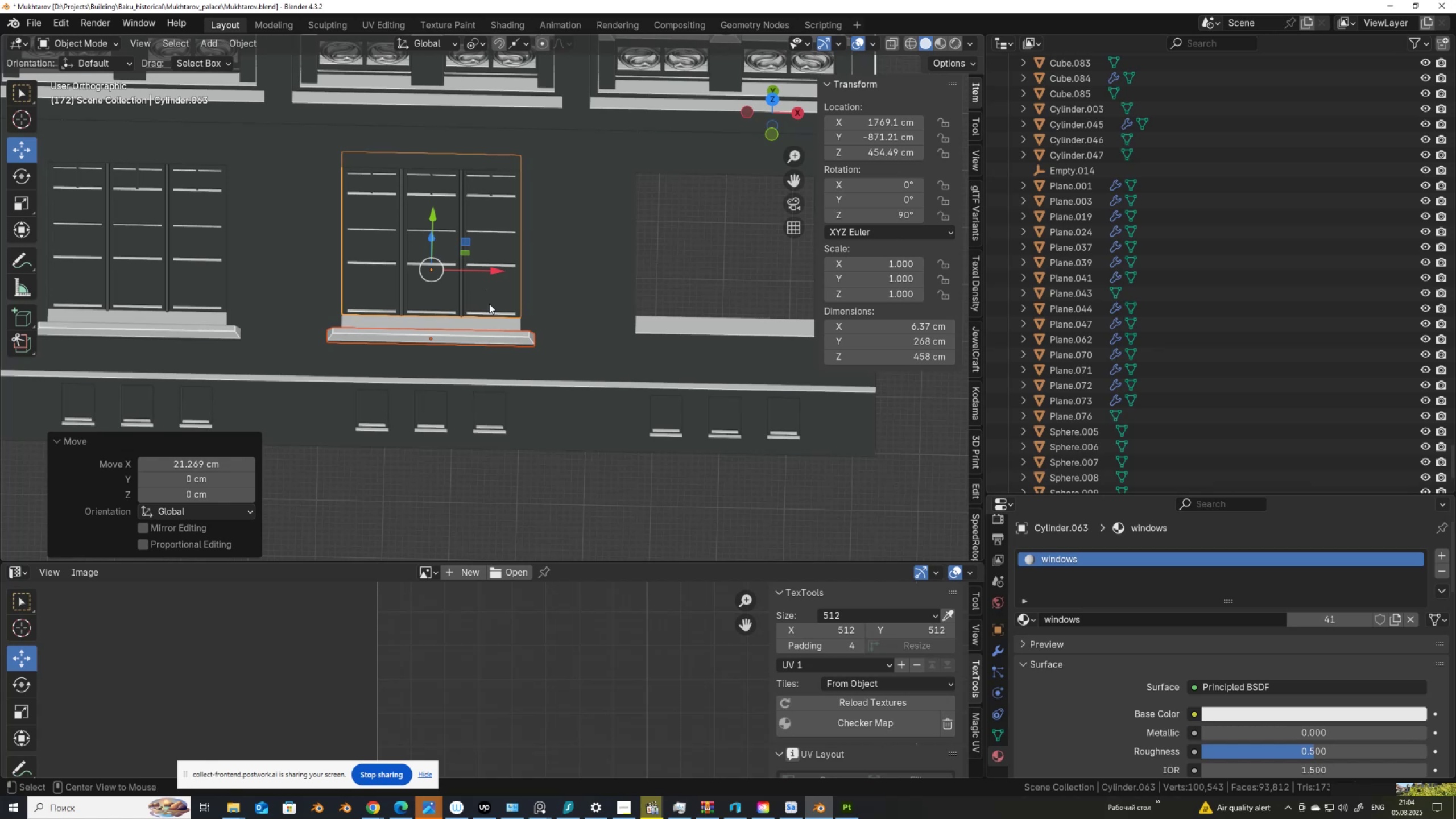 
key(Alt+D)
 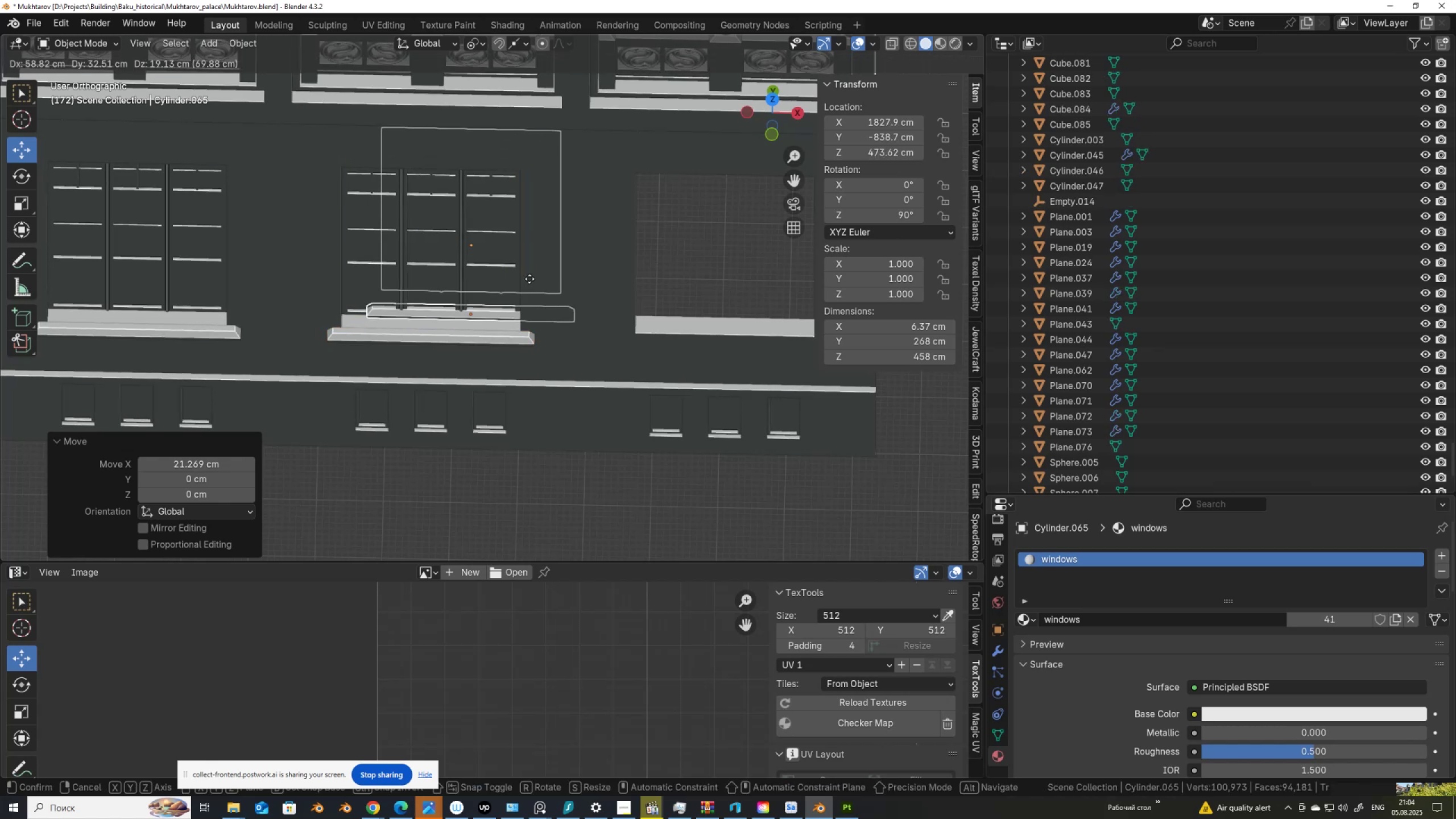 
right_click([530, 279])
 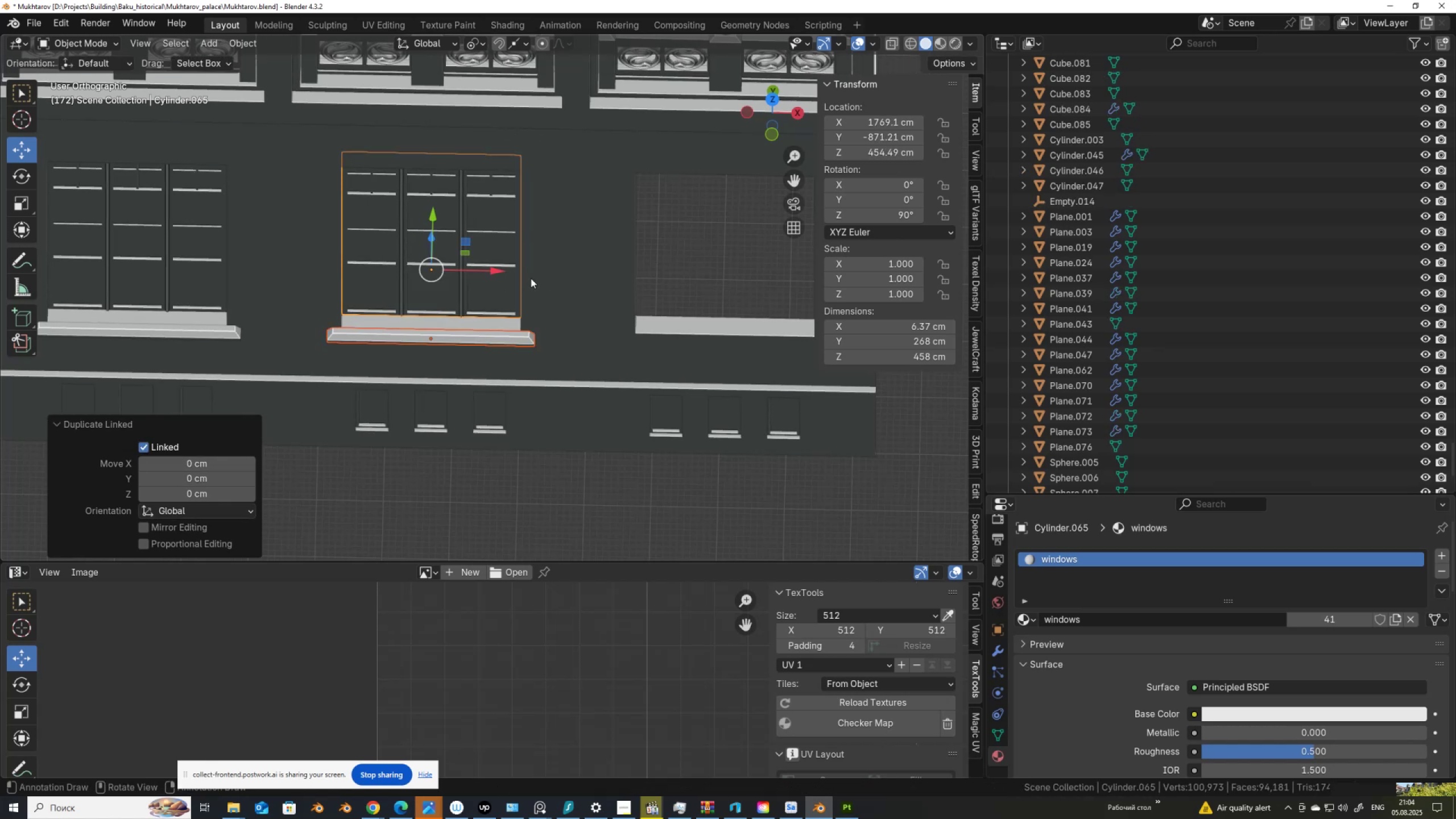 
hold_key(key=ShiftLeft, duration=0.49)
 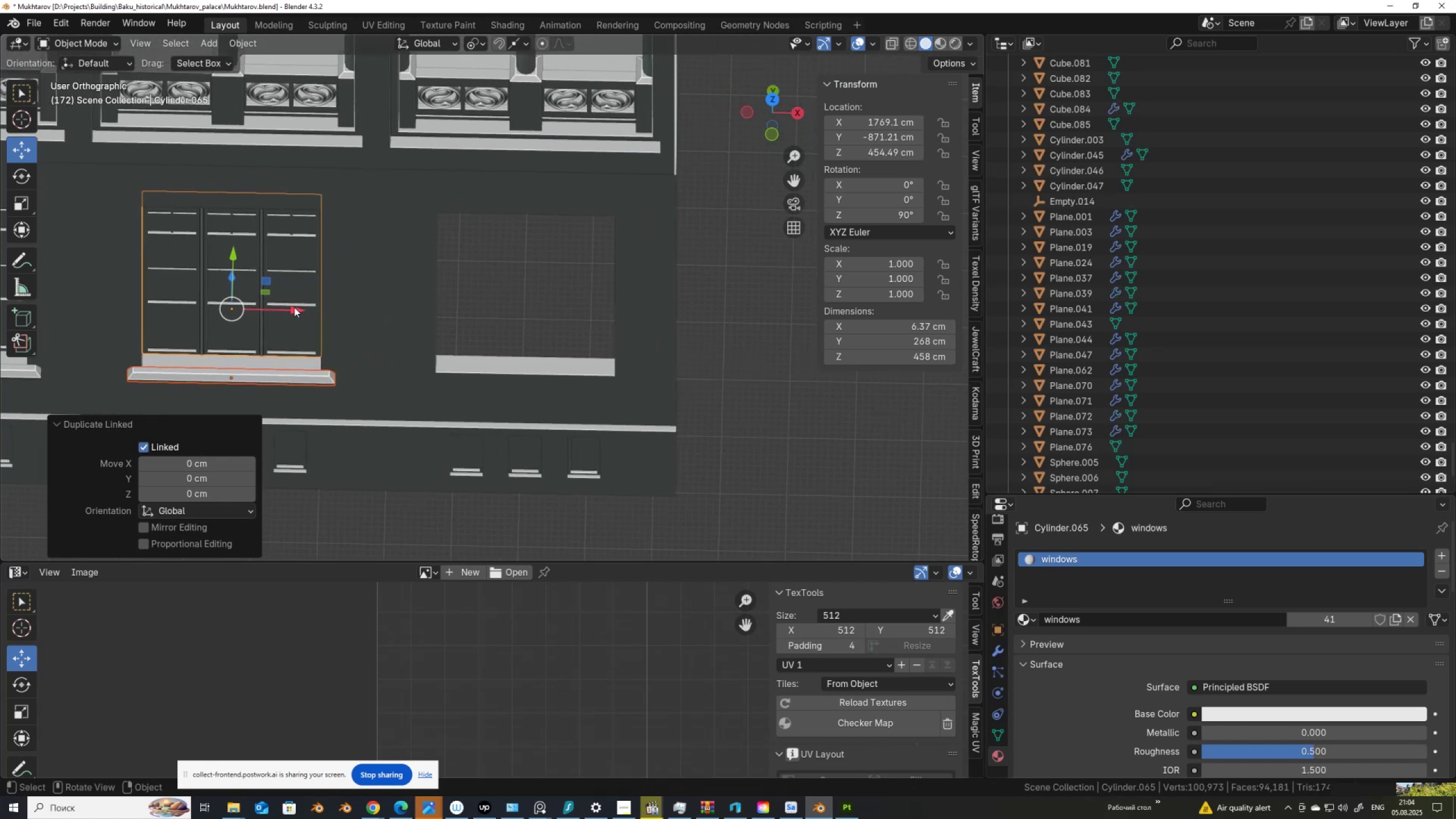 
left_click_drag(start_coordinate=[294, 307], to_coordinate=[533, 365])
 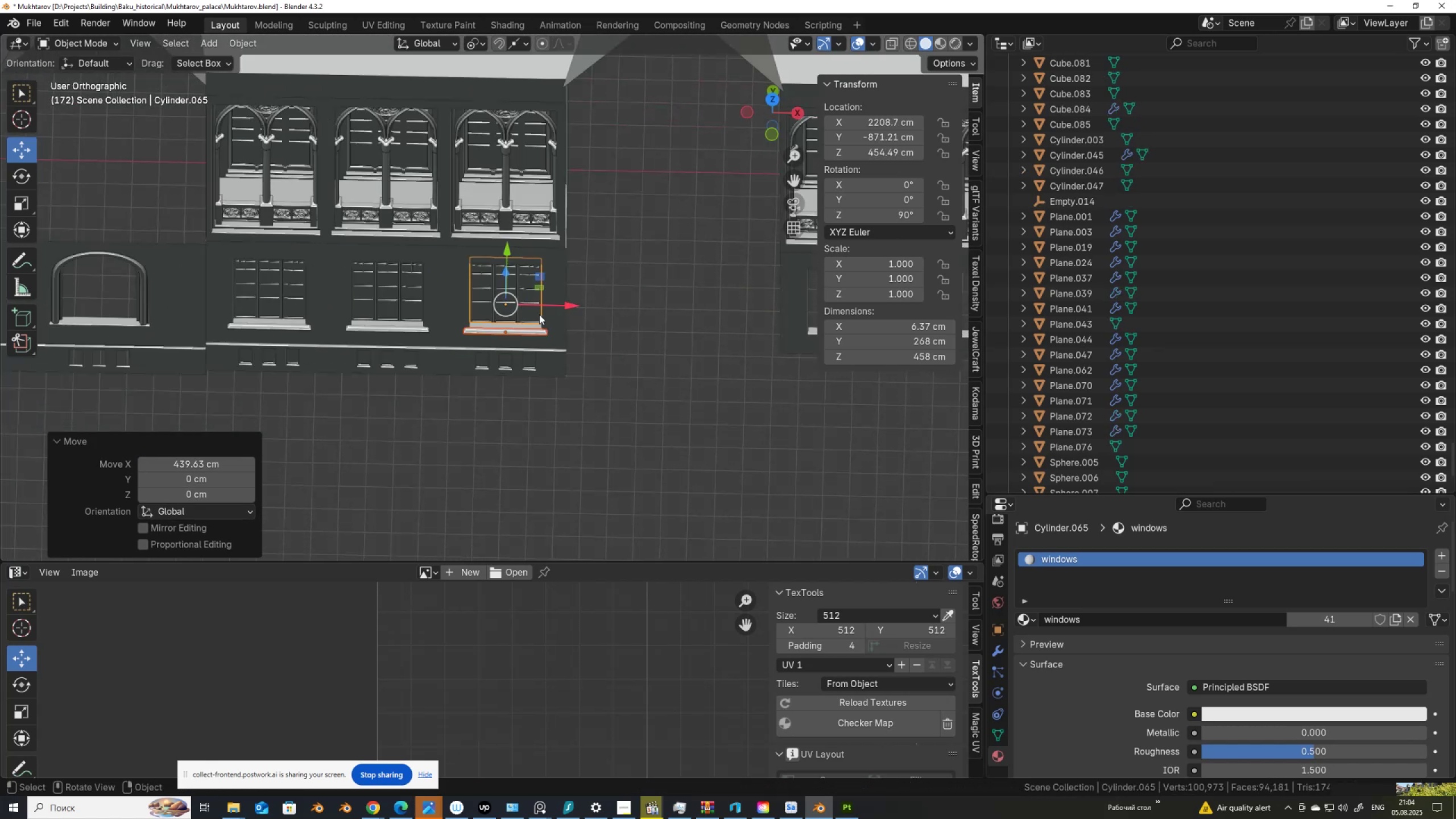 
hold_key(key=ControlLeft, duration=0.53)
 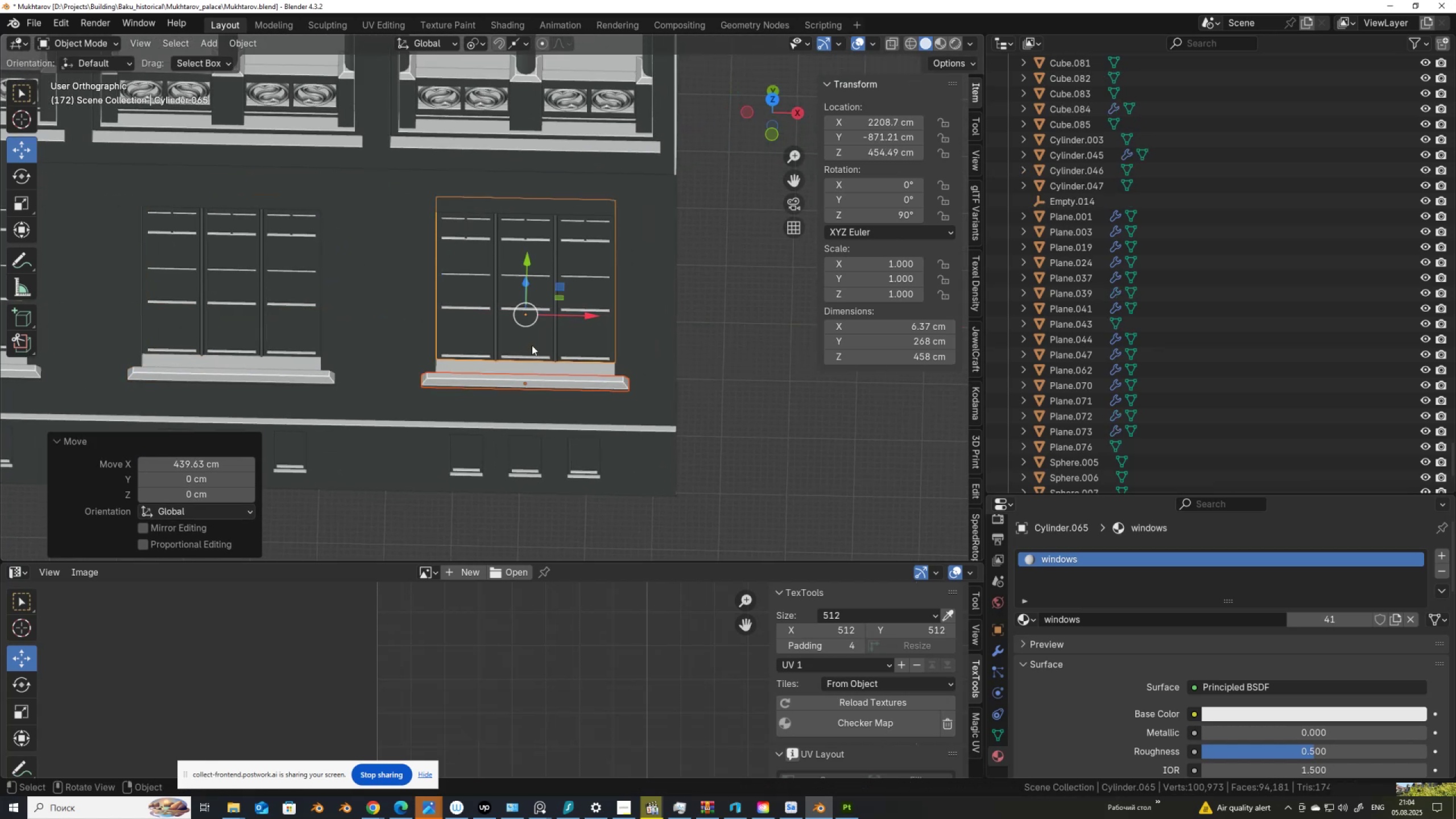 
scroll: coordinate [539, 315], scroll_direction: down, amount: 5.0
 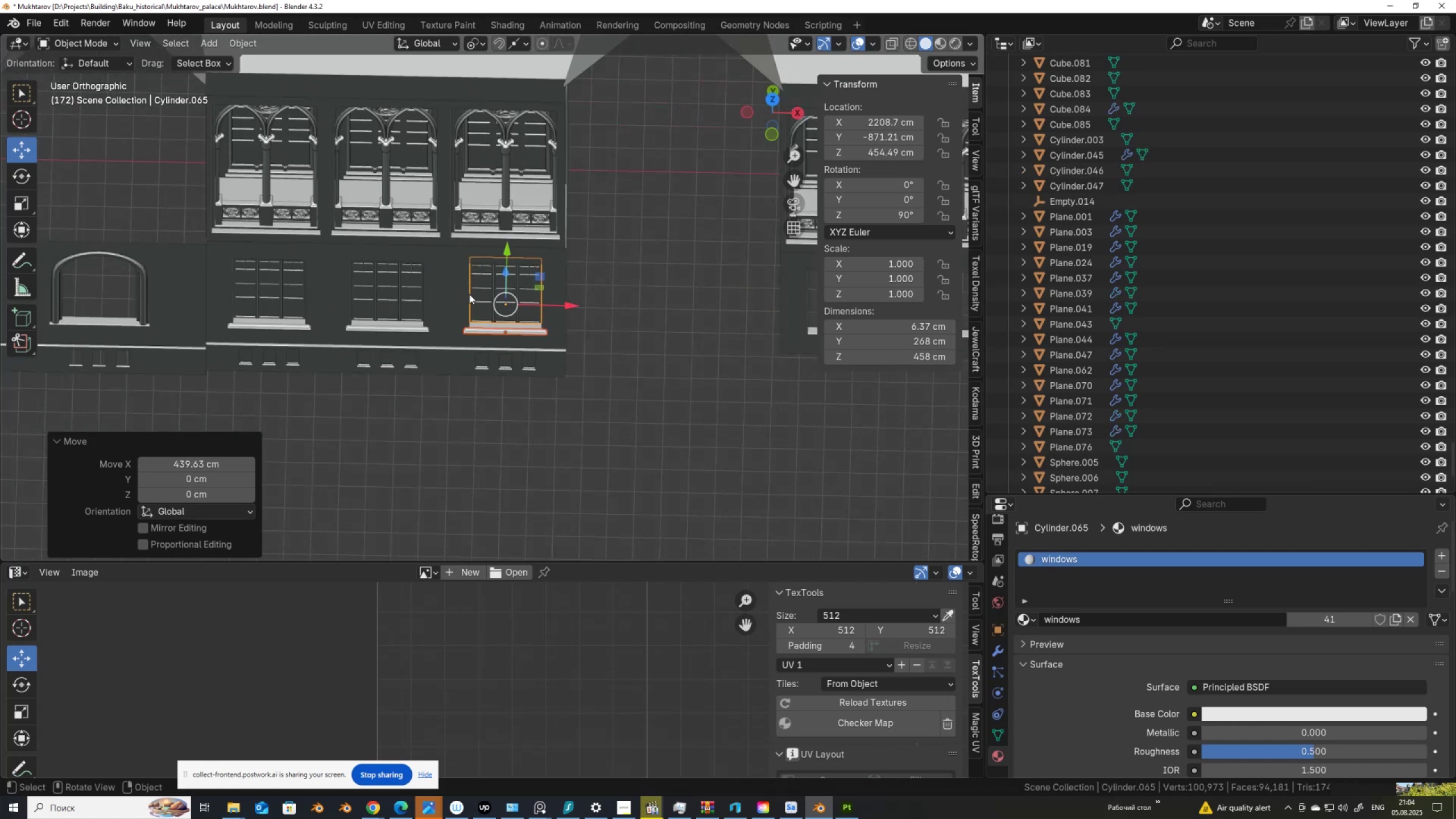 
hold_key(key=ShiftLeft, duration=0.53)
 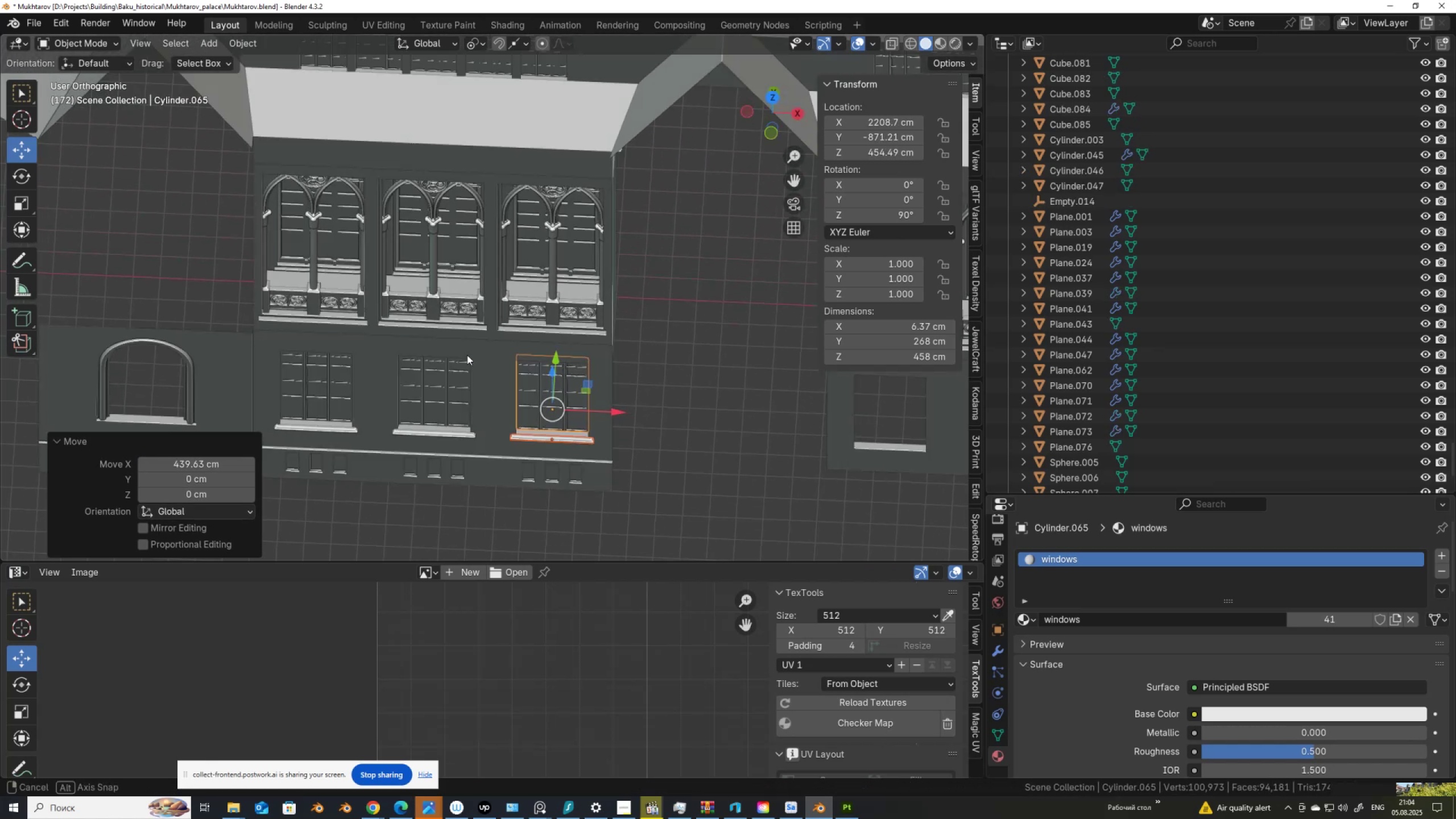 
scroll: coordinate [510, 305], scroll_direction: down, amount: 4.0
 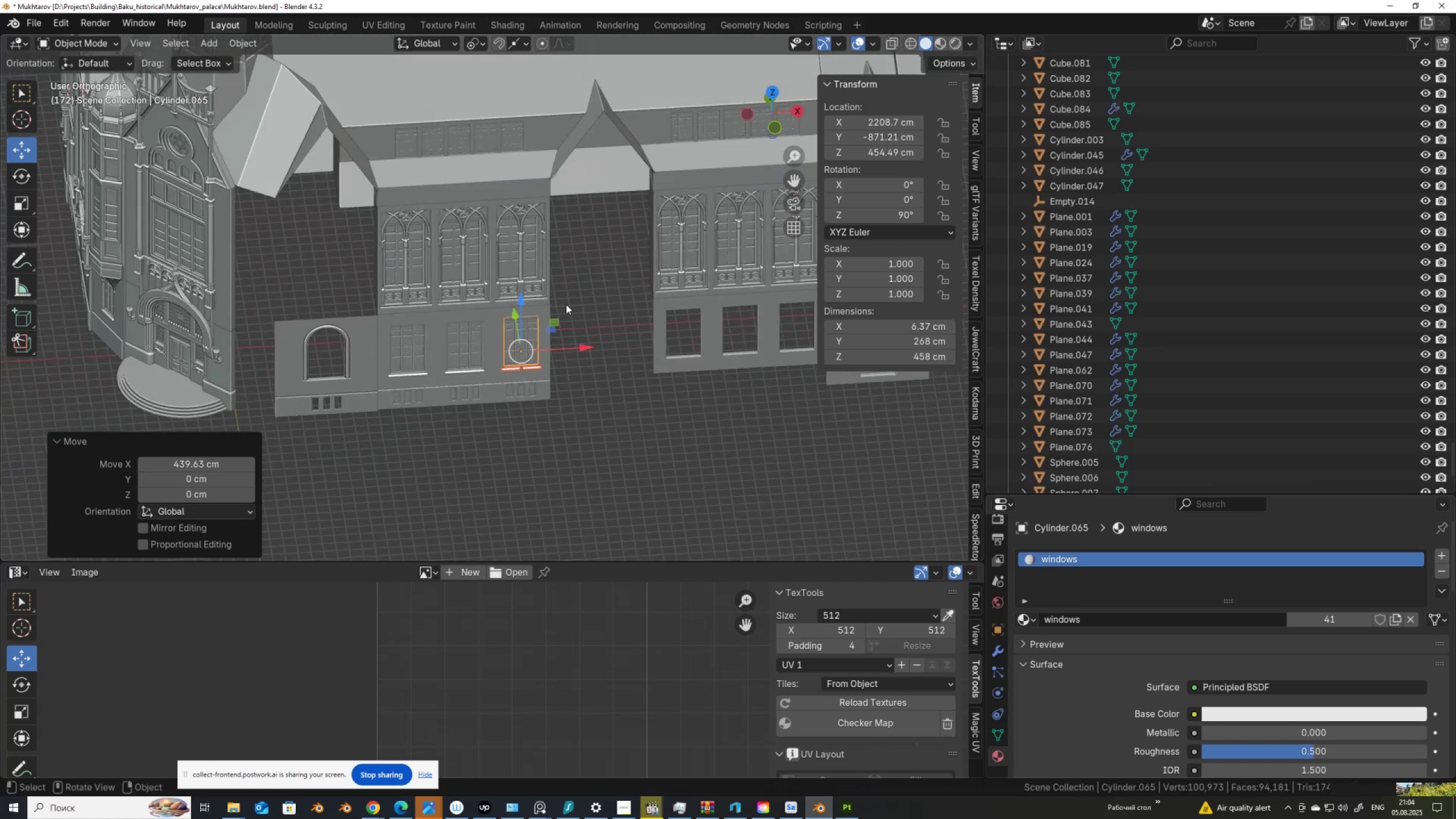 
hold_key(key=ShiftLeft, duration=0.42)
 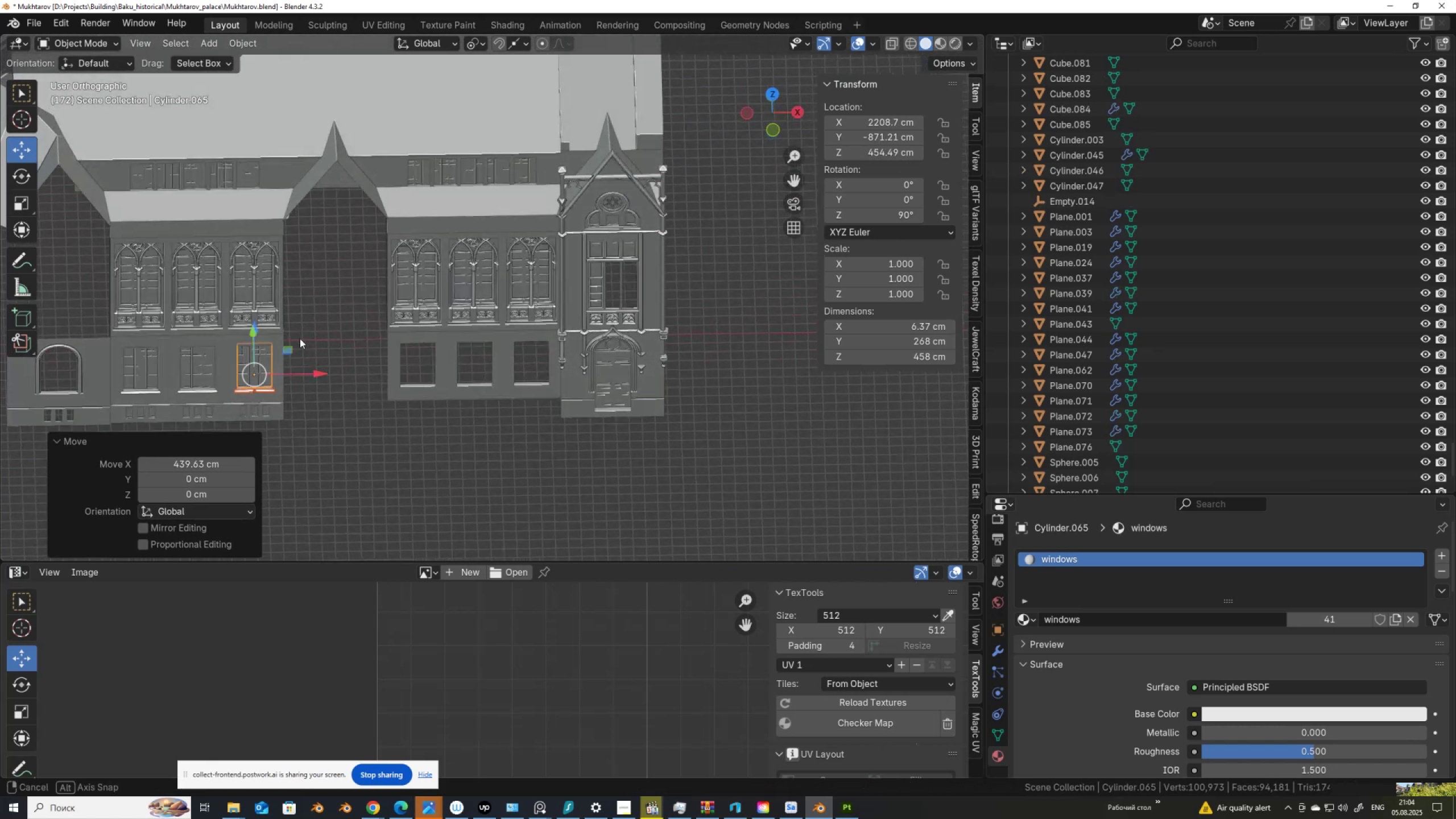 
hold_key(key=ShiftLeft, duration=0.5)
 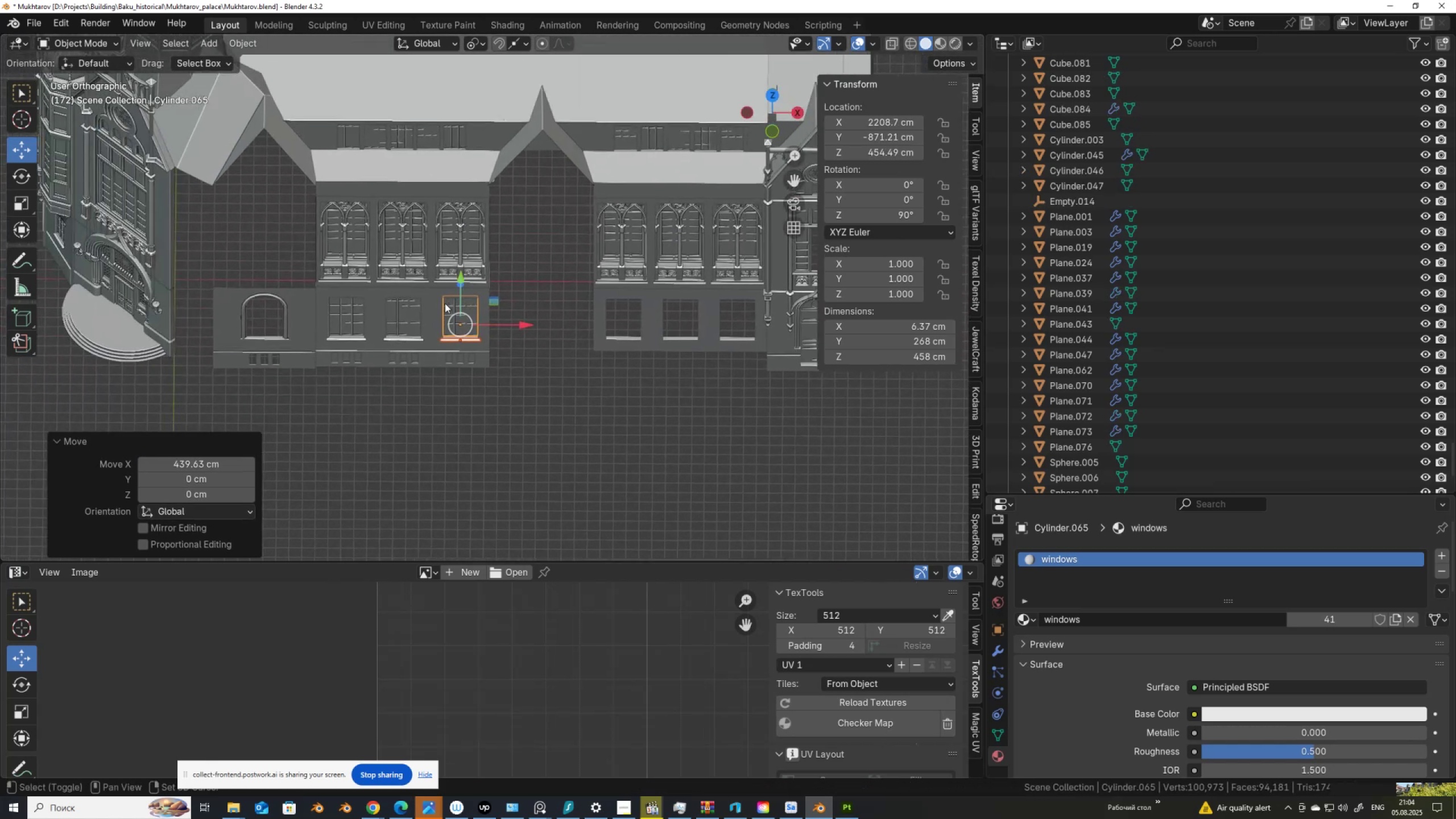 
scroll: coordinate [445, 303], scroll_direction: up, amount: 2.0
 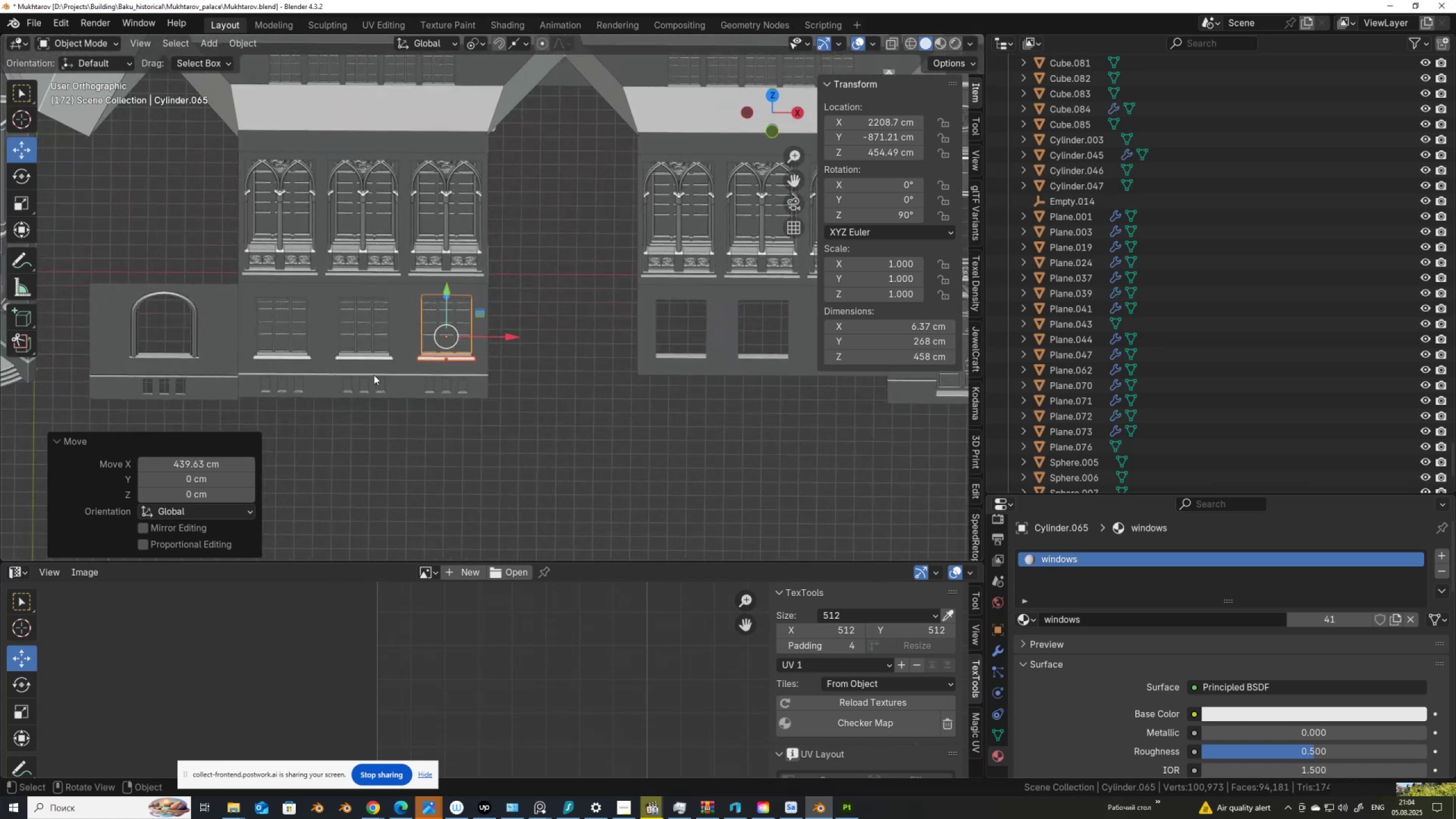 
hold_key(key=ShiftLeft, duration=0.93)
left_click([359, 325])
 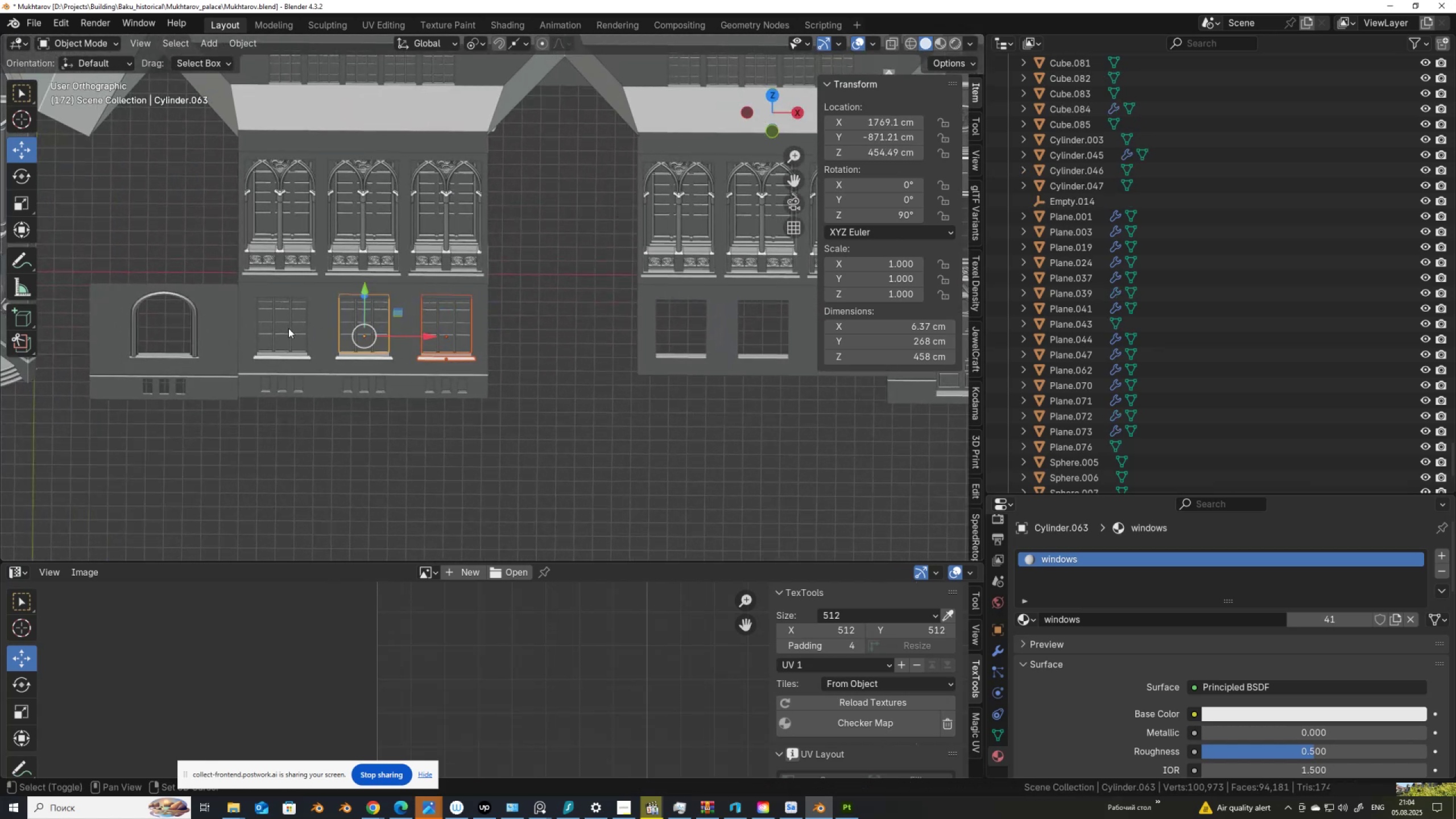 
double_click([288, 328])
 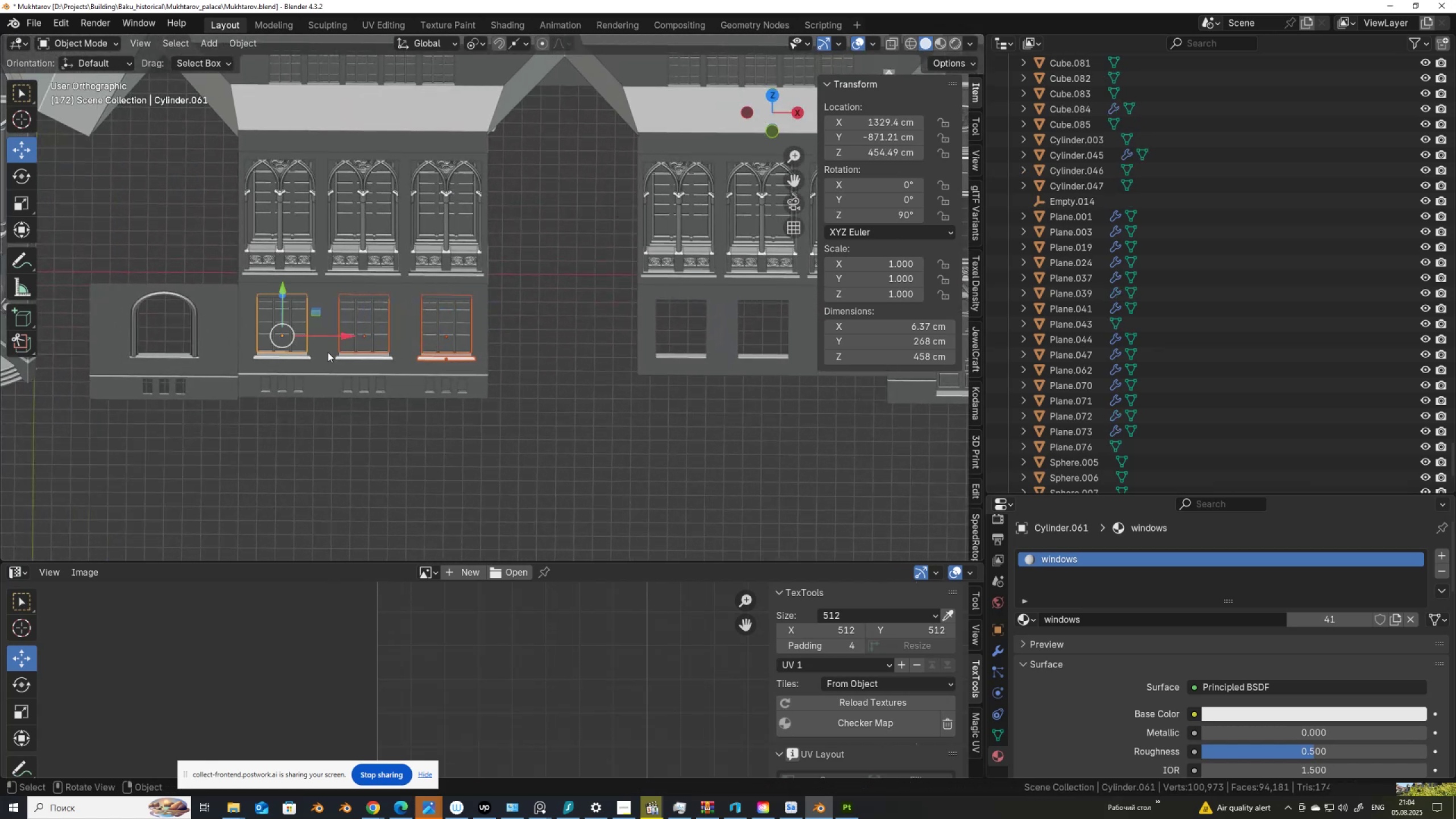 
scroll: coordinate [334, 354], scroll_direction: up, amount: 3.0
 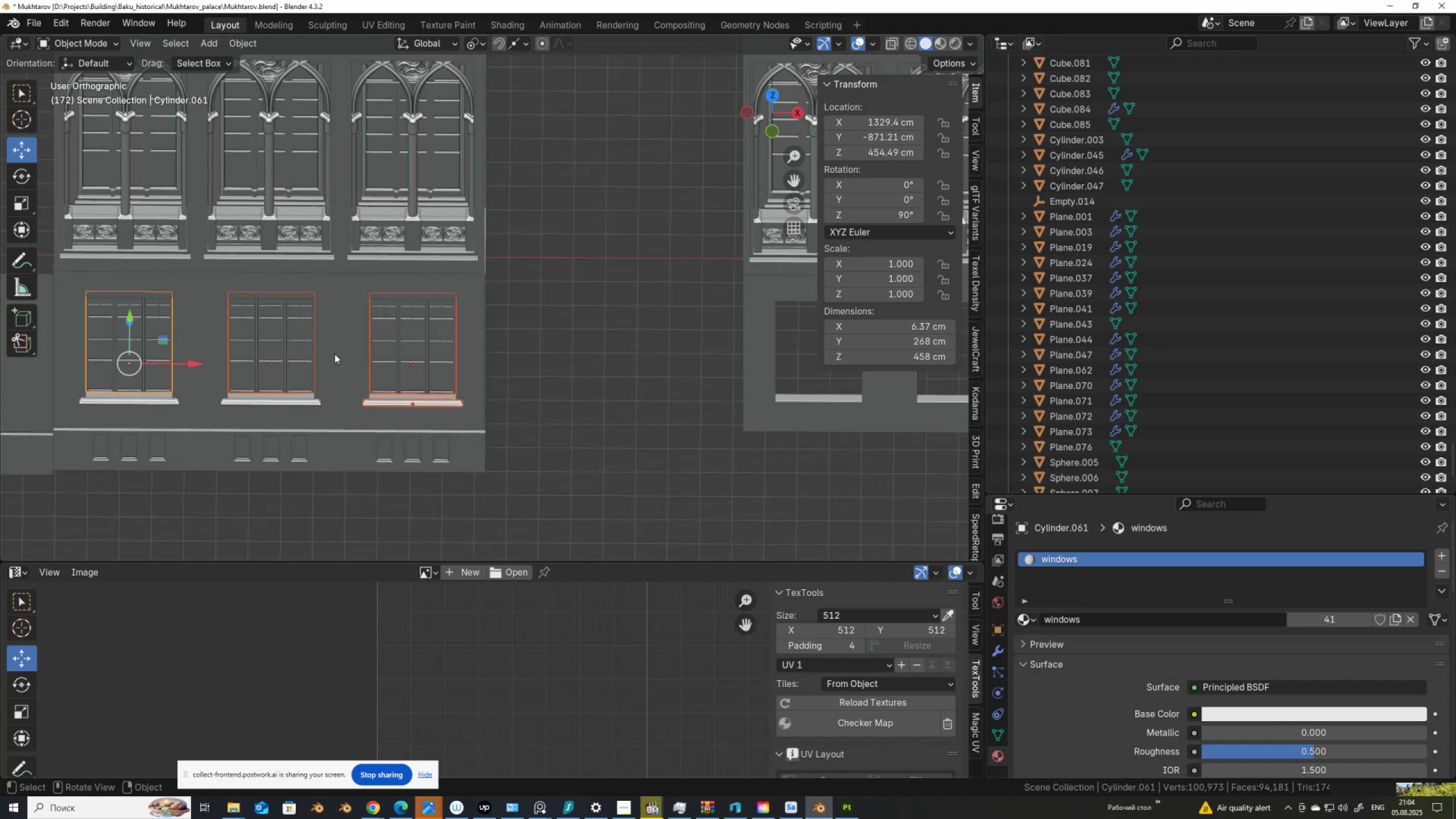 
hold_key(key=ShiftLeft, duration=0.5)
scroll: coordinate [551, 262], scroll_direction: up, amount: 2.0
 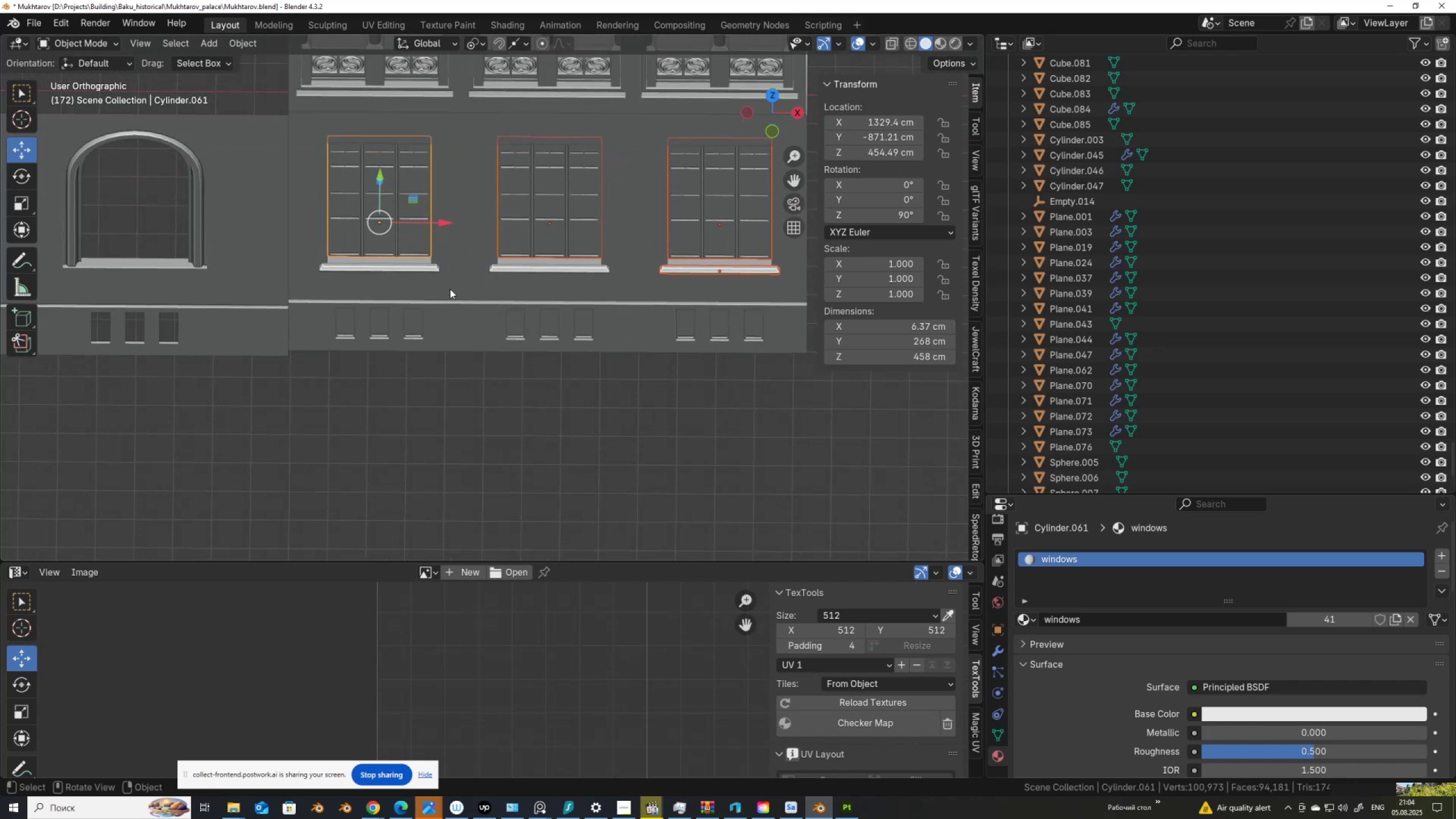 
hold_key(key=ShiftLeft, duration=1.53)
left_click([426, 268])
 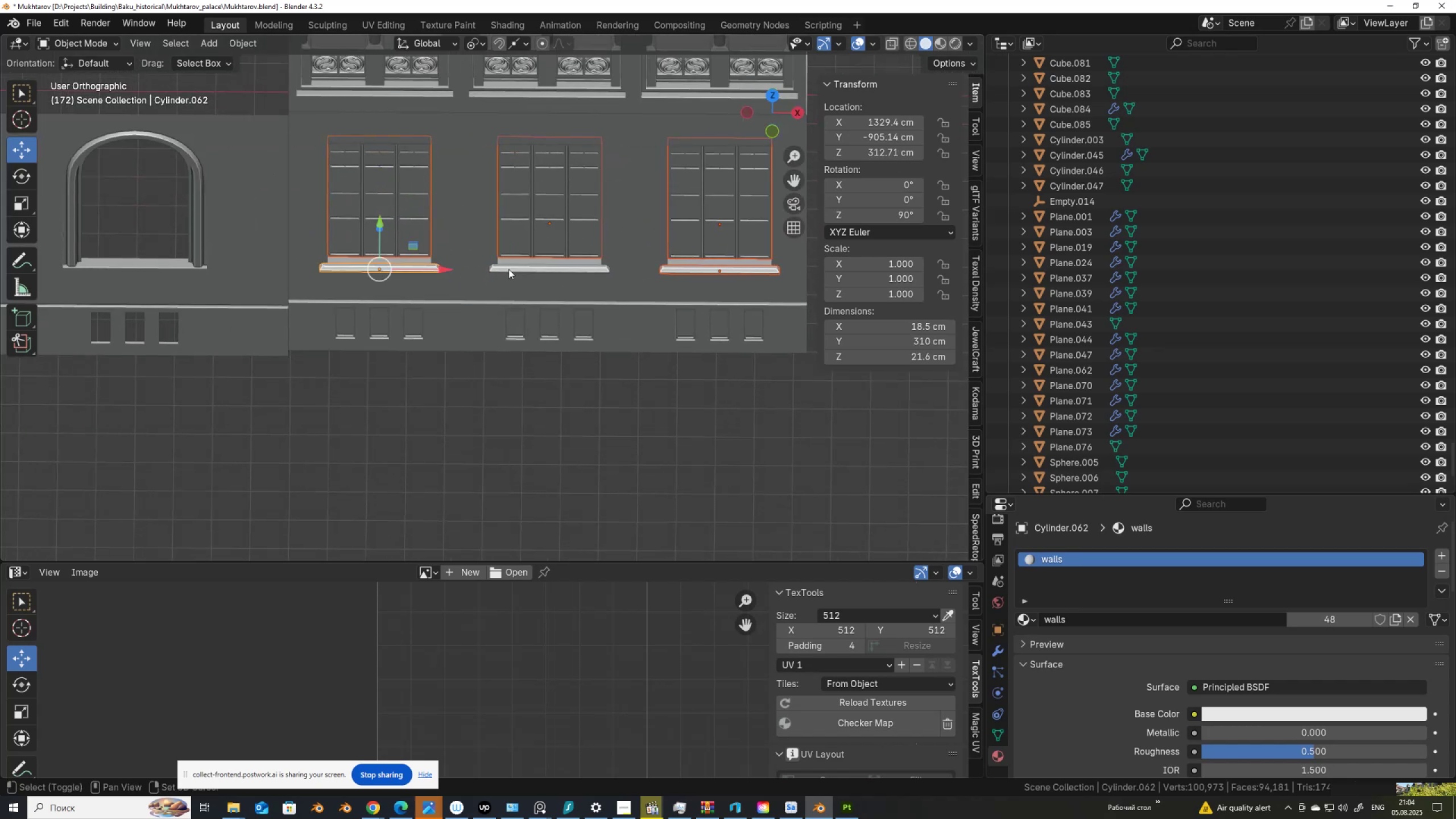 
left_click([508, 269])
 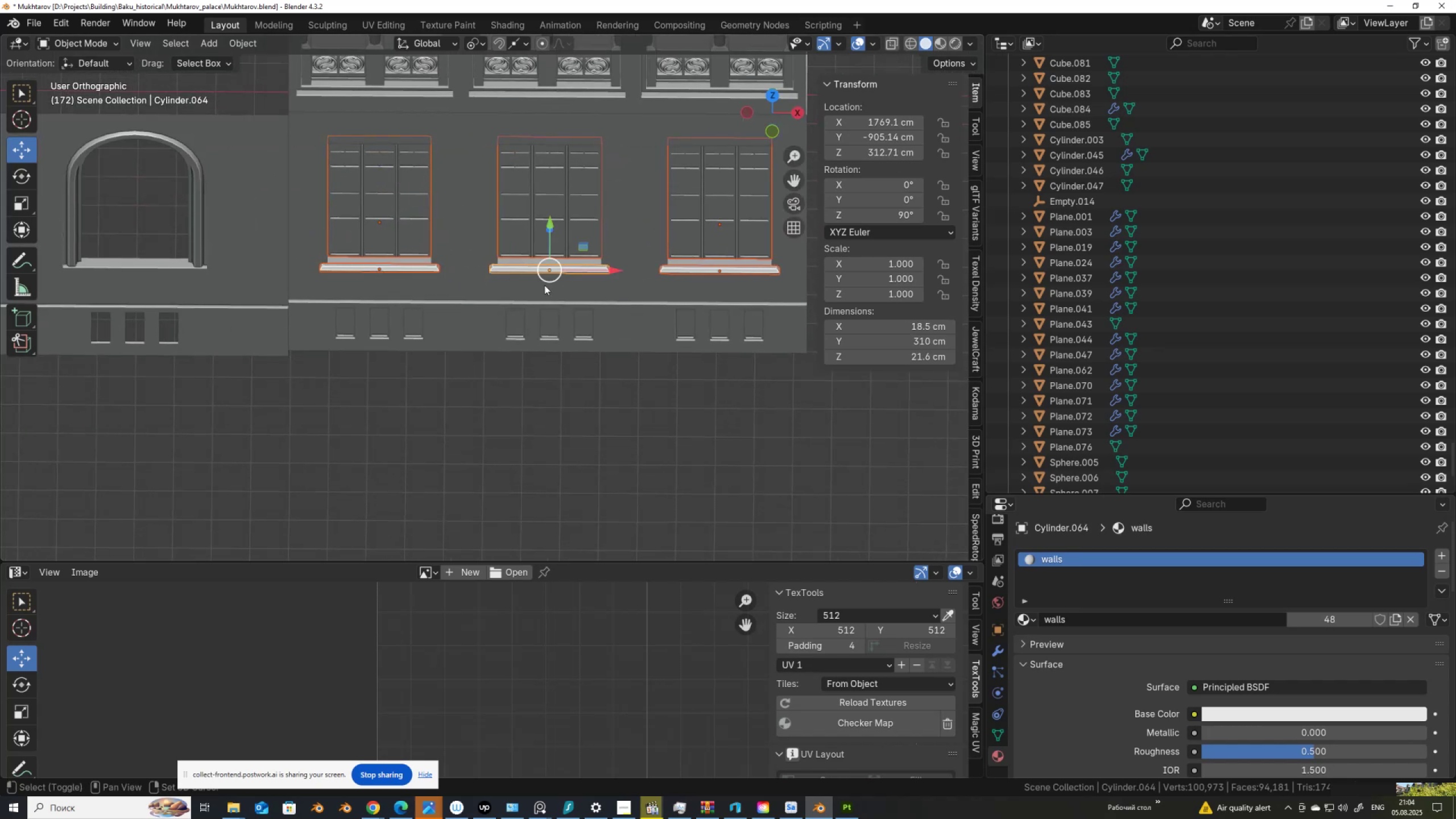 
hold_key(key=ShiftLeft, duration=1.53)
left_click([548, 320])
 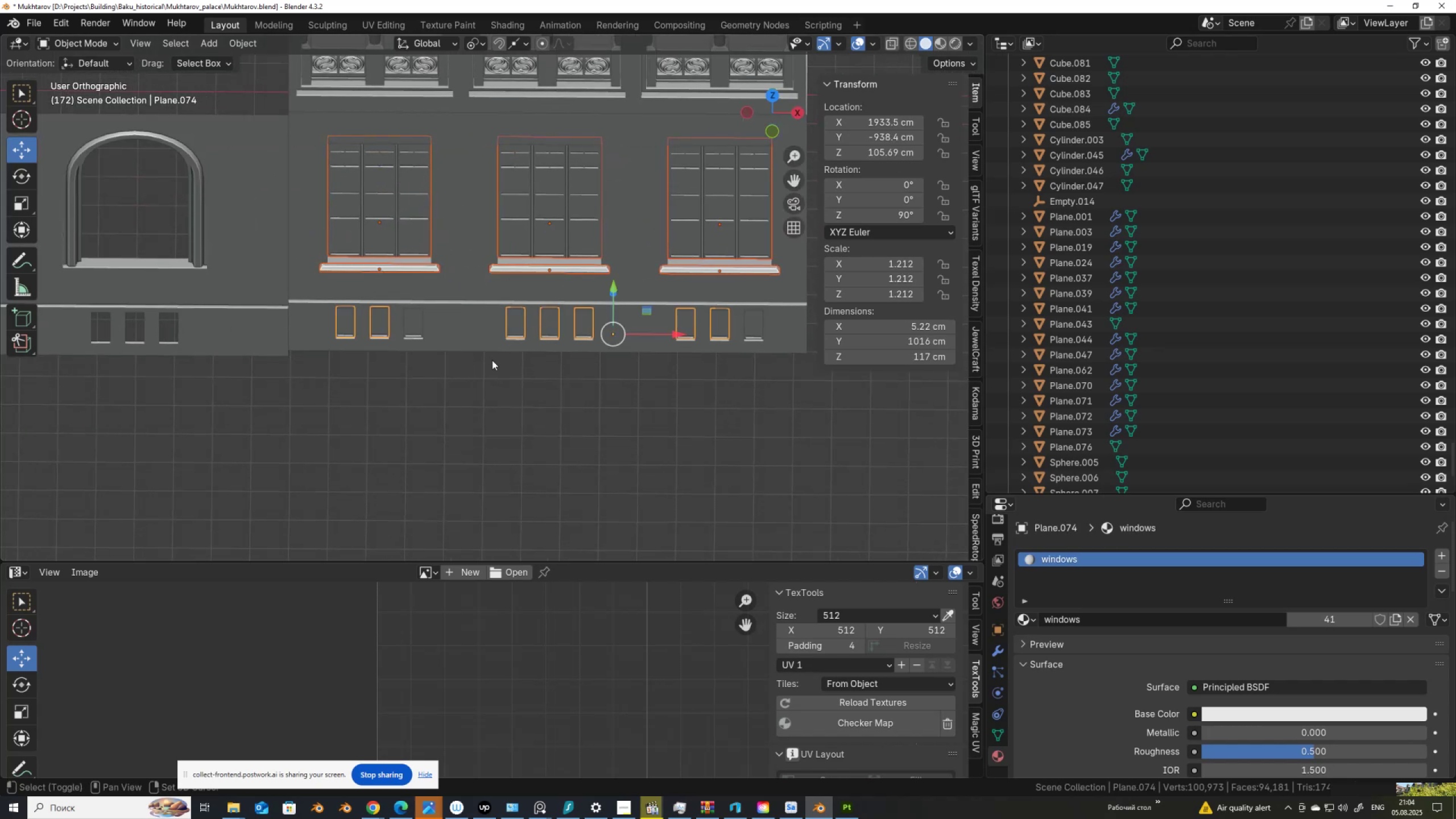 
left_click_drag(start_coordinate=[541, 366], to_coordinate=[402, 321])
 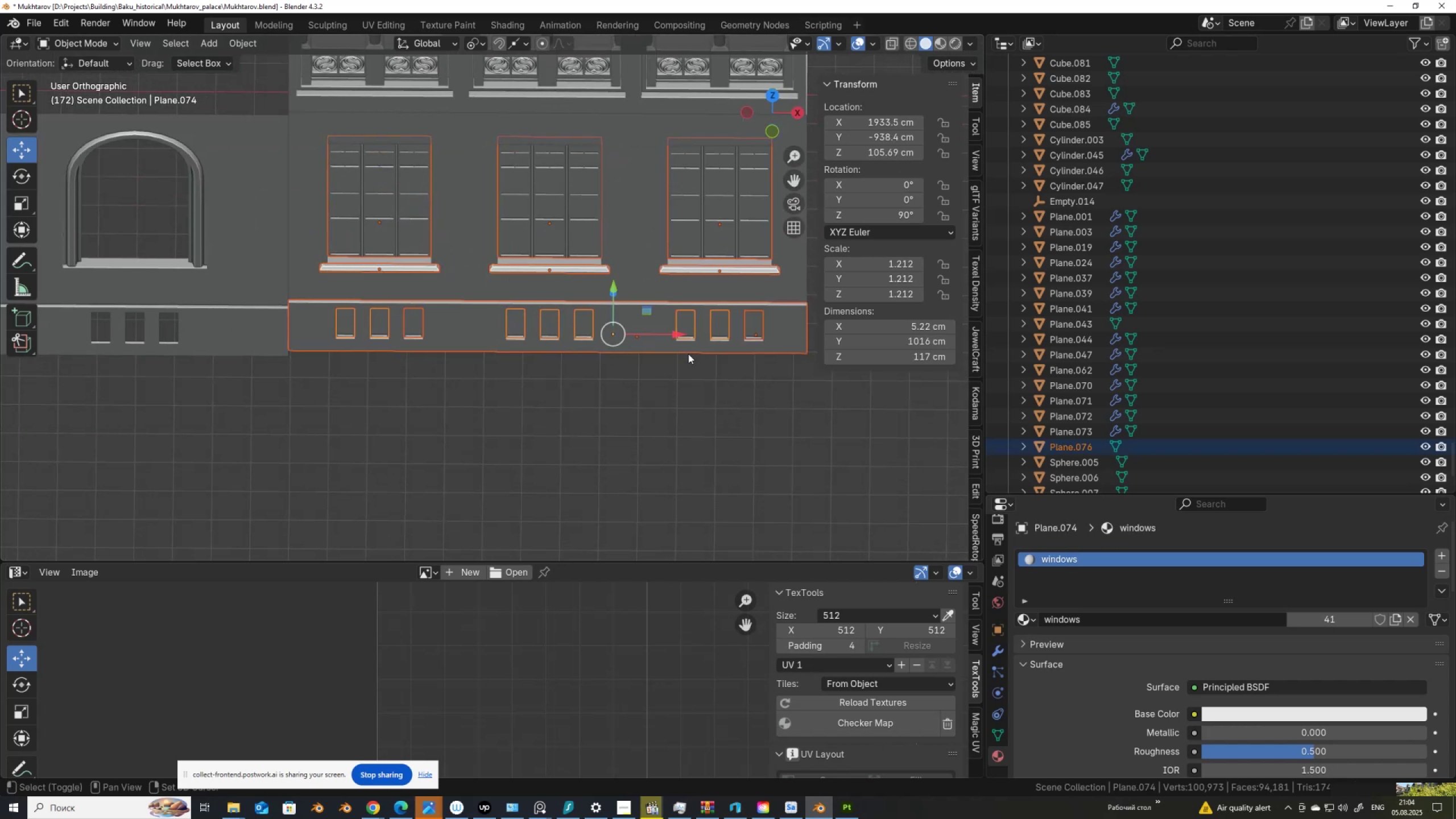 
hold_key(key=ShiftLeft, duration=1.17)
 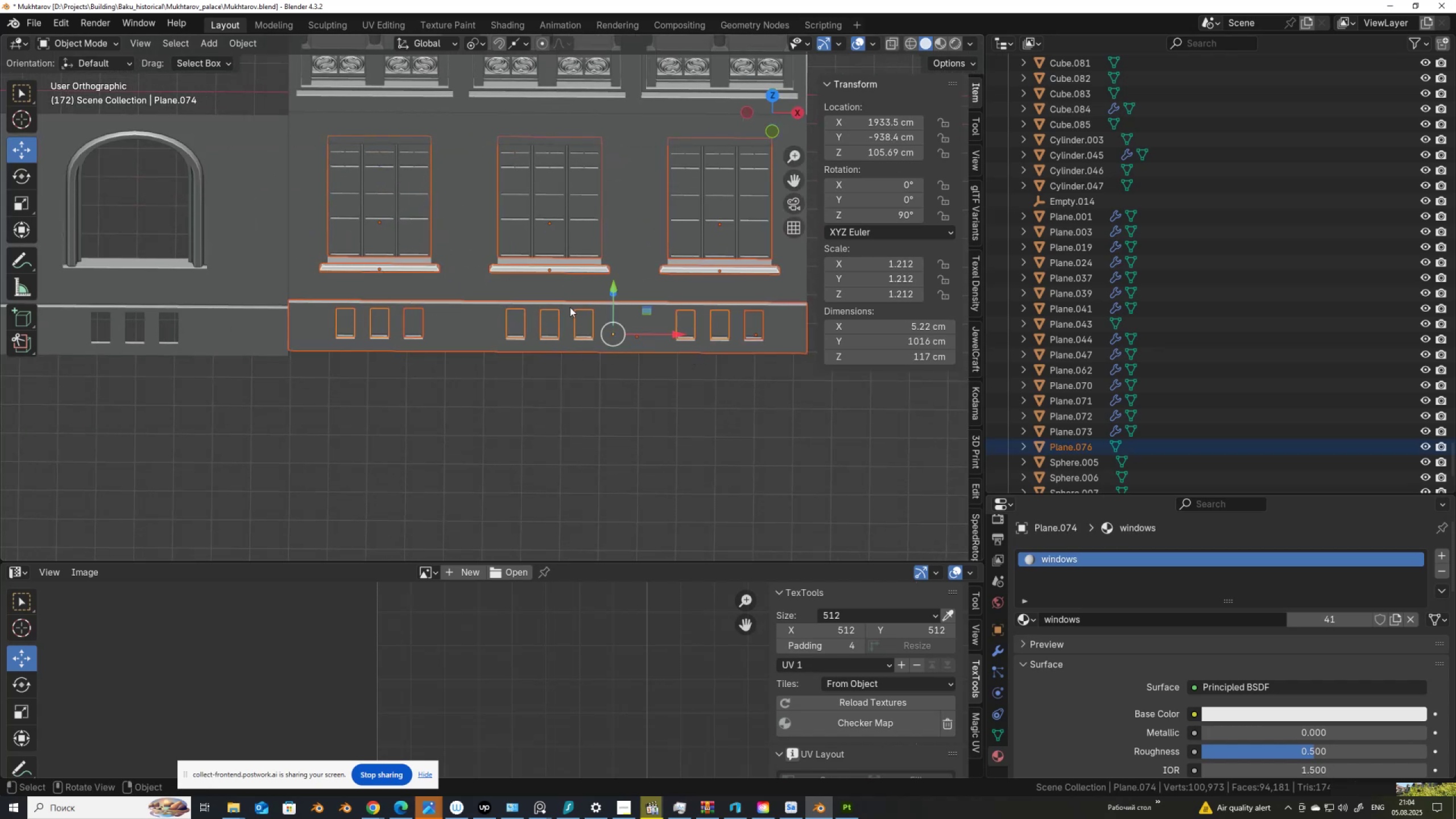 
scroll: coordinate [564, 310], scroll_direction: down, amount: 1.0
 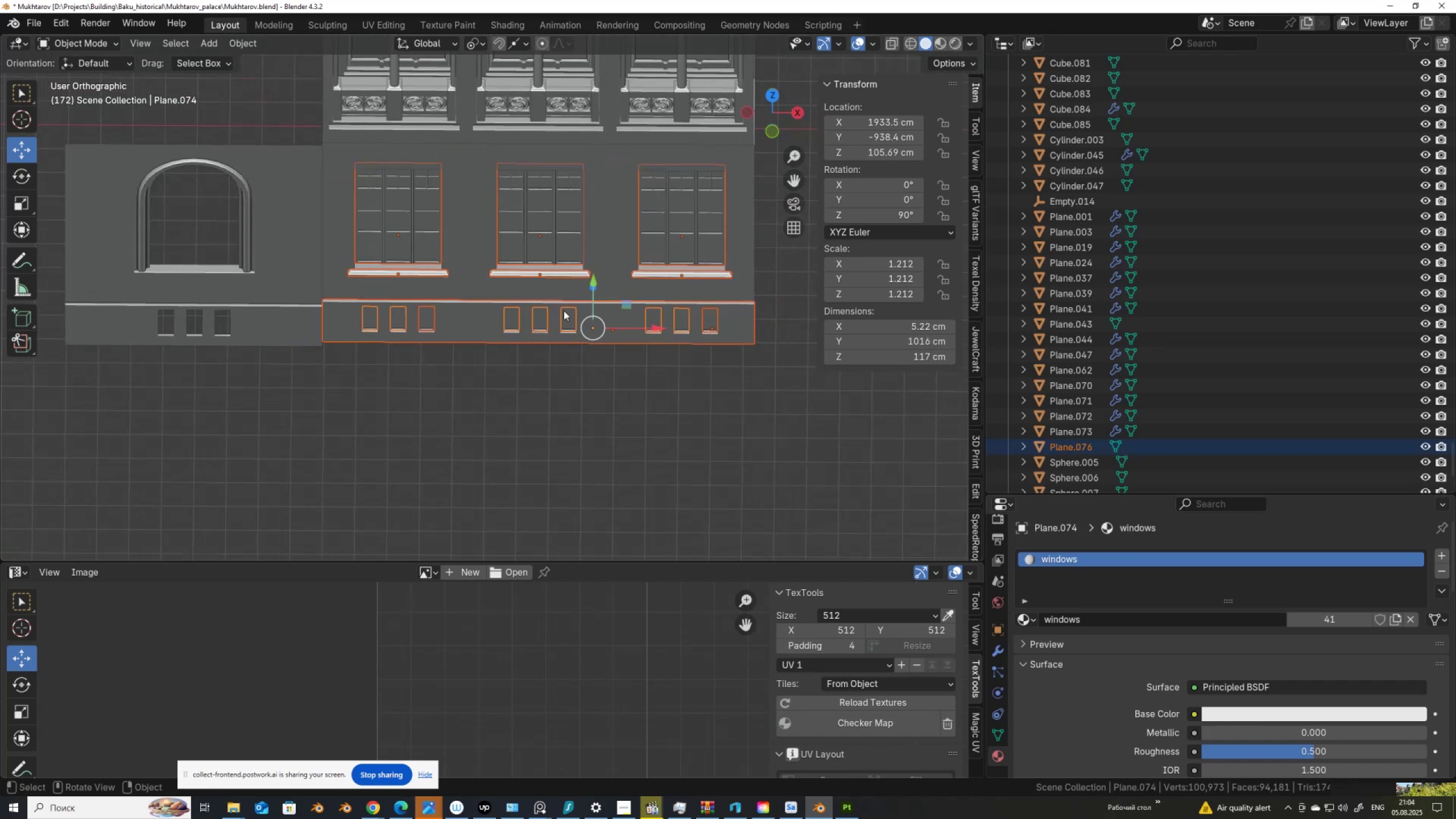 
hold_key(key=ShiftLeft, duration=0.47)
scroll: coordinate [252, 248], scroll_direction: down, amount: 6.0
 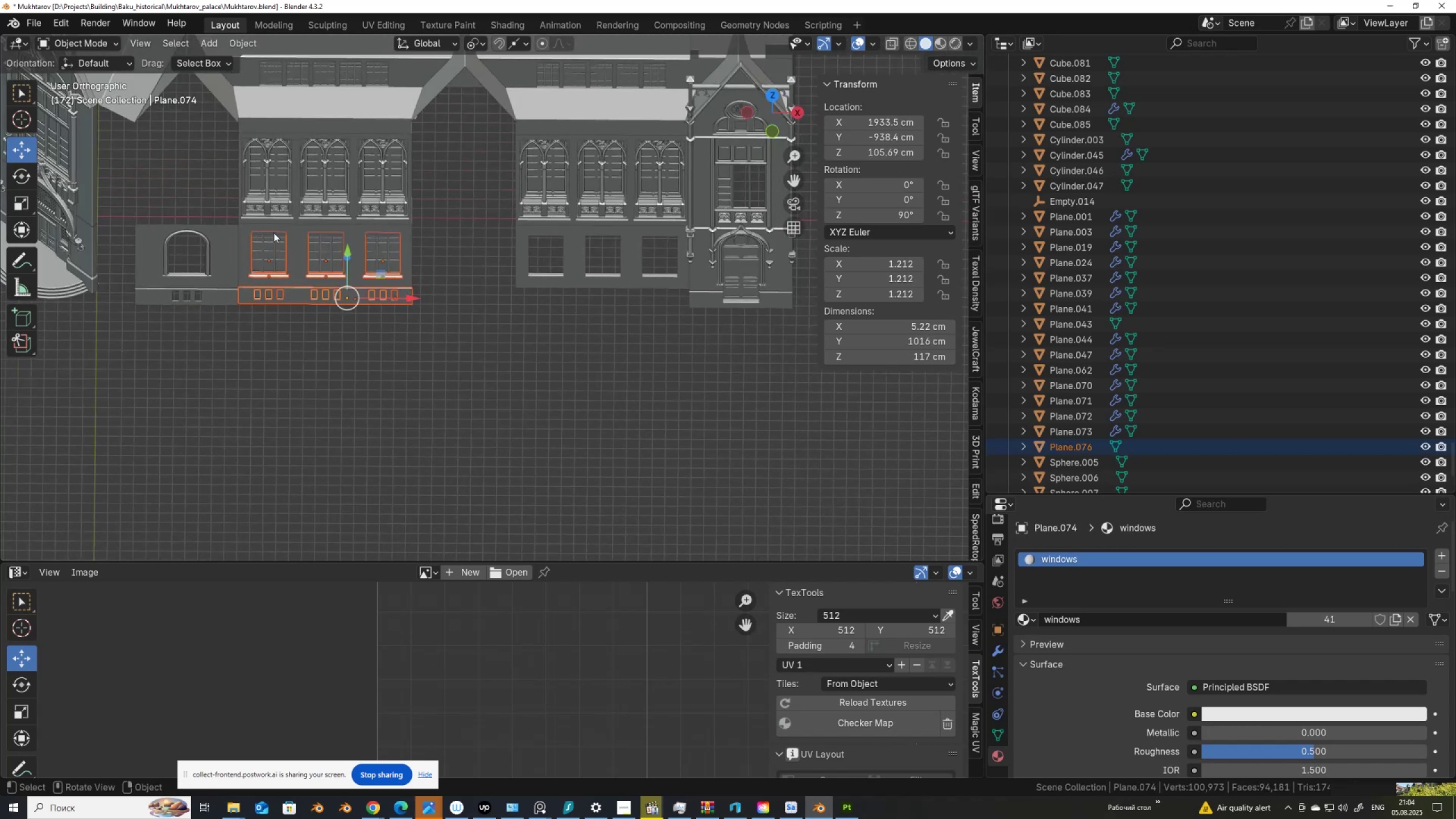 
key(Alt+AltLeft)
 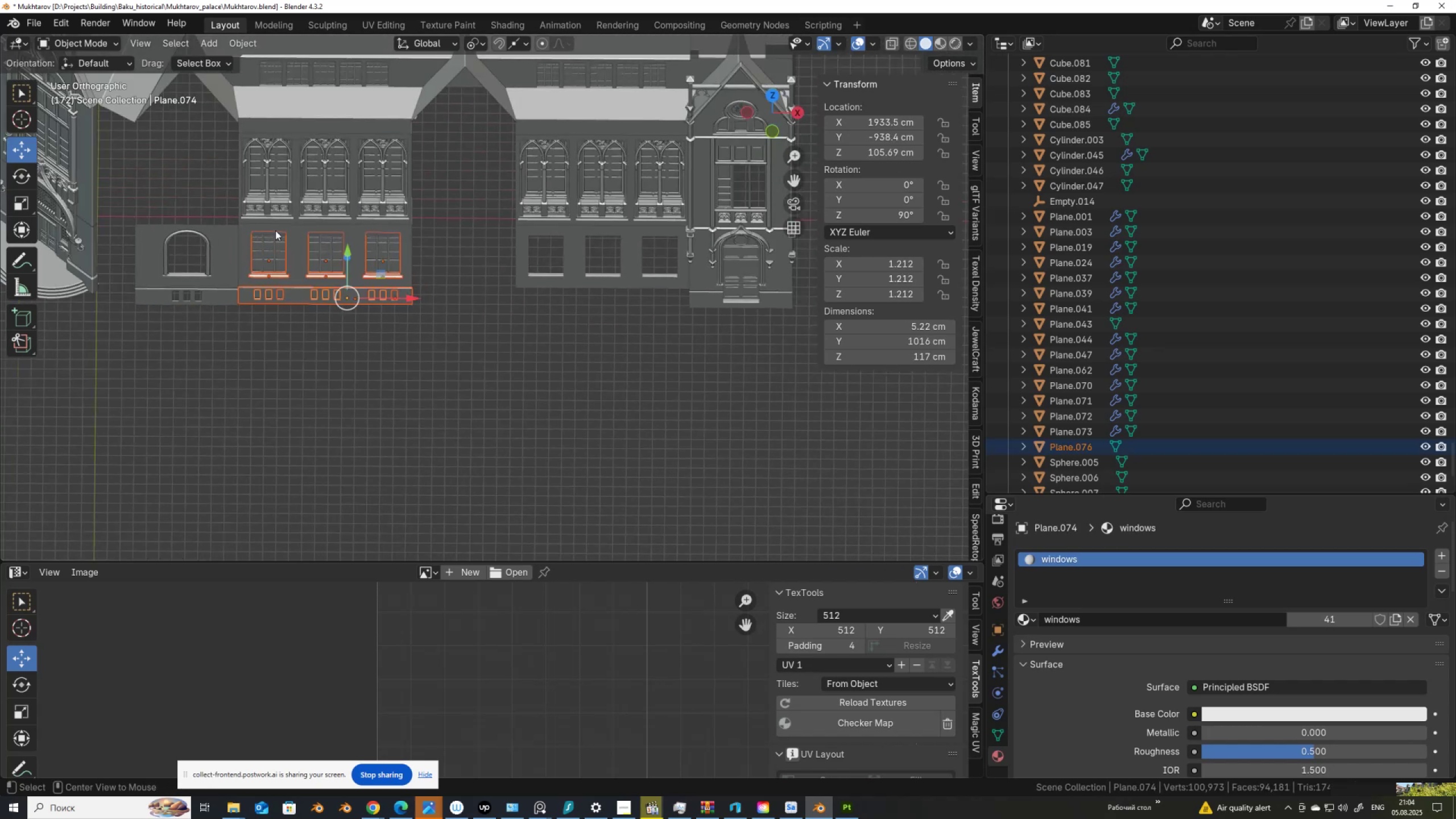 
key(Alt+D)
 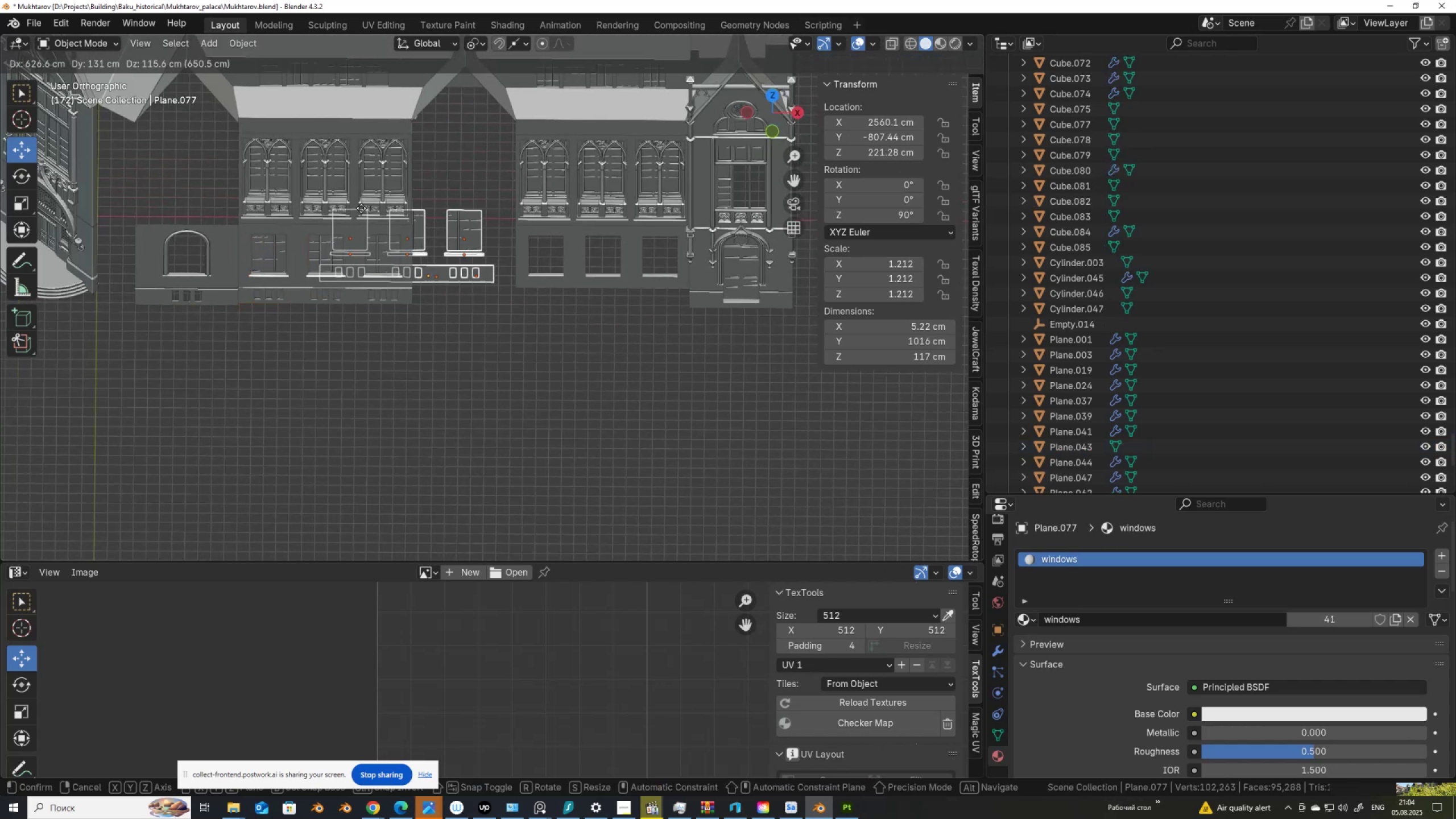 
right_click([361, 208])
 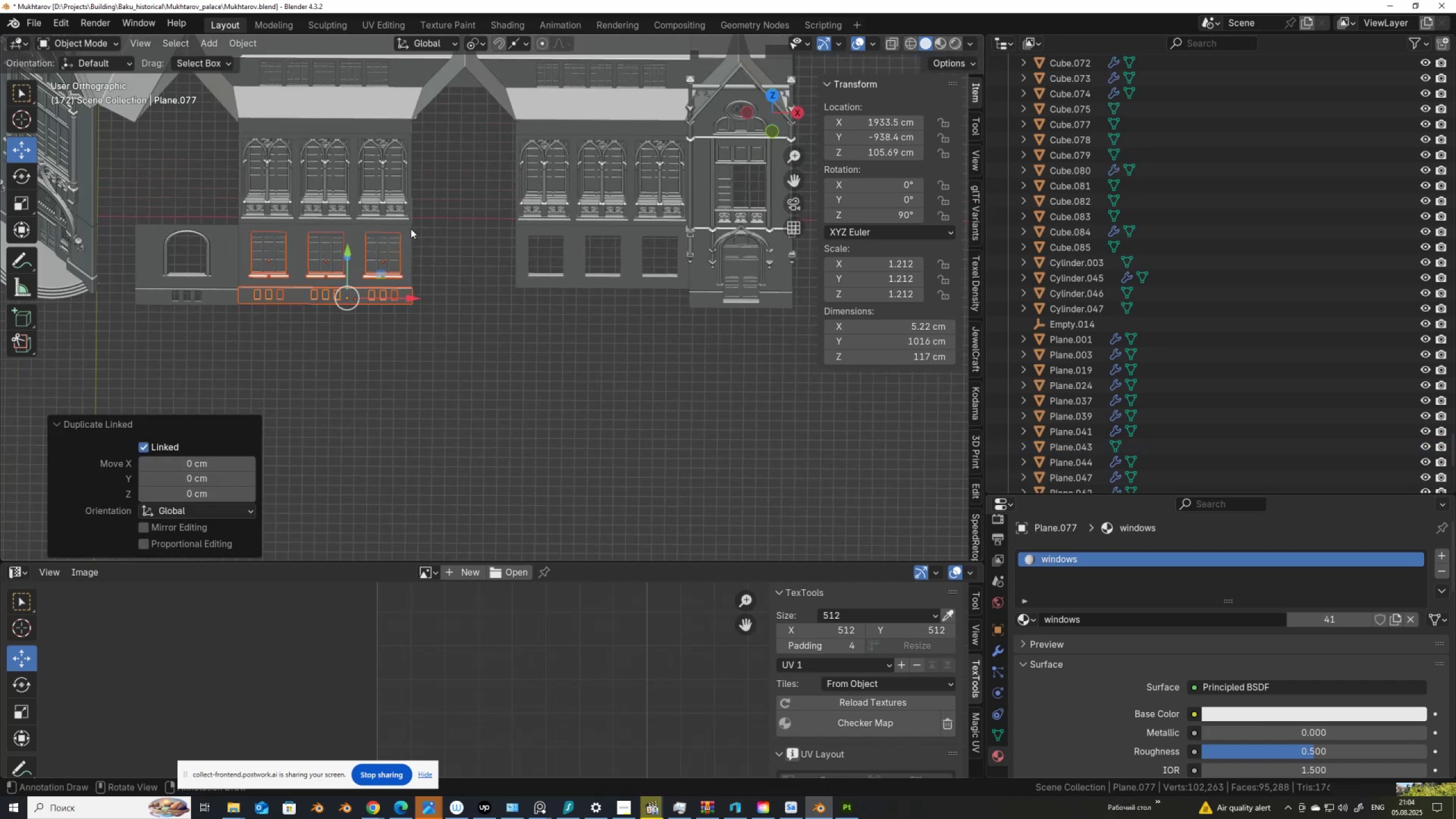 
scroll: coordinate [413, 246], scroll_direction: up, amount: 1.0
 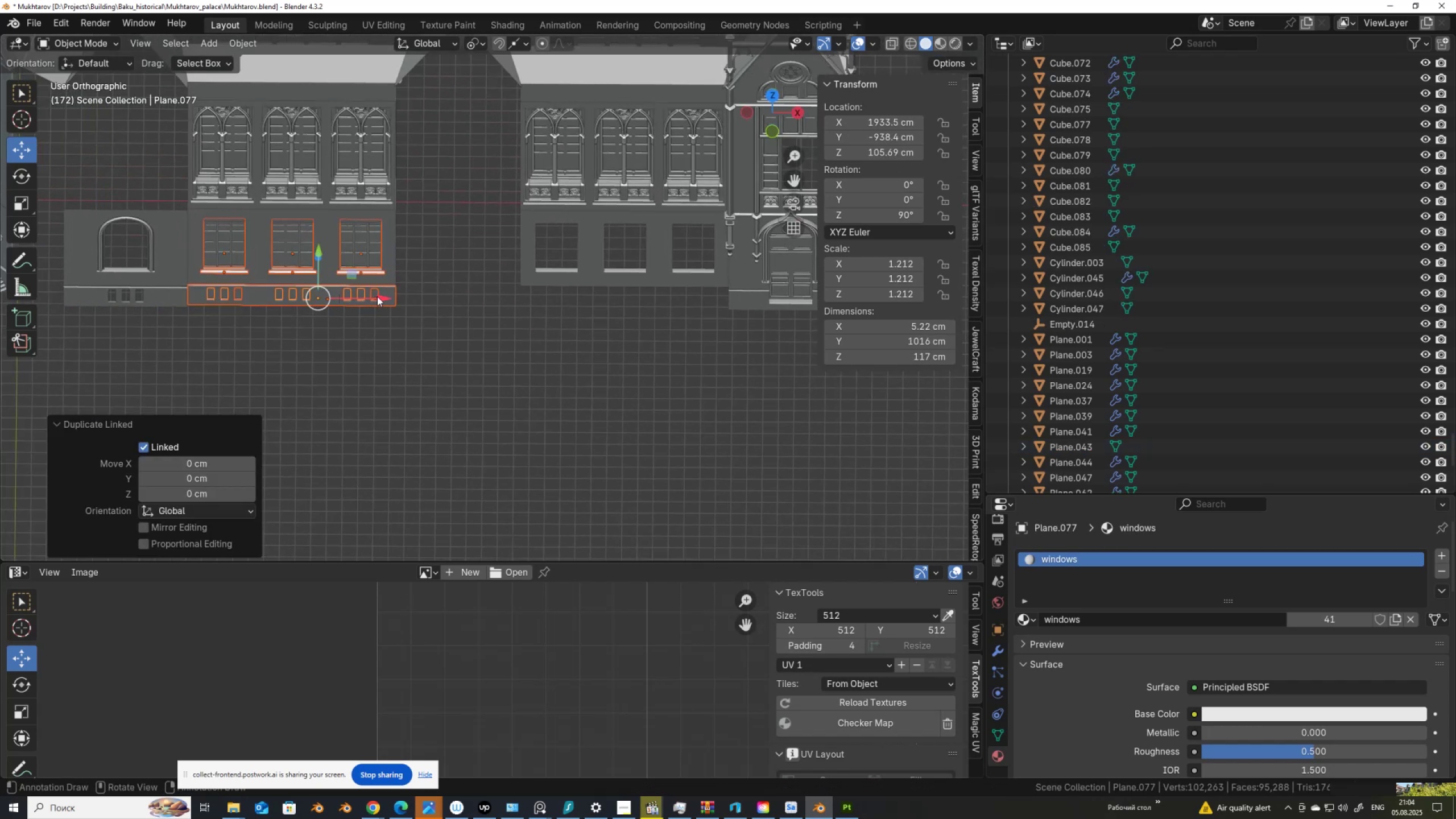 
left_click_drag(start_coordinate=[384, 299], to_coordinate=[748, 267])
 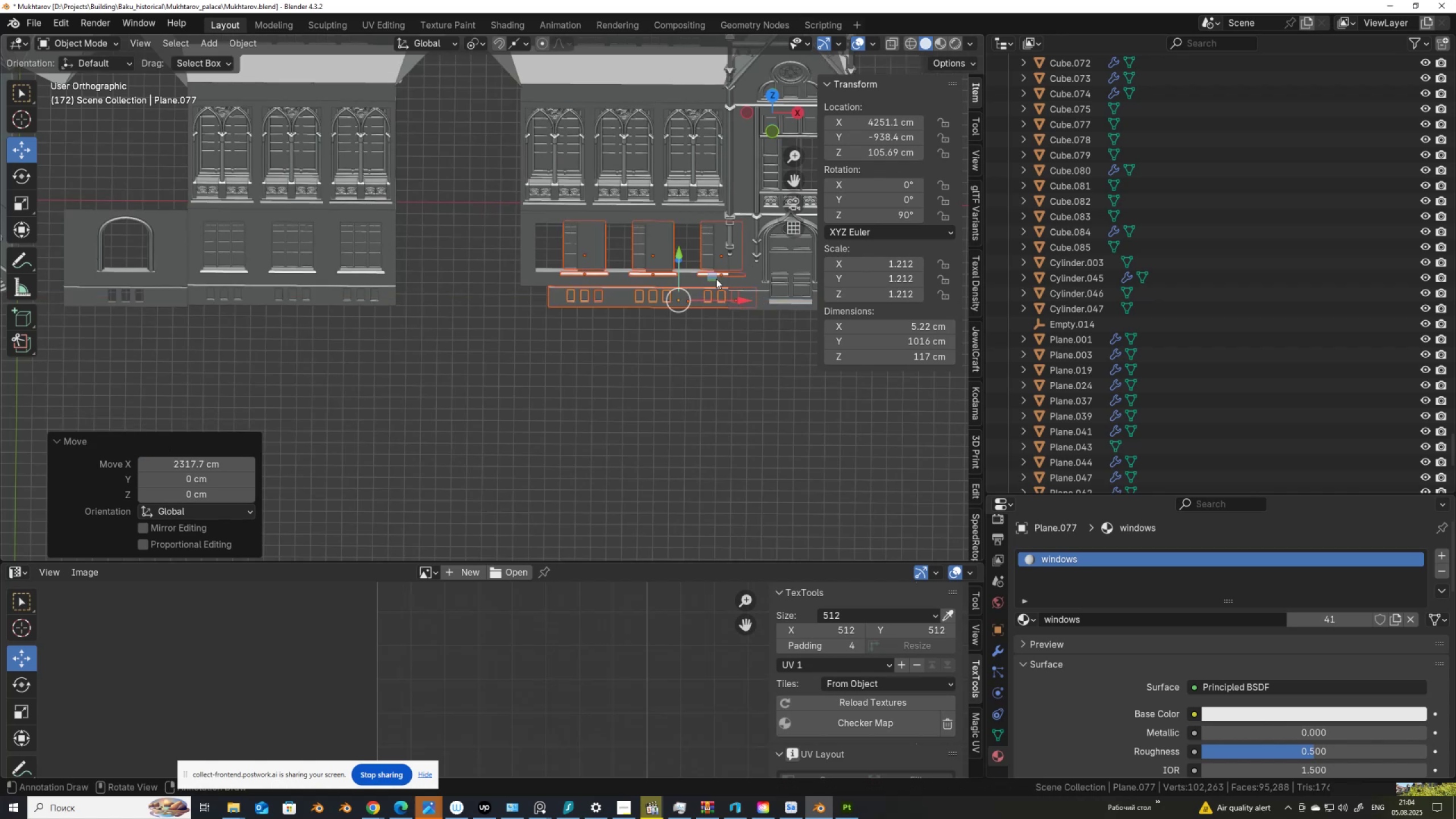 
scroll: coordinate [664, 288], scroll_direction: up, amount: 3.0
 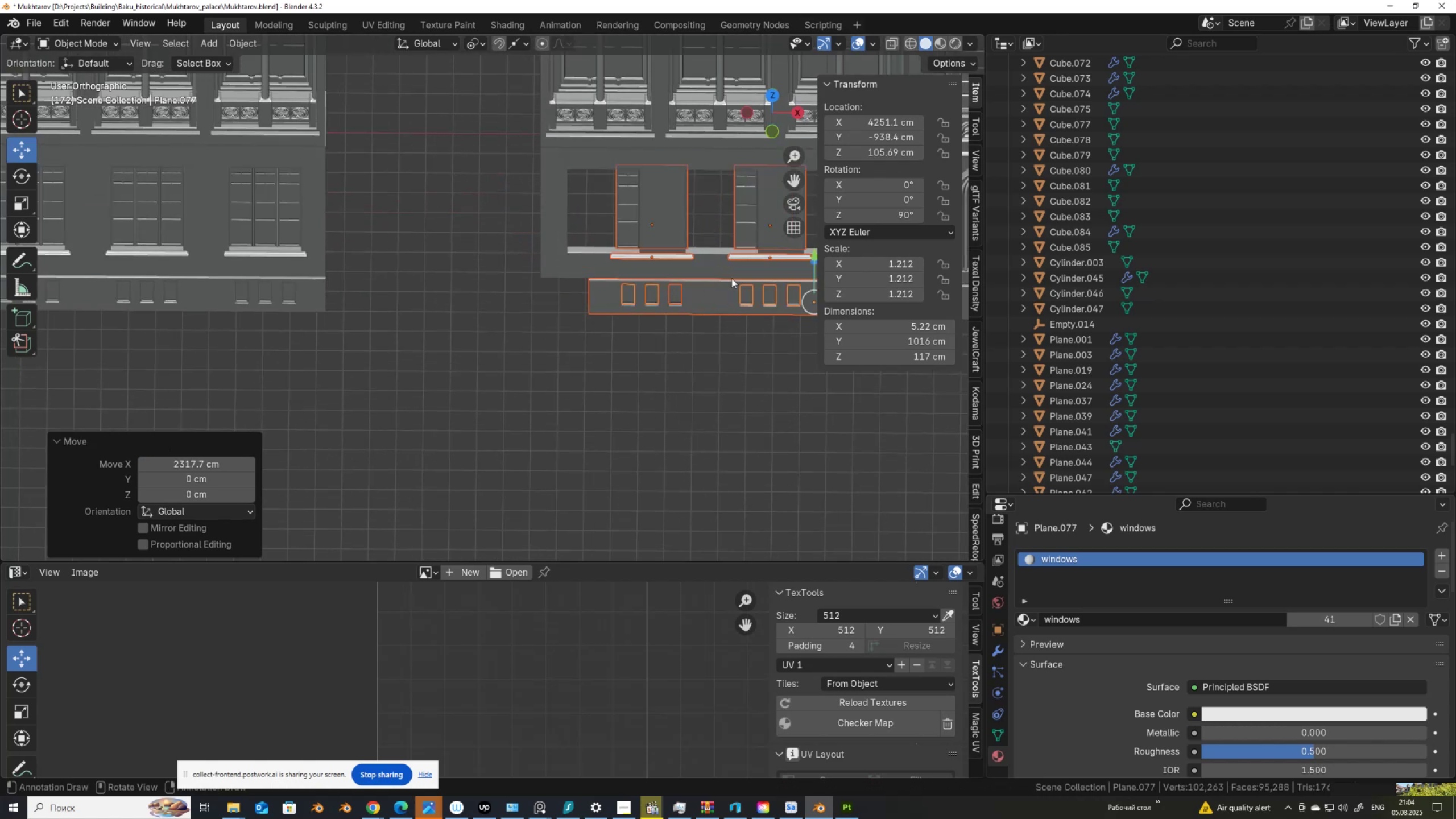 
hold_key(key=ShiftLeft, duration=0.54)
 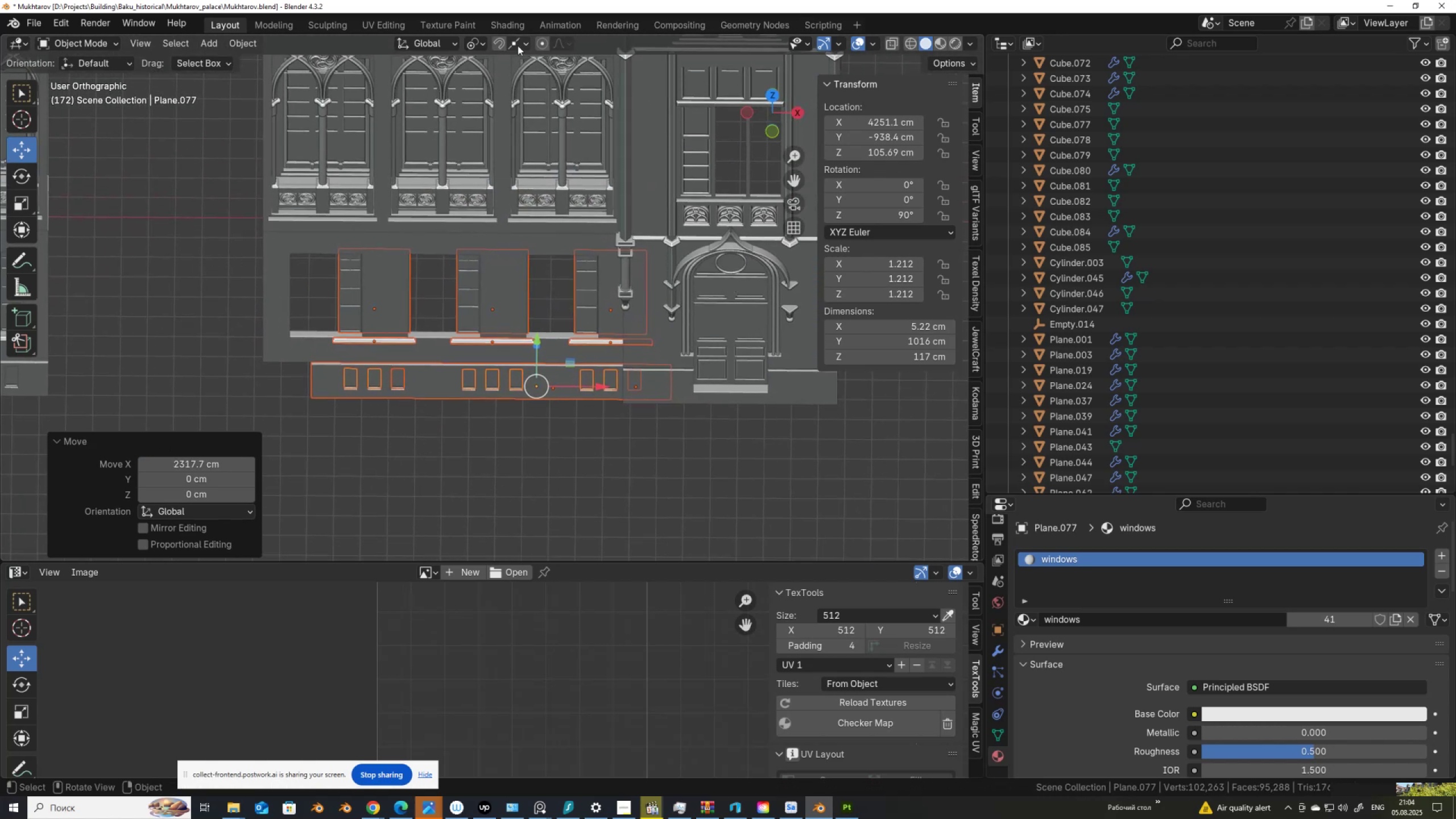 
left_click([524, 37])
 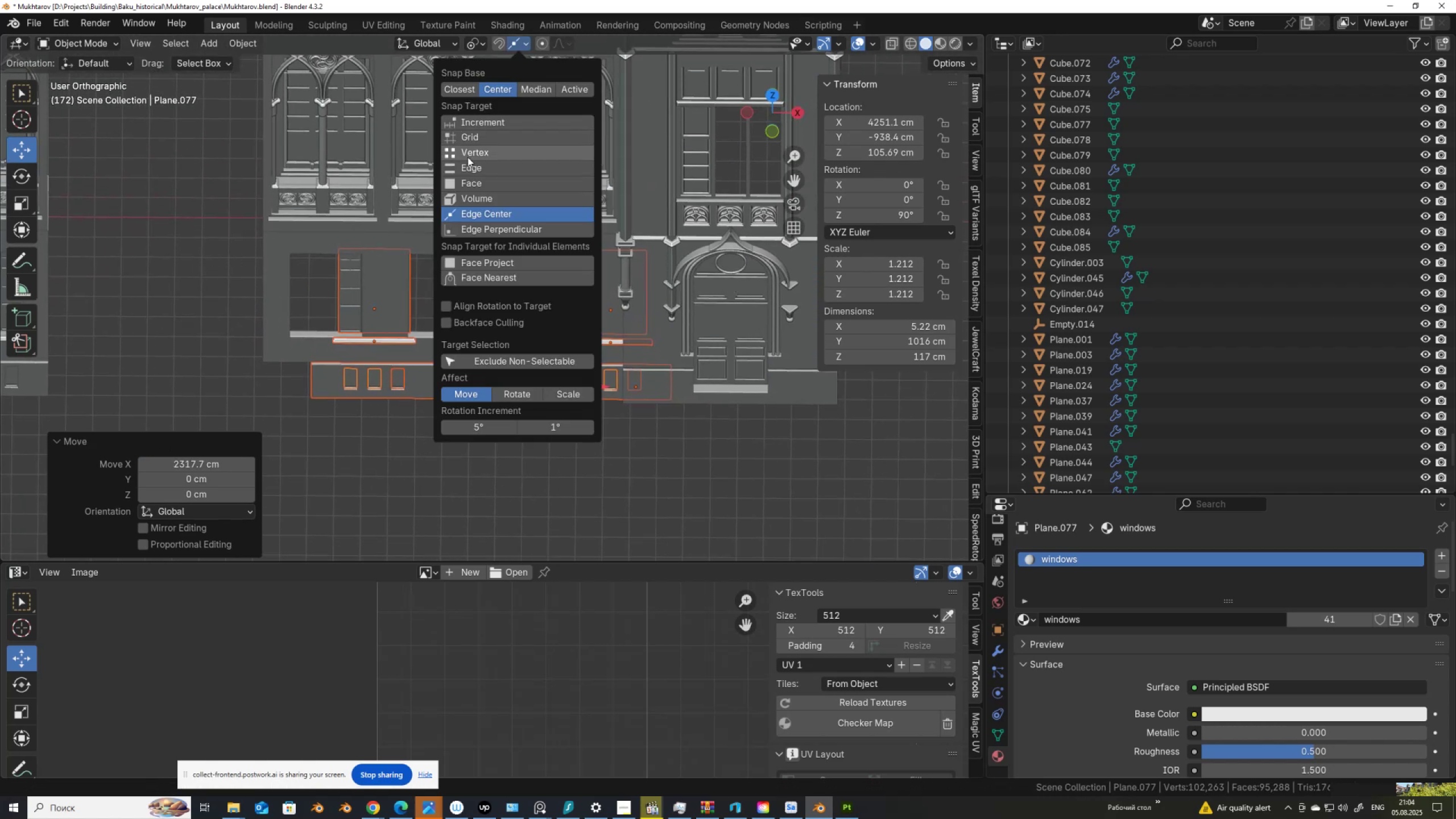 
mouse_move([479, 173])
 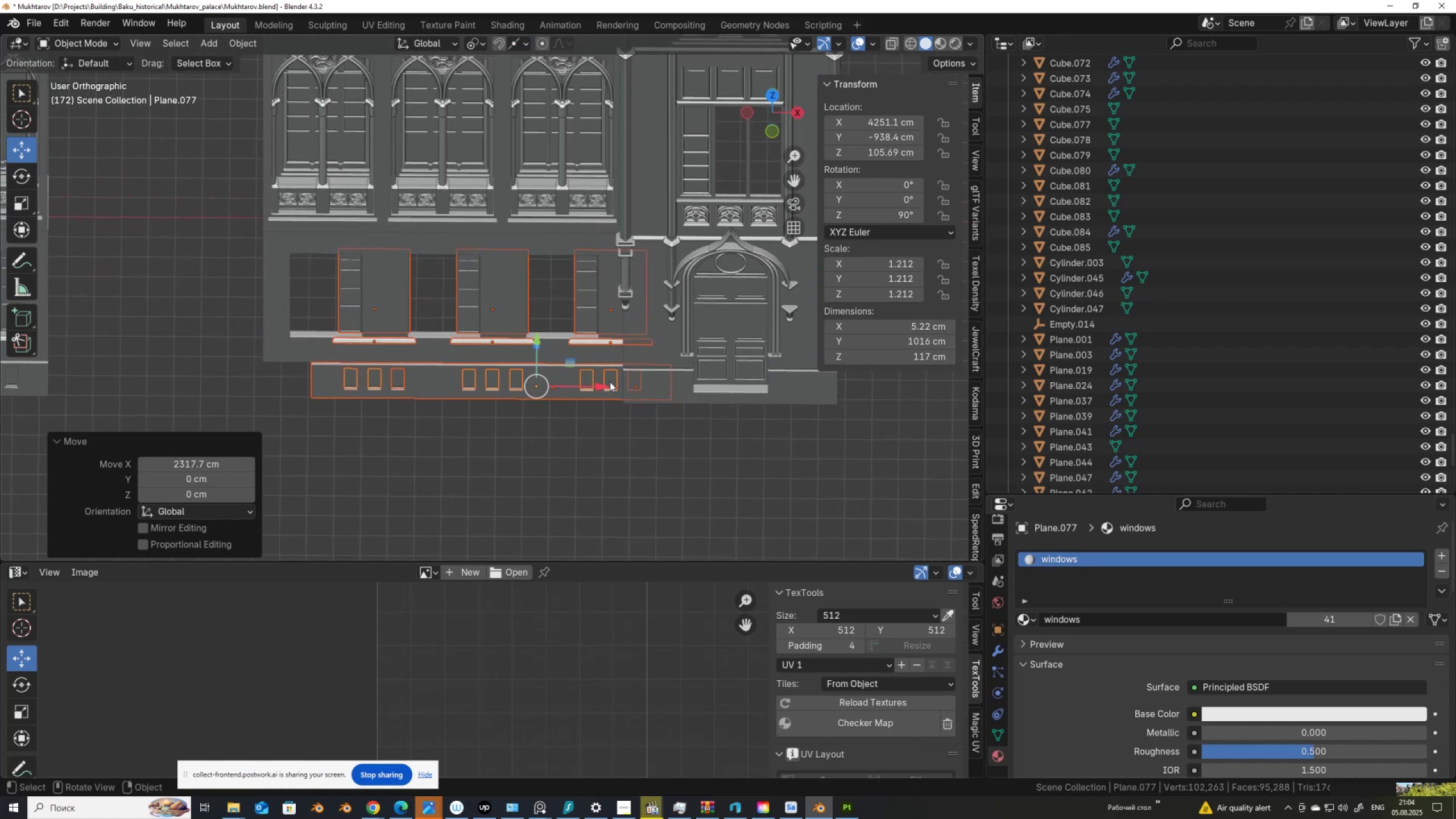 
hold_key(key=ShiftLeft, duration=0.54)
 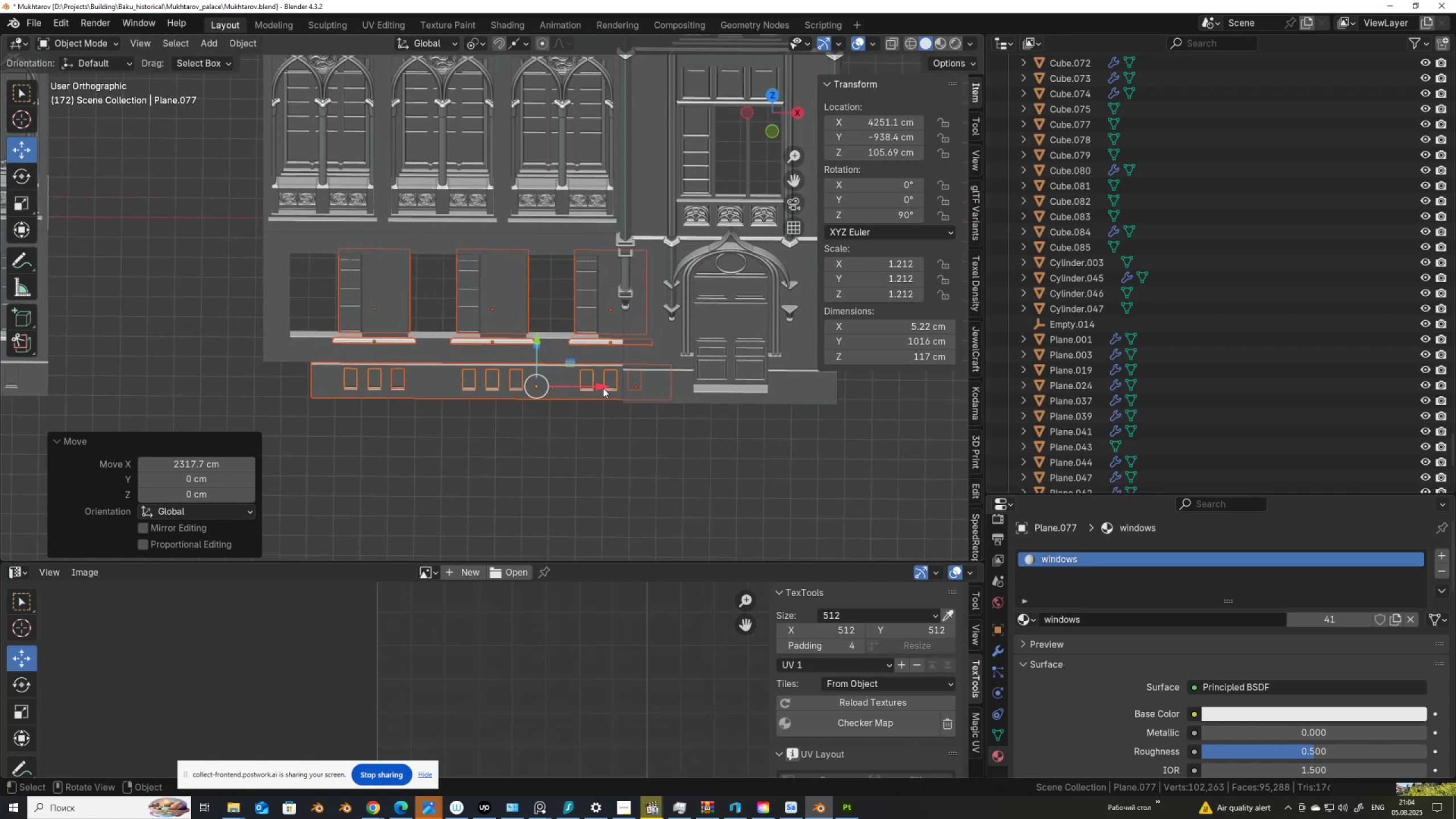 
left_click_drag(start_coordinate=[602, 388], to_coordinate=[531, 379])
 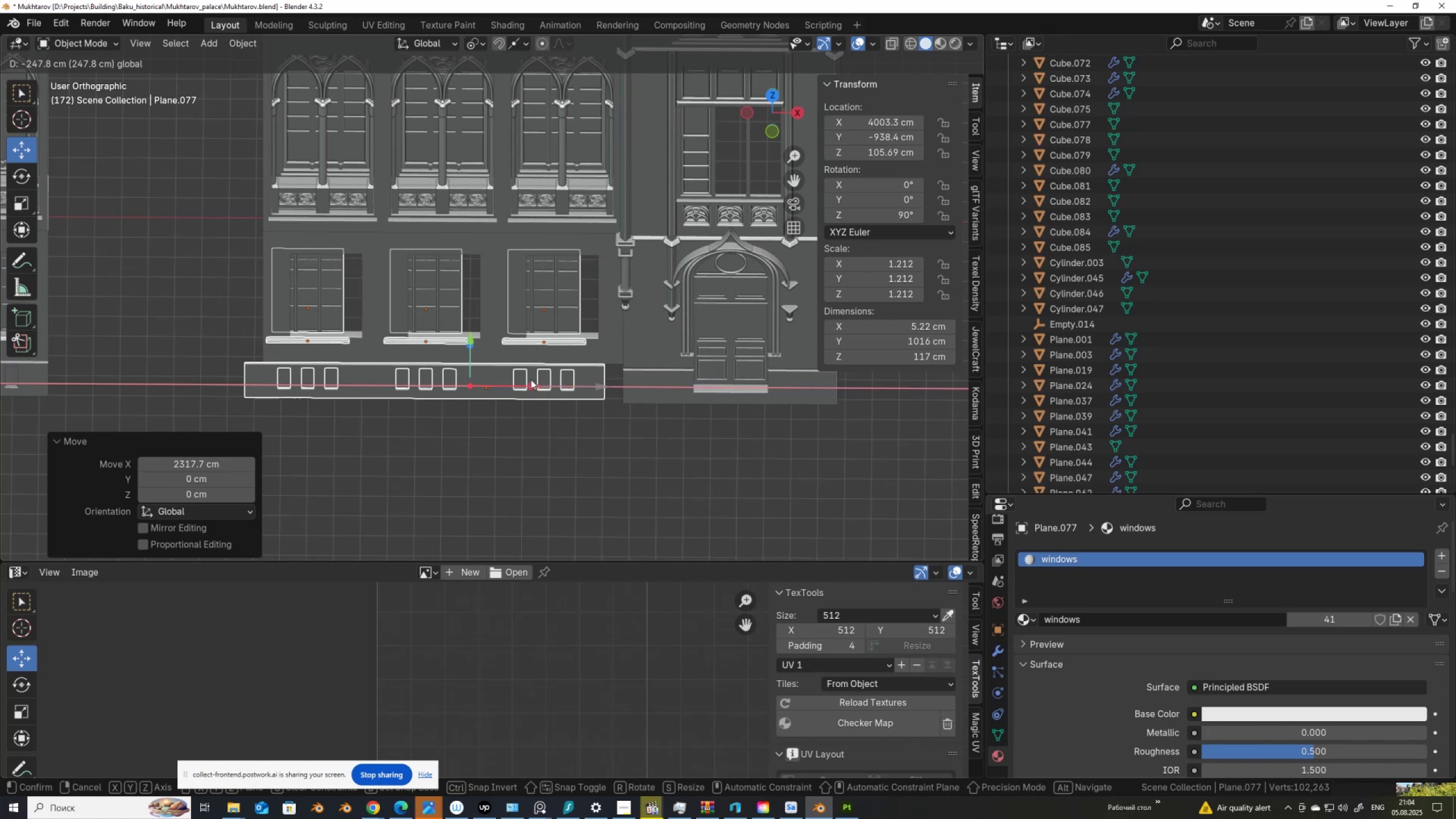 
hold_key(key=ShiftLeft, duration=0.87)
left_click([426, 302])
 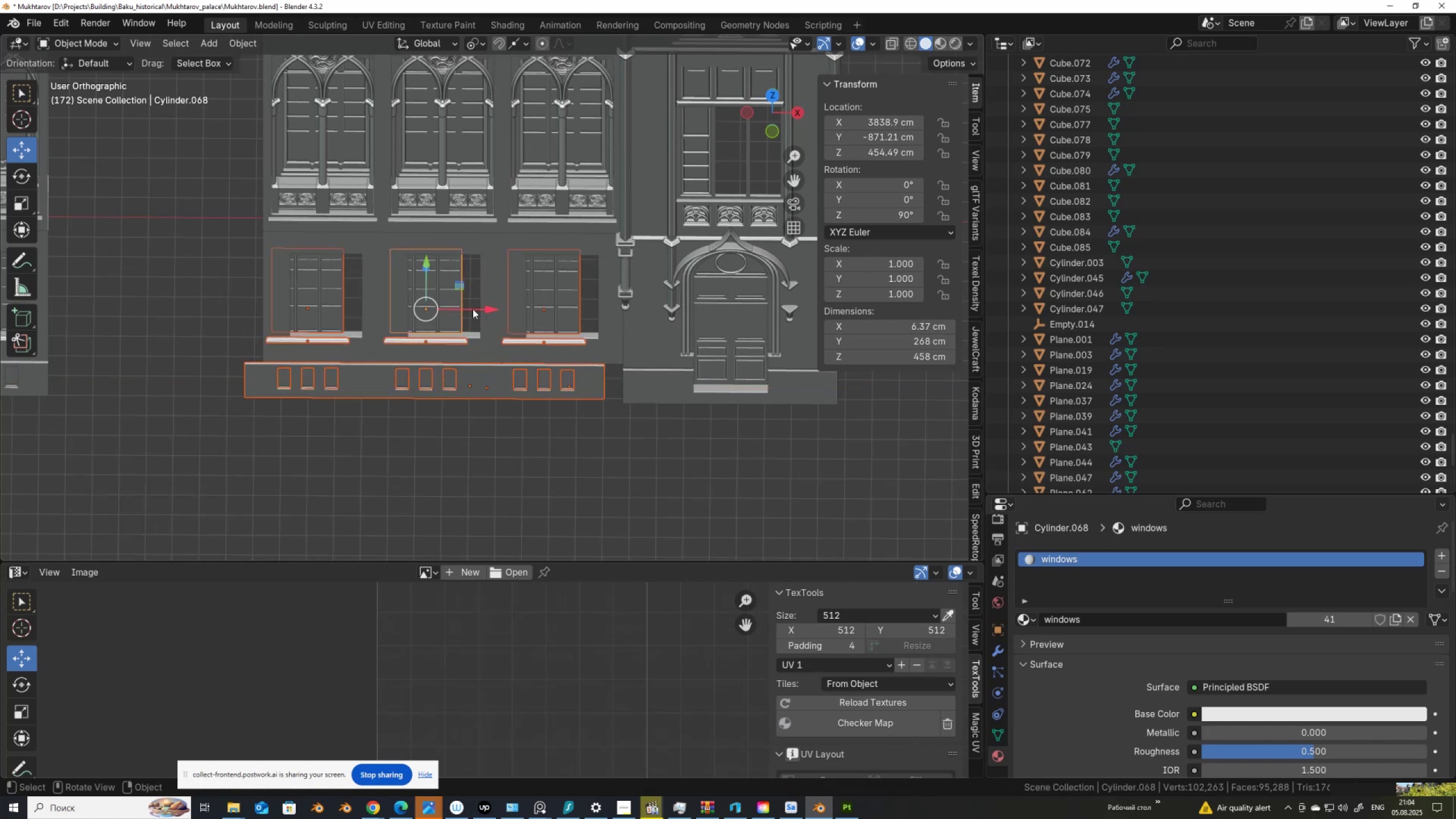 
left_click_drag(start_coordinate=[474, 307], to_coordinate=[453, 340])
 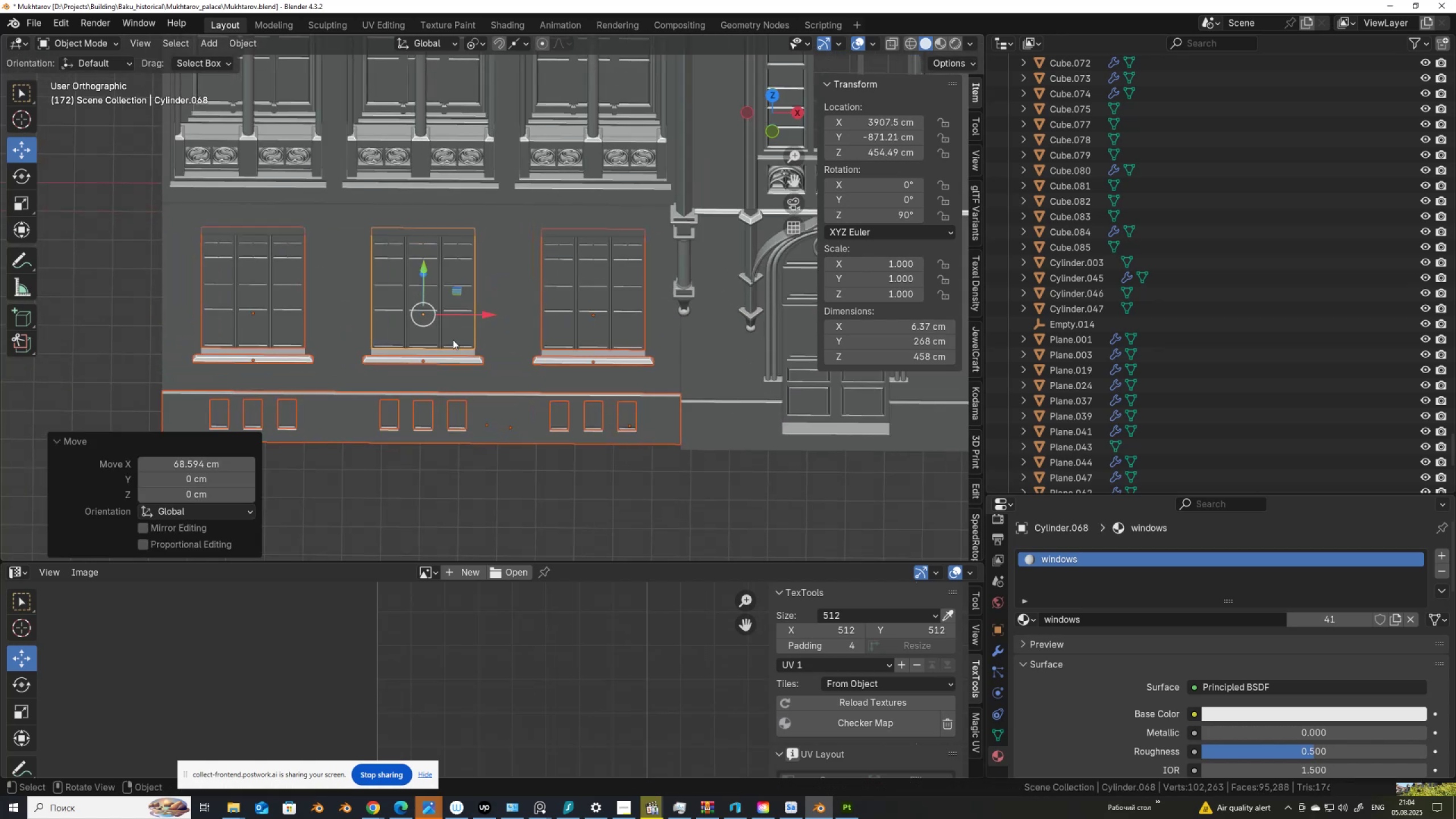 
hold_key(key=ControlLeft, duration=0.54)
 